 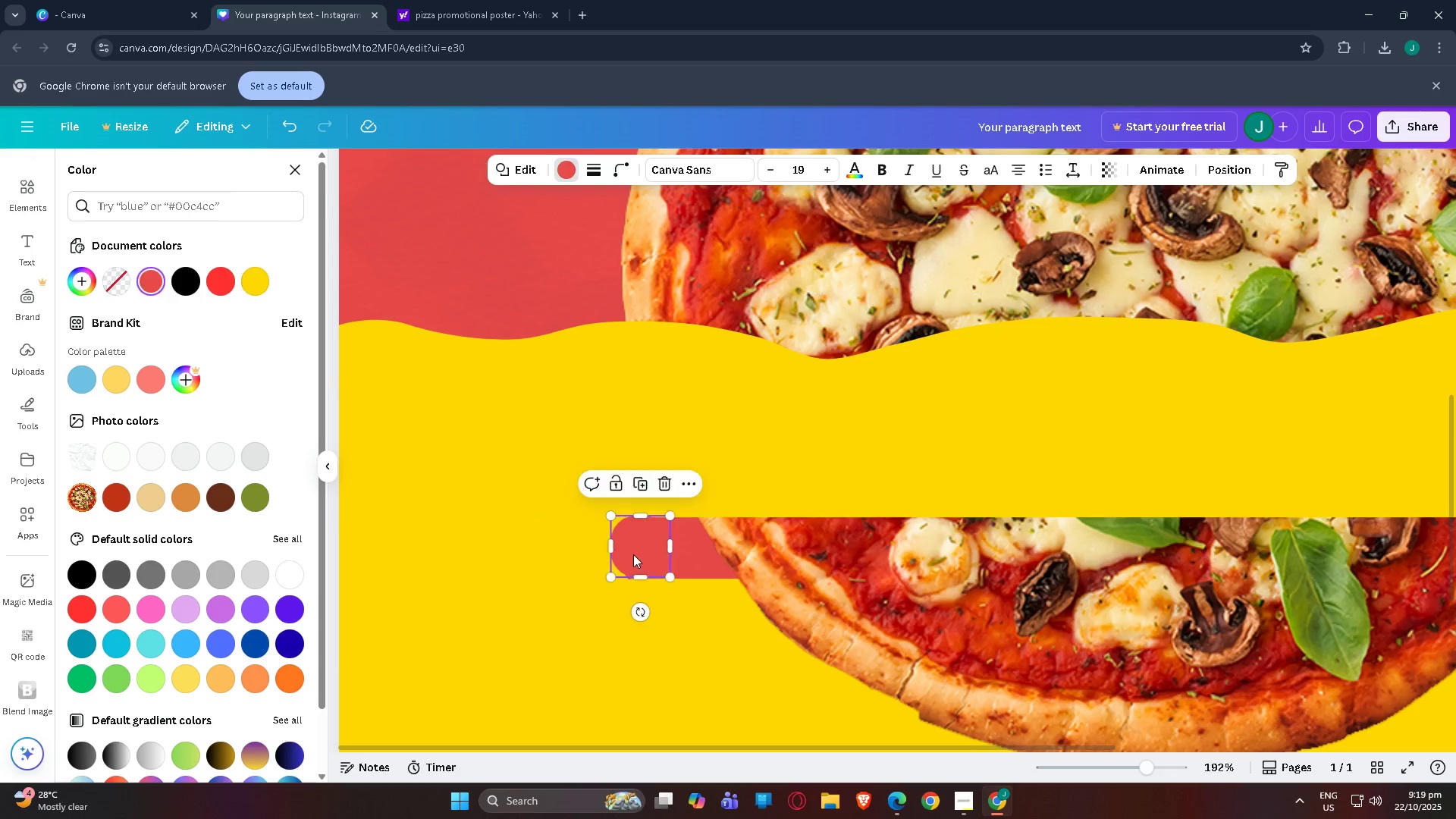 
left_click([450, 620])
 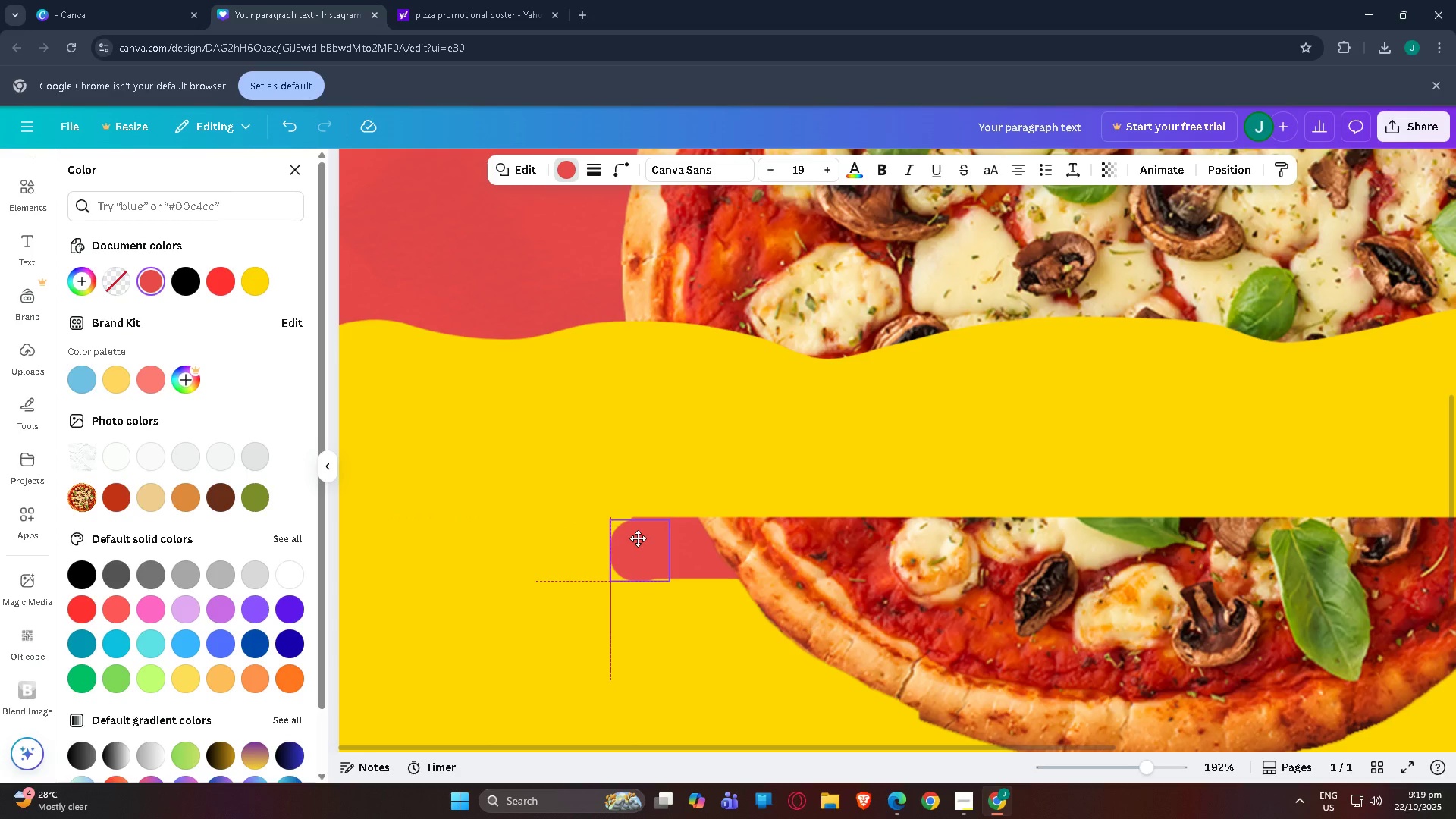 
left_click([493, 598])
 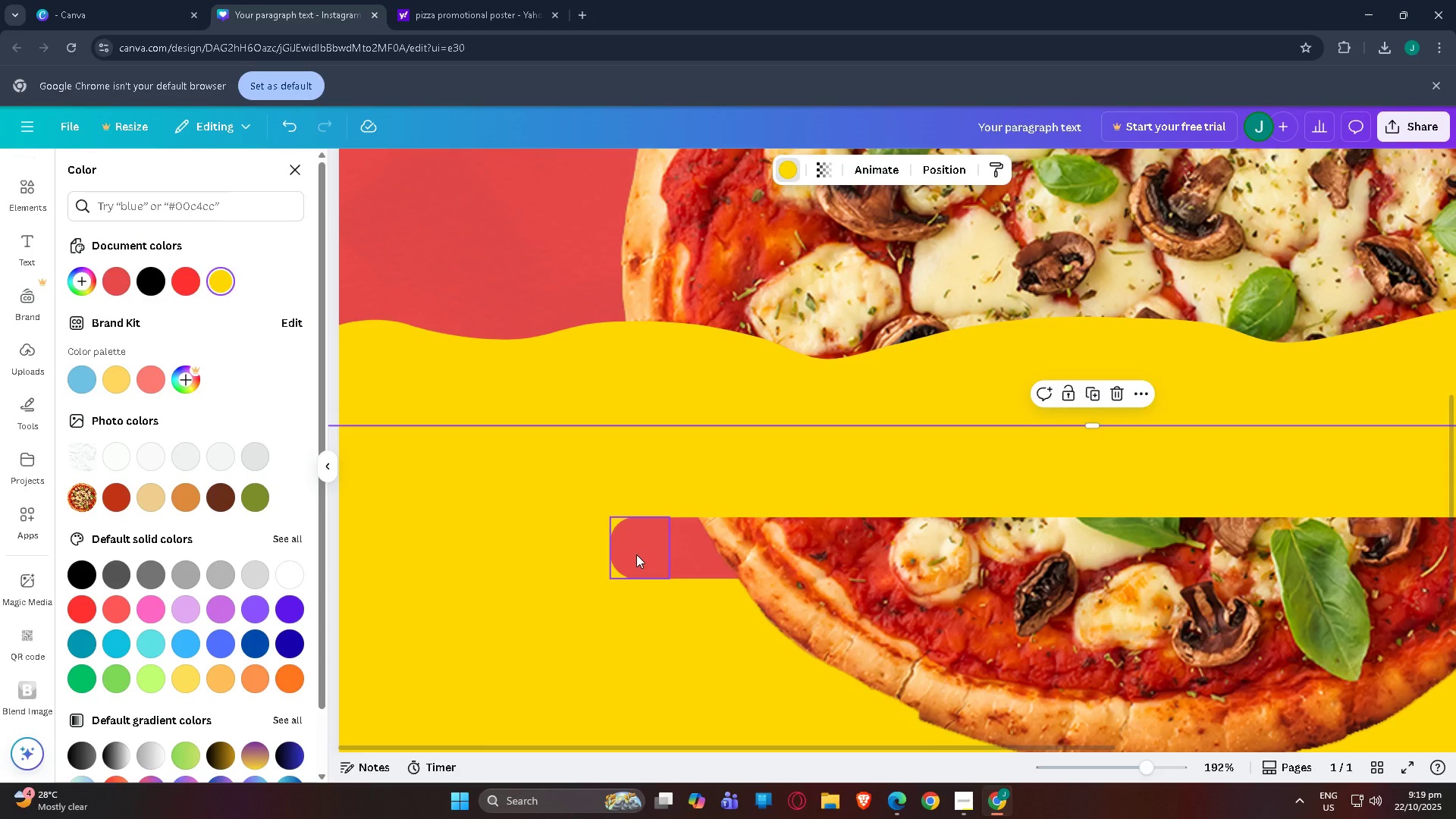 
left_click_drag(start_coordinate=[636, 554], to_coordinate=[631, 554])
 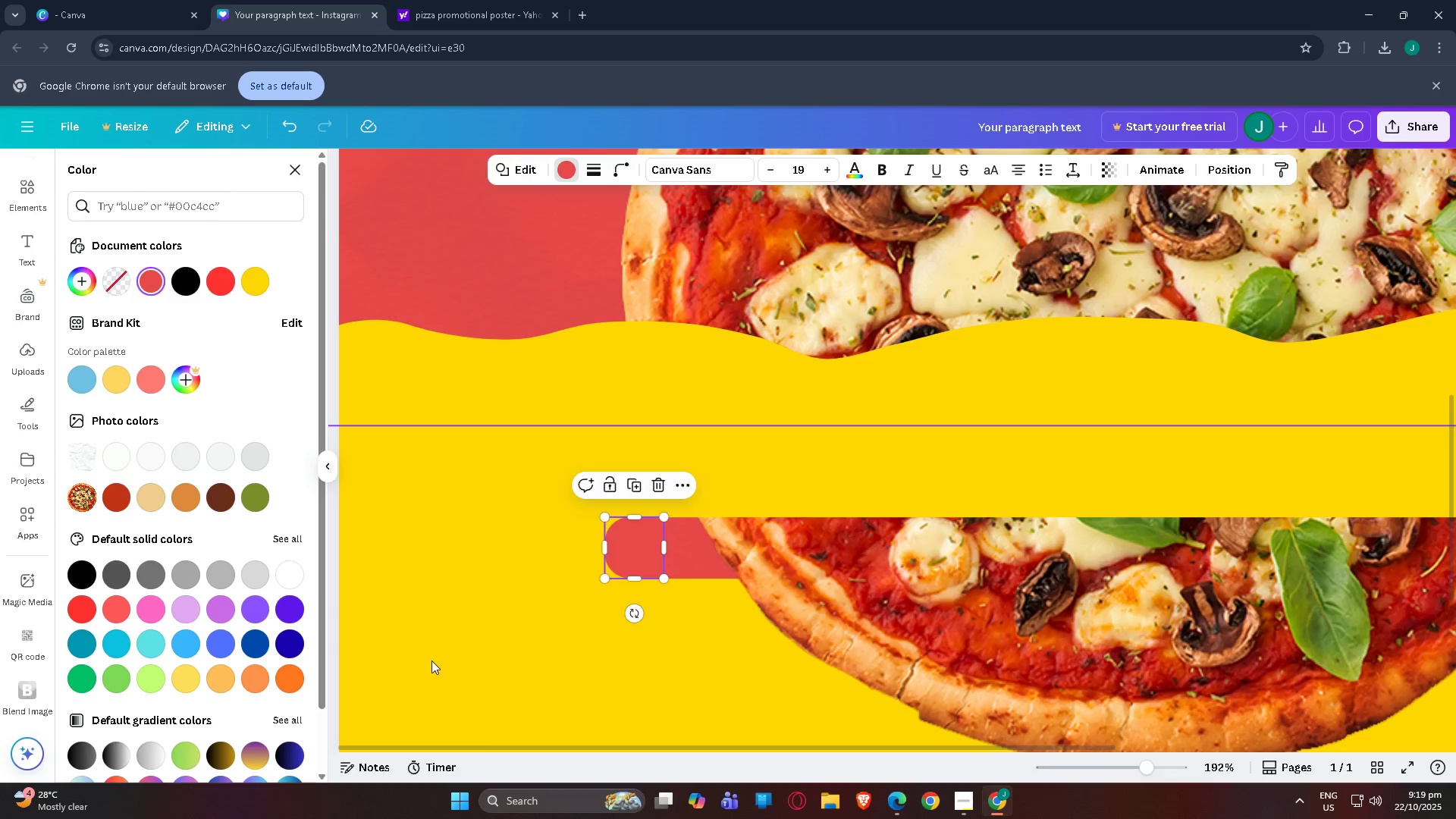 
left_click([431, 661])
 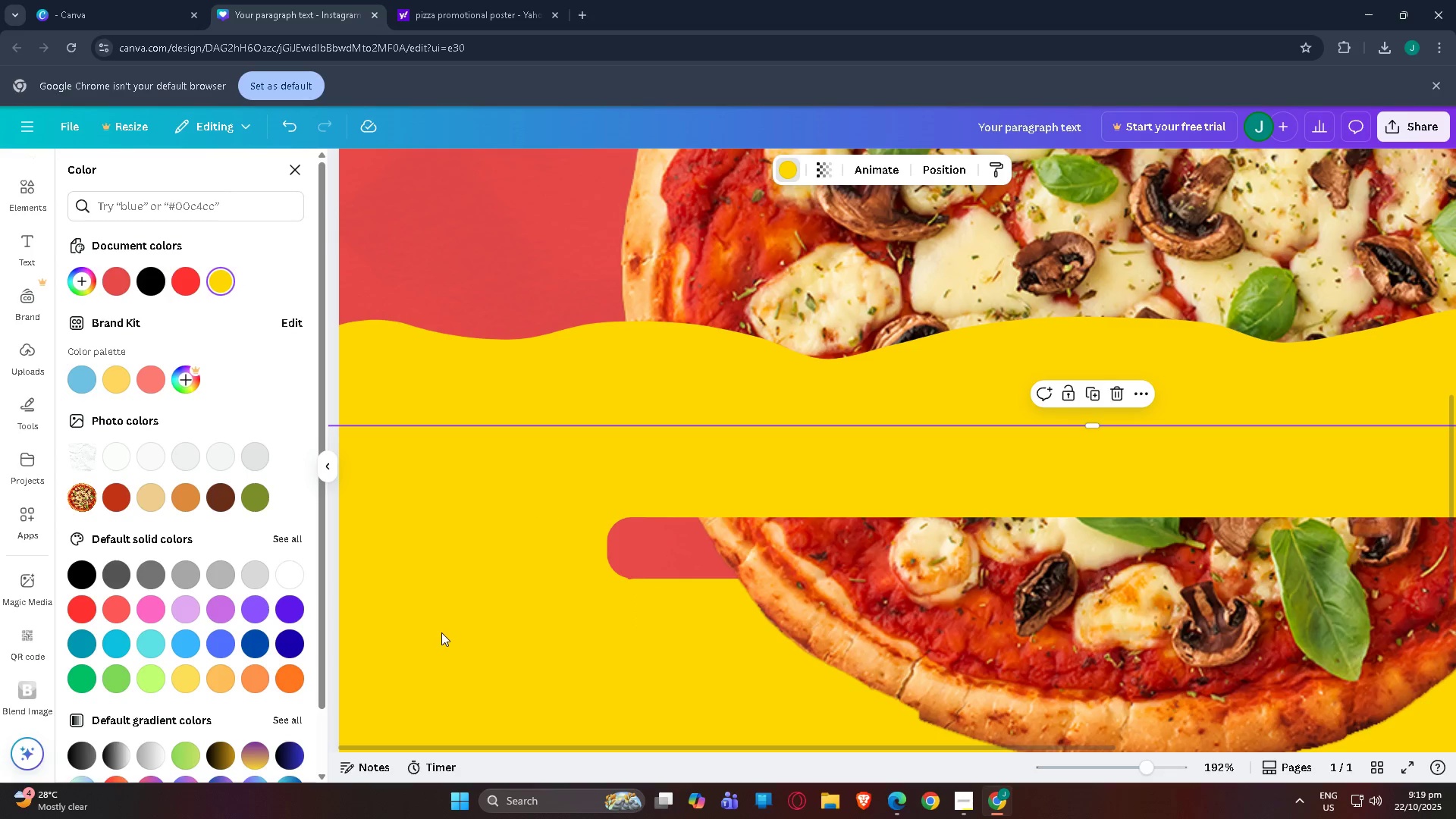 
left_click([1158, 771])
 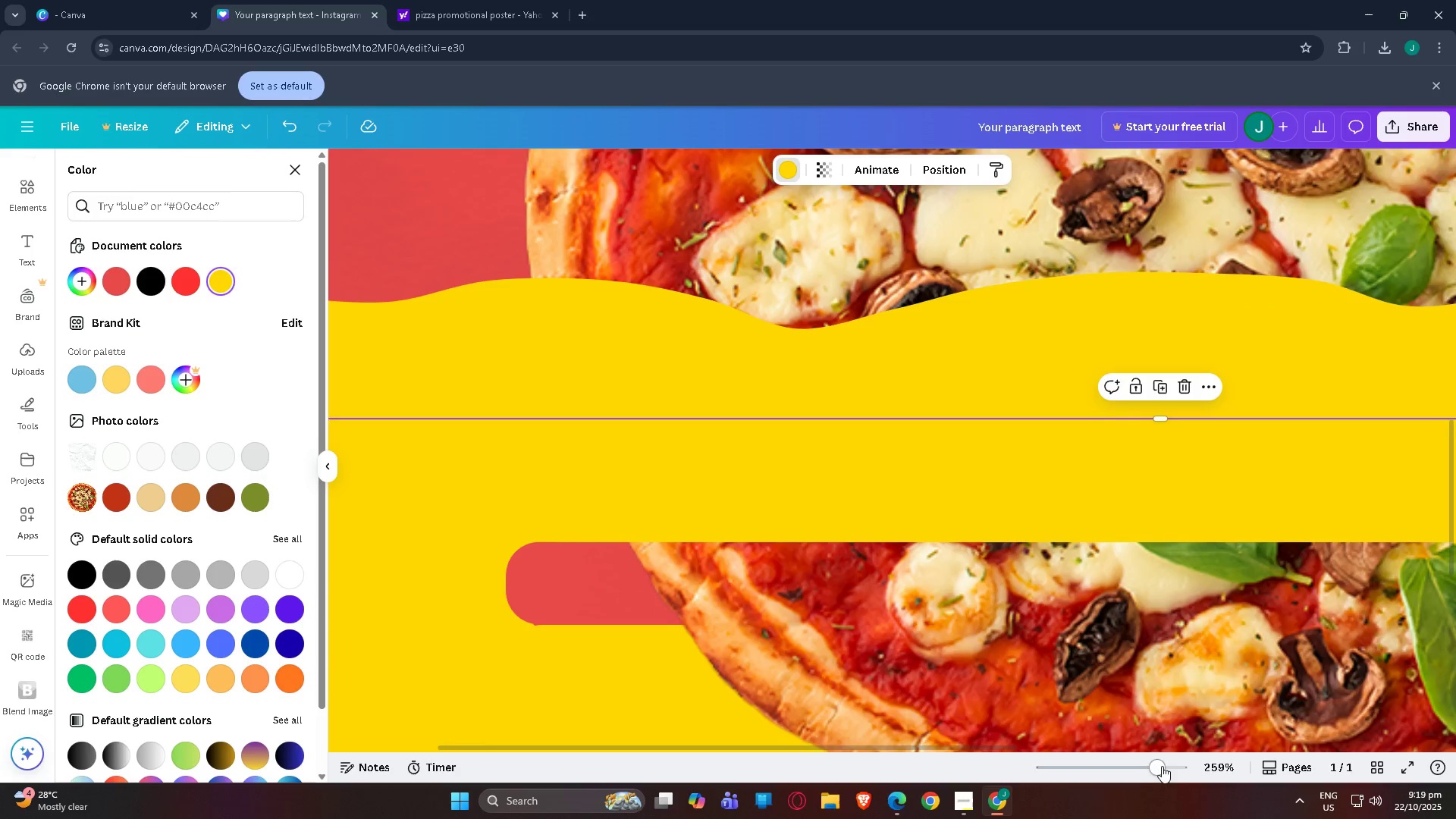 
left_click_drag(start_coordinate=[1162, 766], to_coordinate=[1174, 769])
 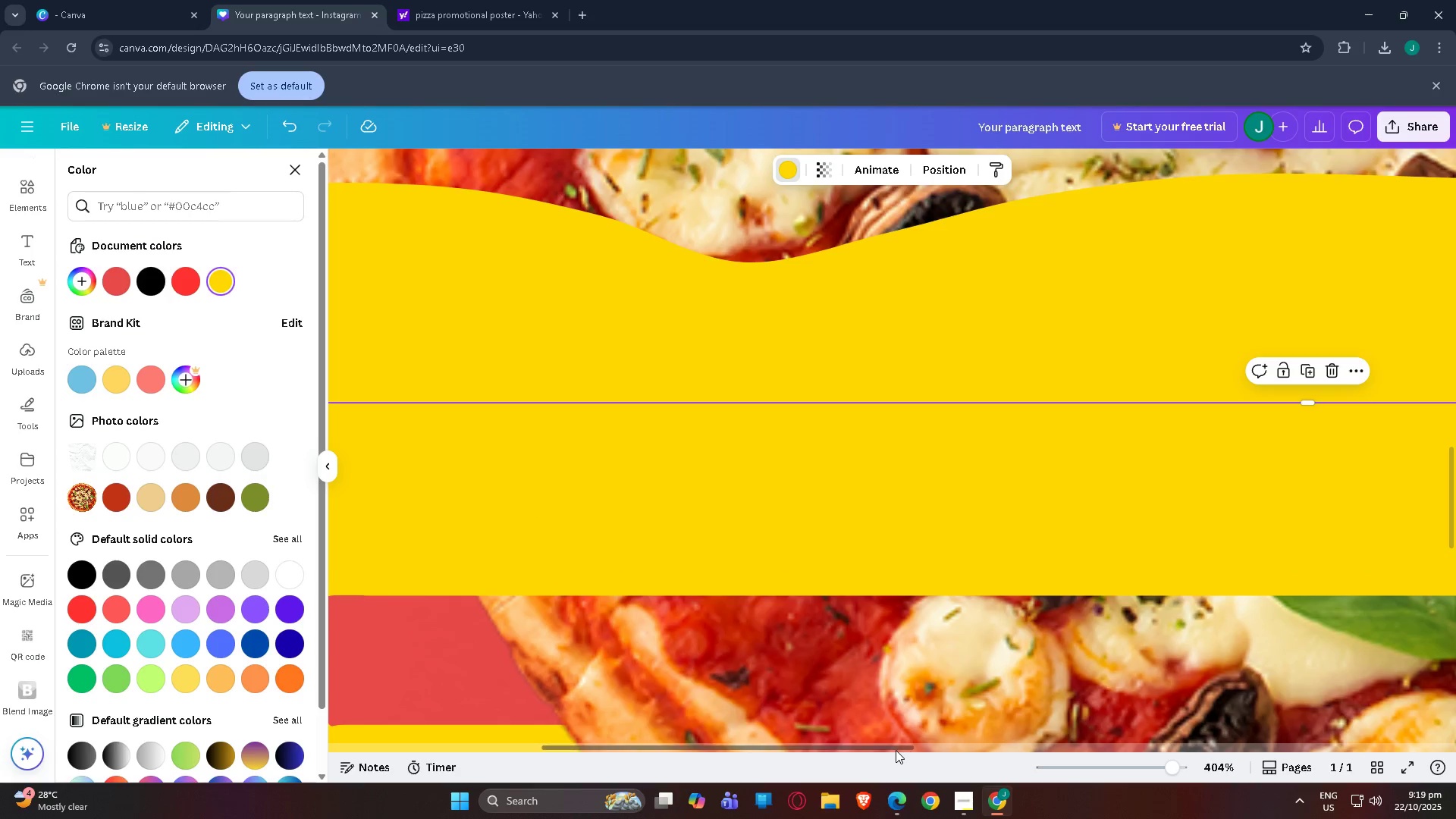 
left_click_drag(start_coordinate=[891, 749], to_coordinate=[730, 750])
 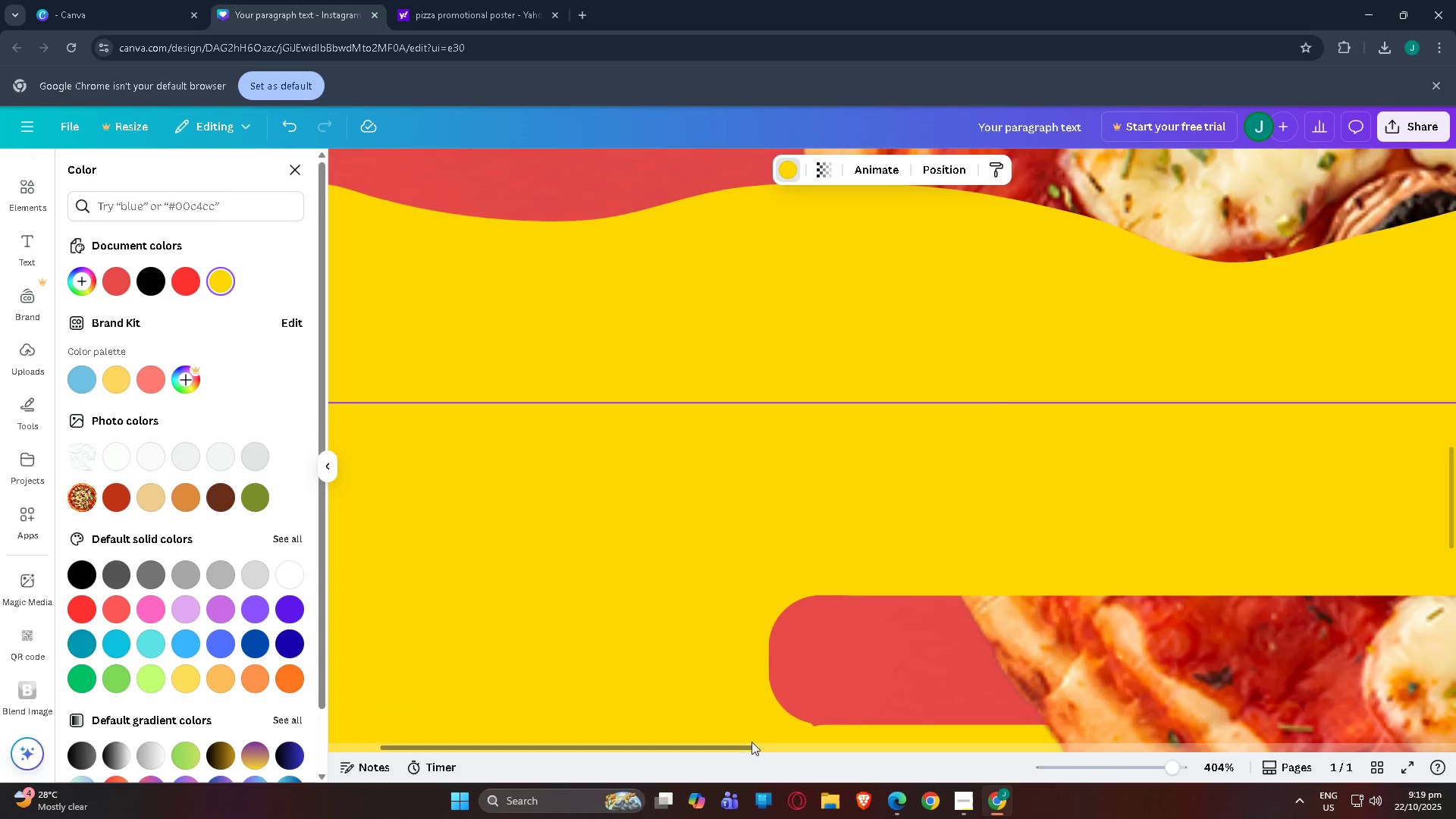 
scroll: coordinate [783, 723], scroll_direction: down, amount: 3.0
 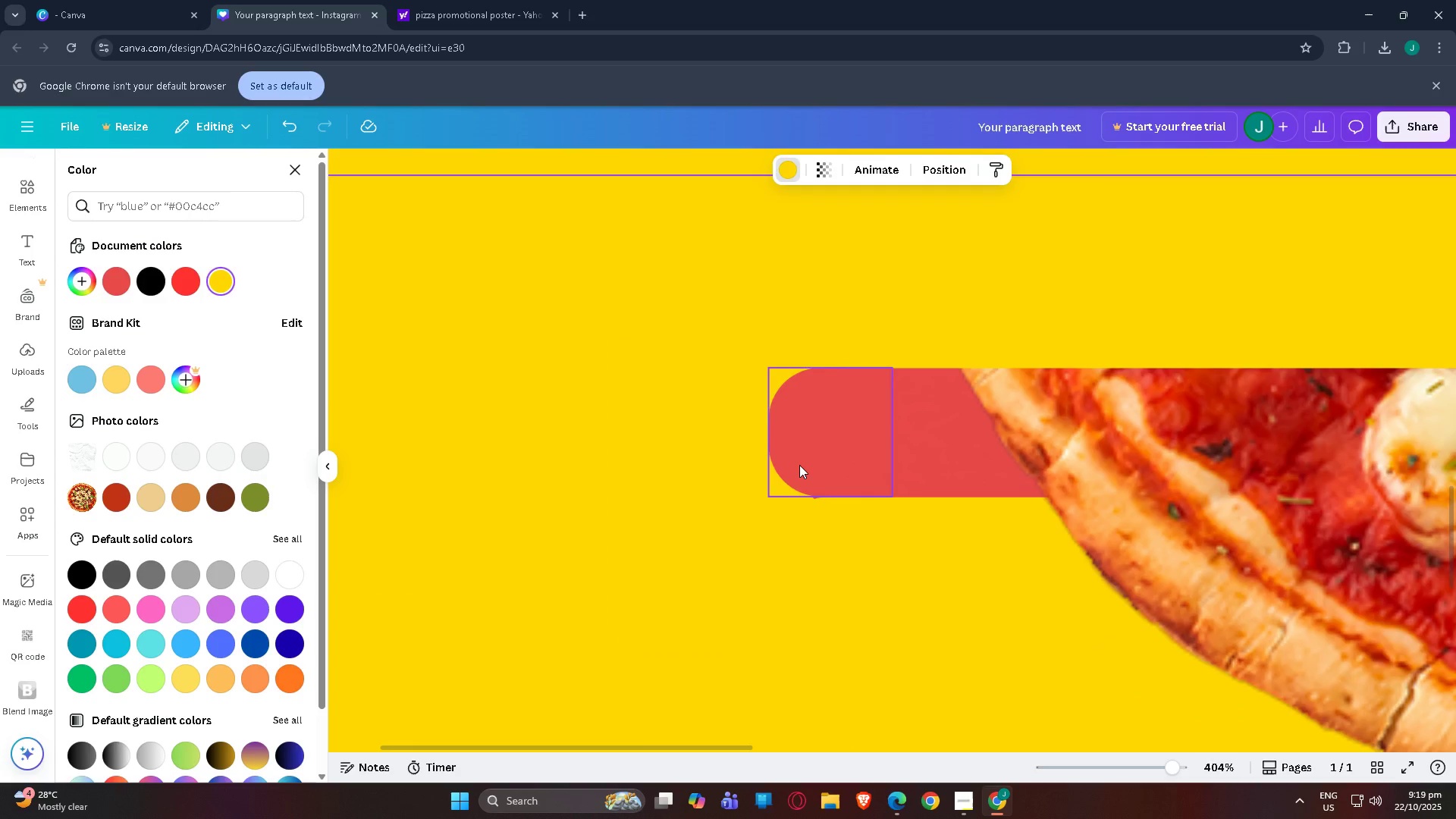 
left_click_drag(start_coordinate=[799, 465], to_coordinate=[782, 466])
 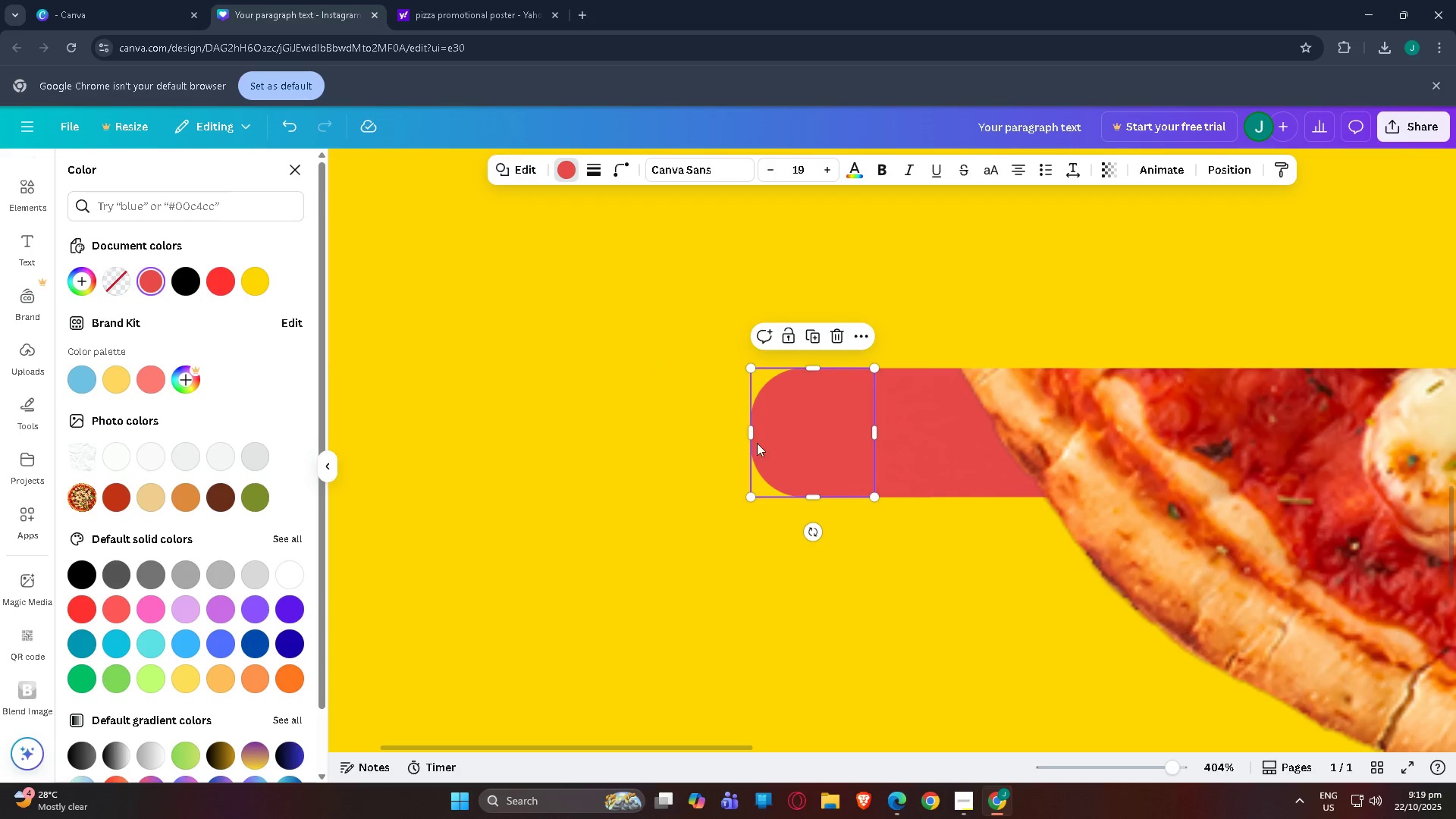 
left_click_drag(start_coordinate=[753, 435], to_coordinate=[746, 435])
 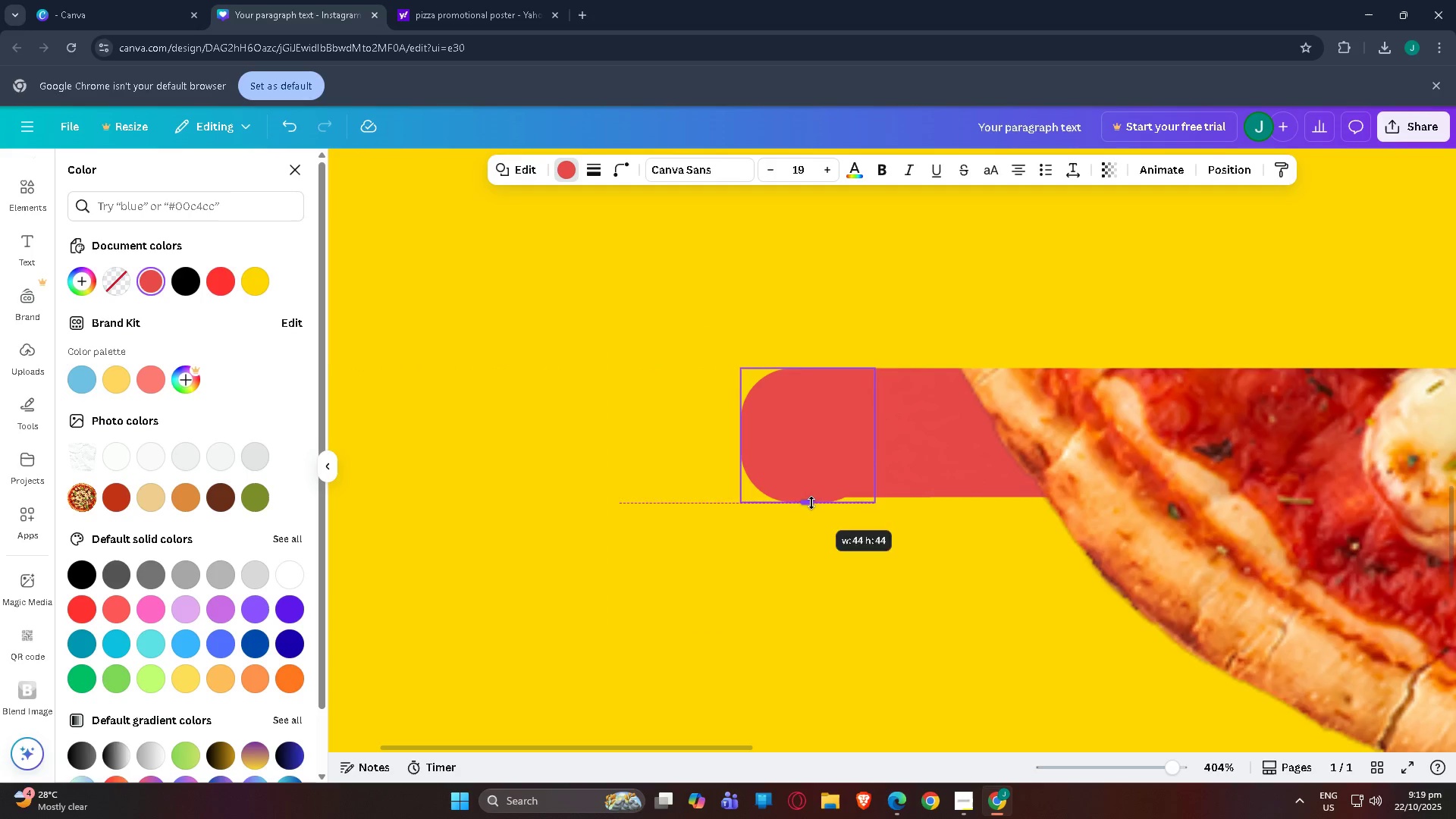 
left_click_drag(start_coordinate=[811, 503], to_coordinate=[811, 499])
 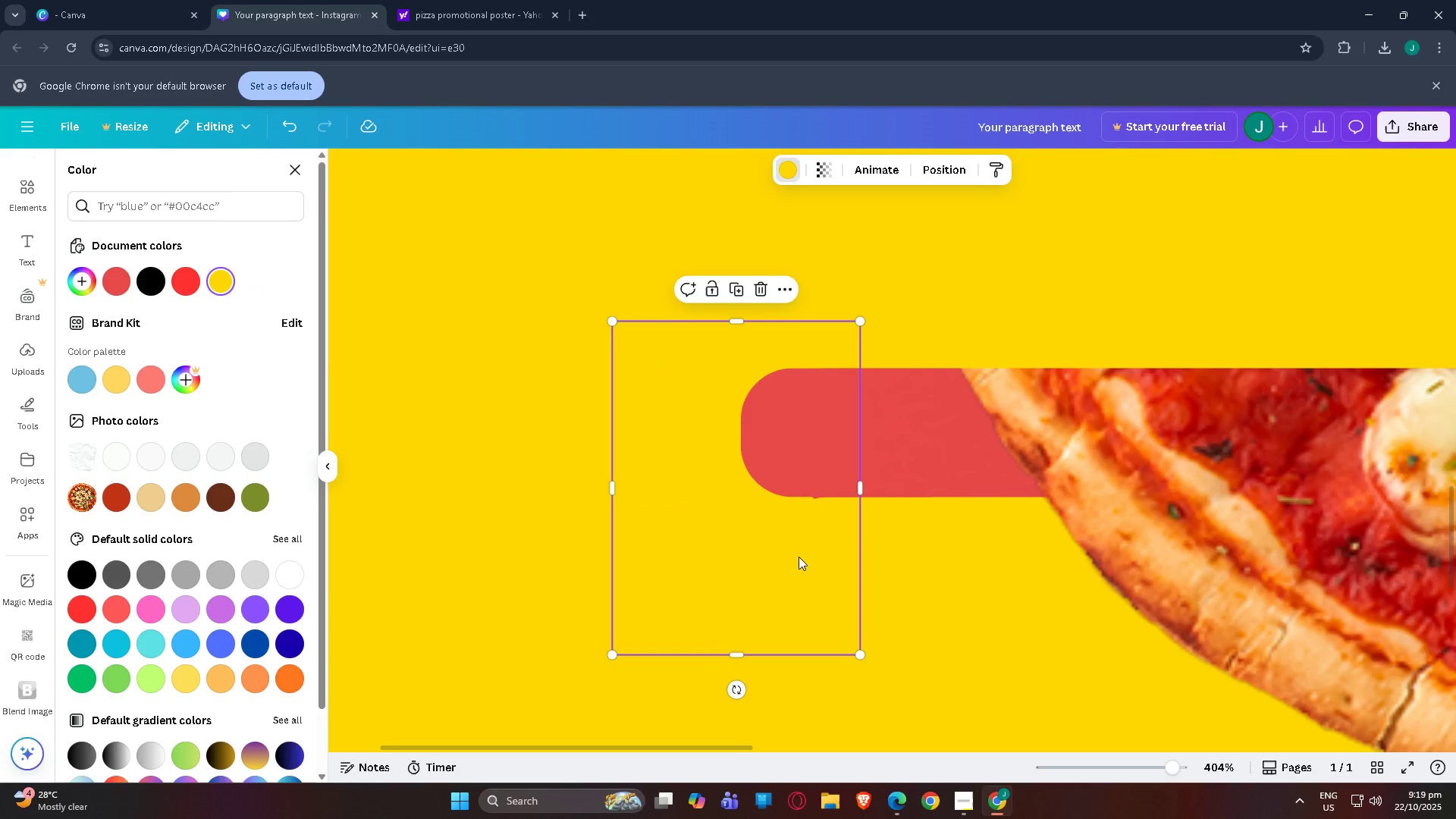 
left_click([799, 557])
 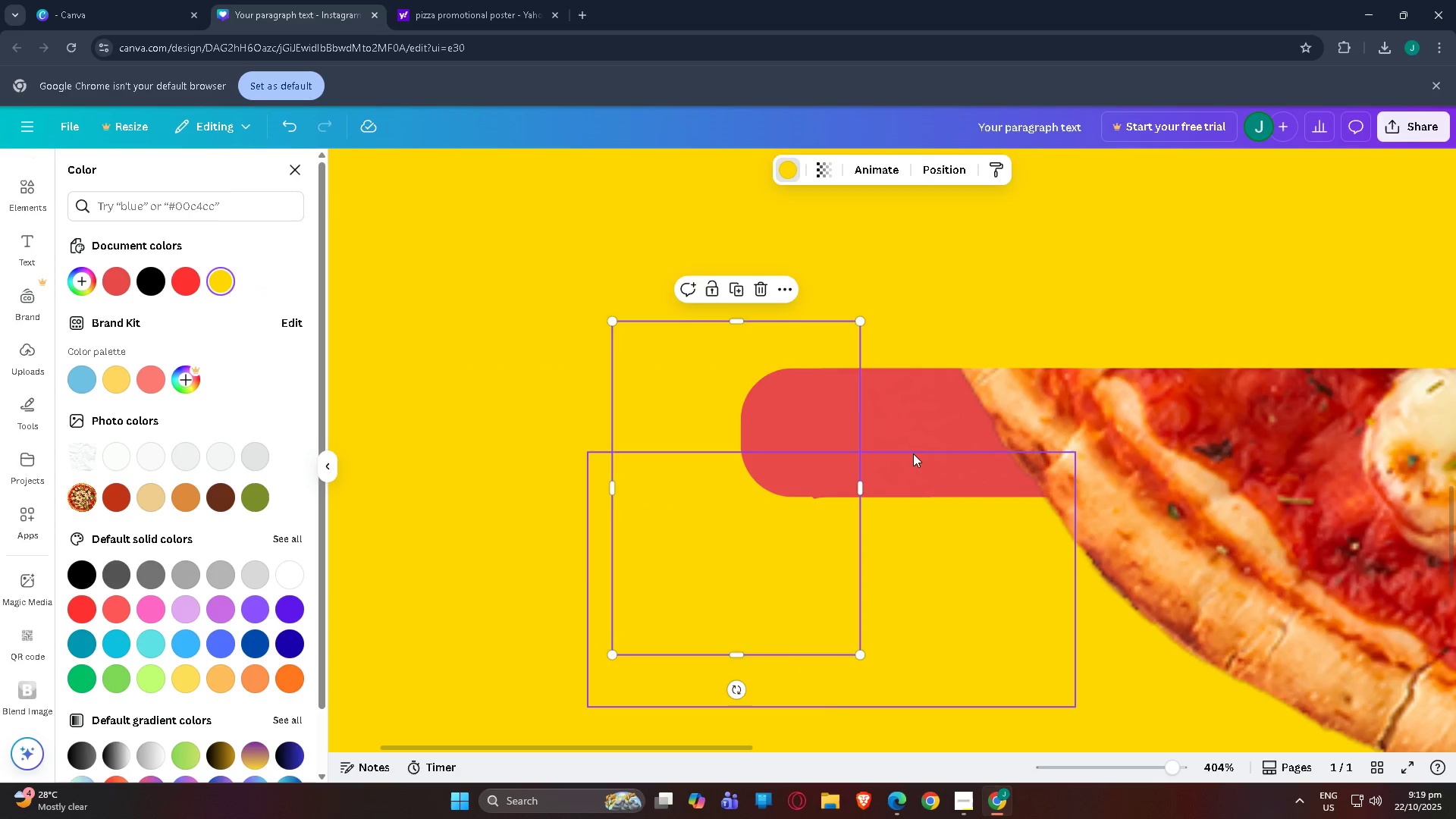 
left_click([913, 453])
 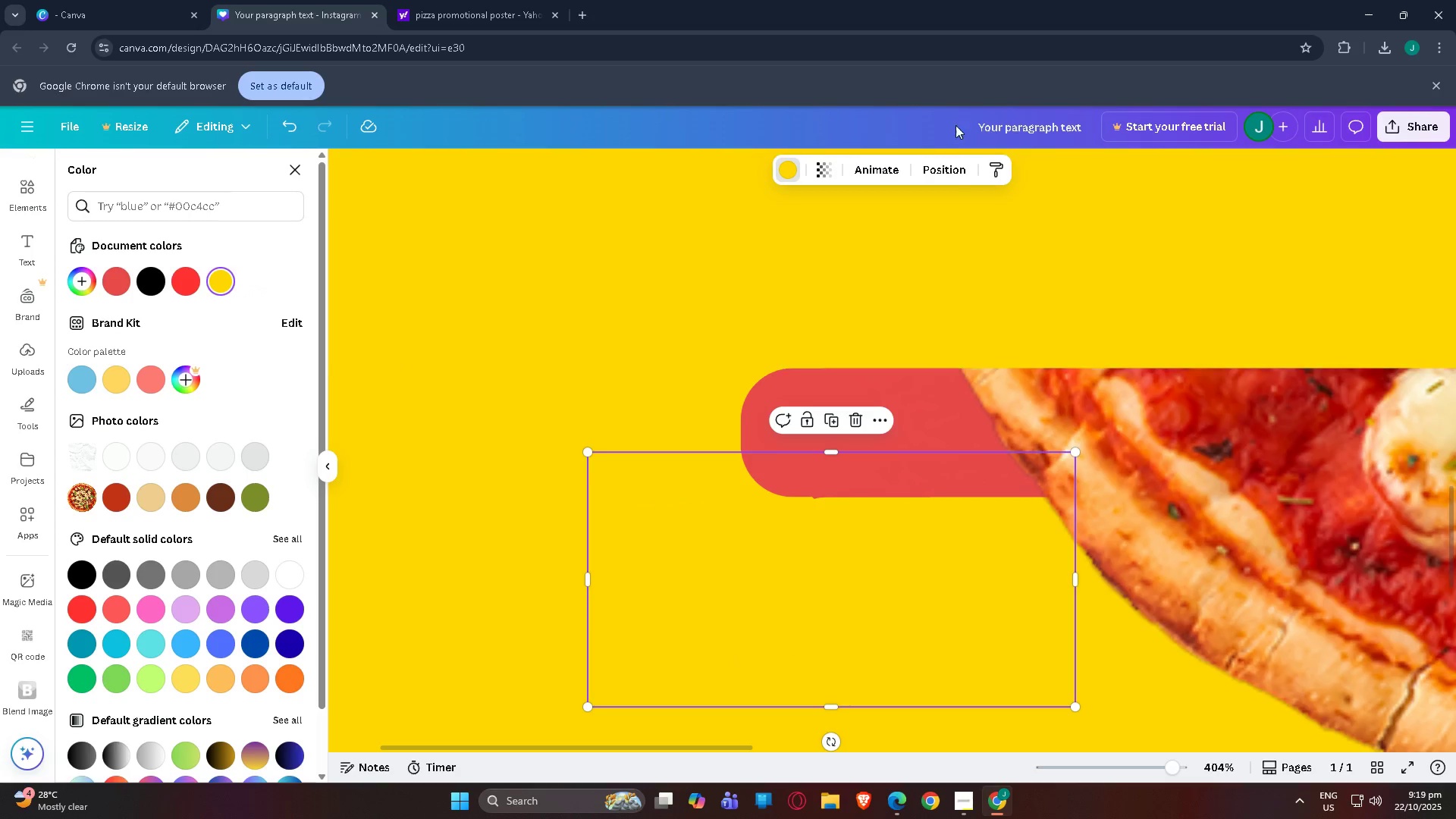 
left_click([949, 174])
 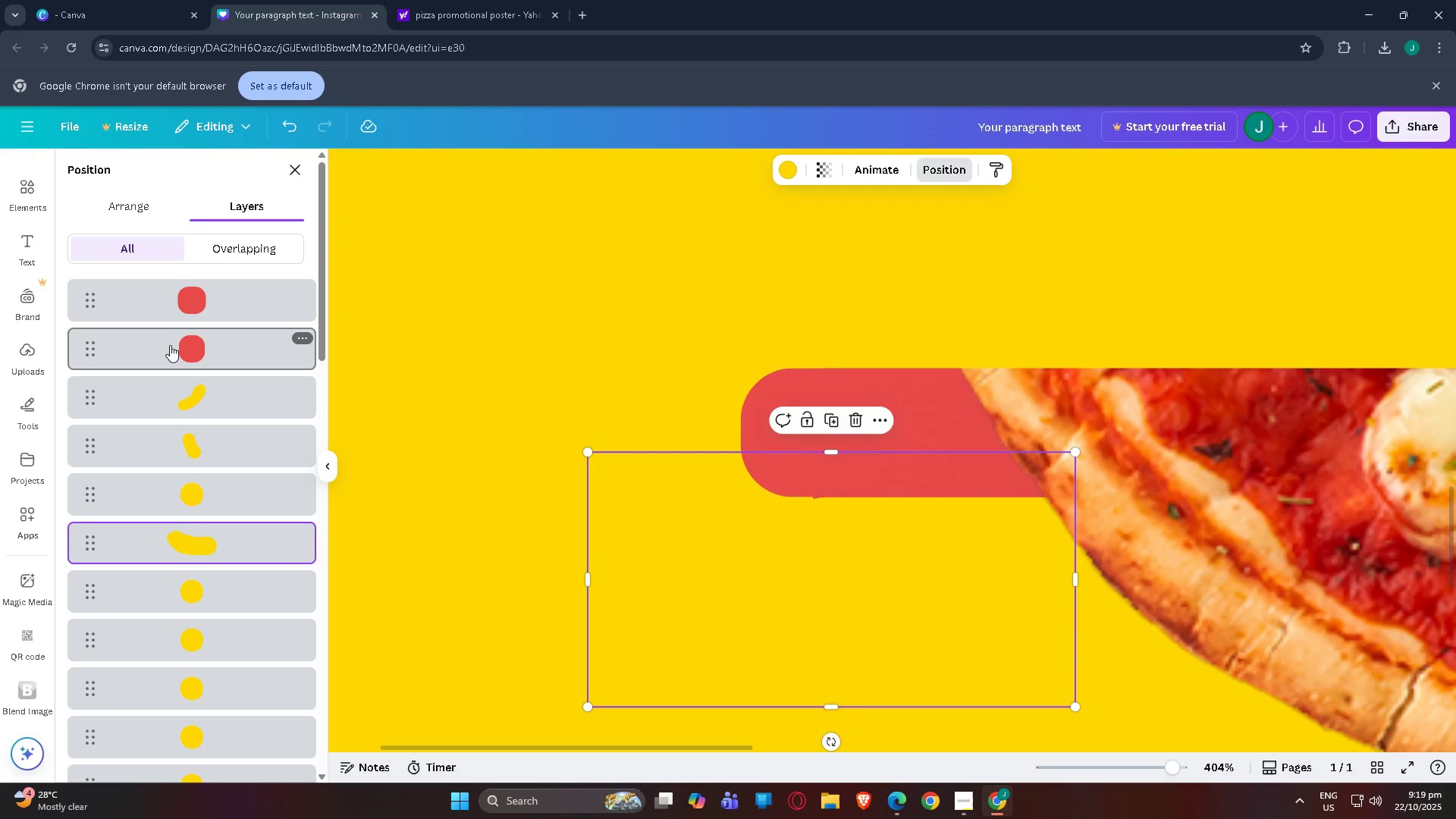 
left_click([170, 345])
 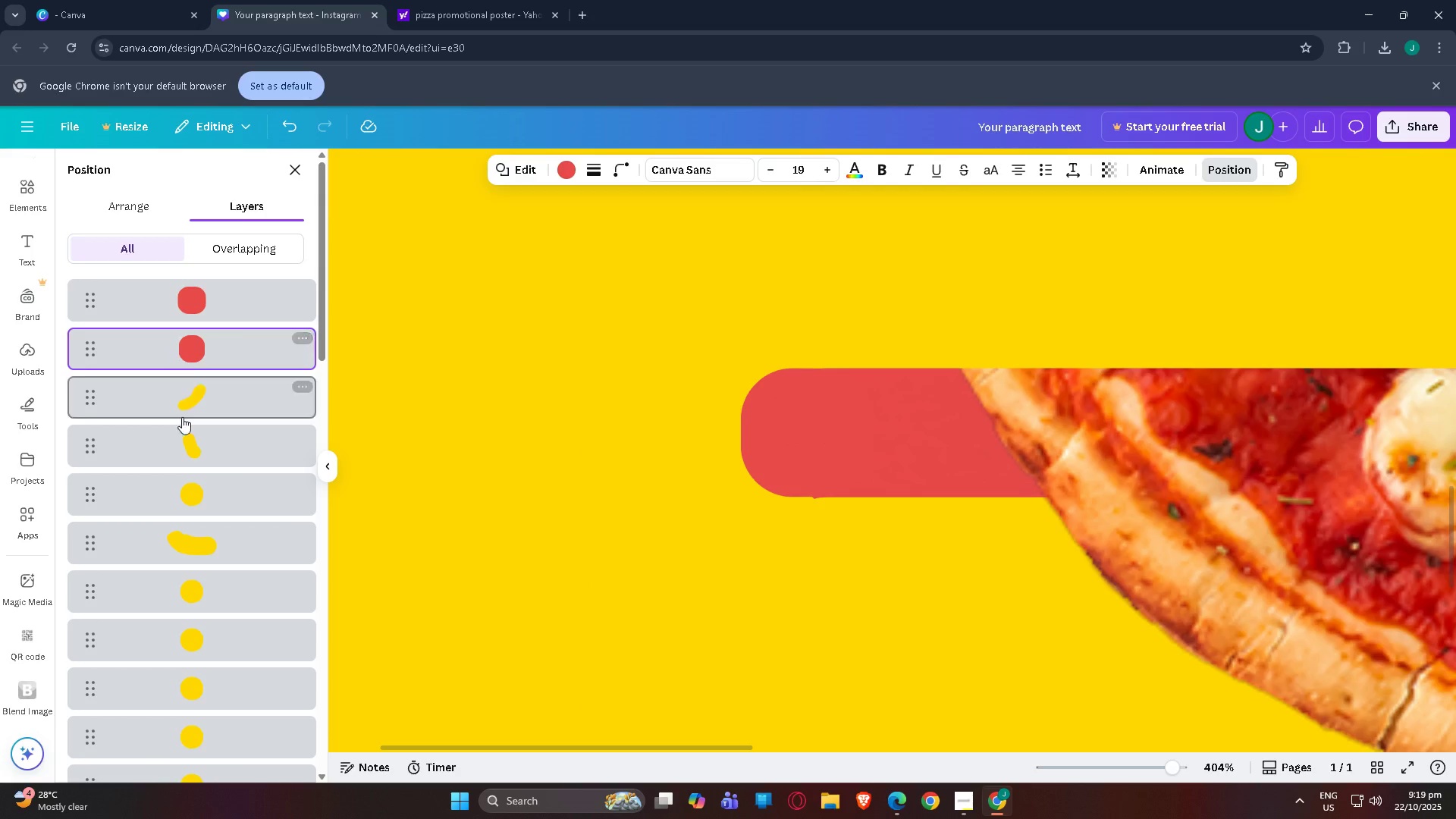 
scroll: coordinate [184, 435], scroll_direction: down, amount: 2.0
 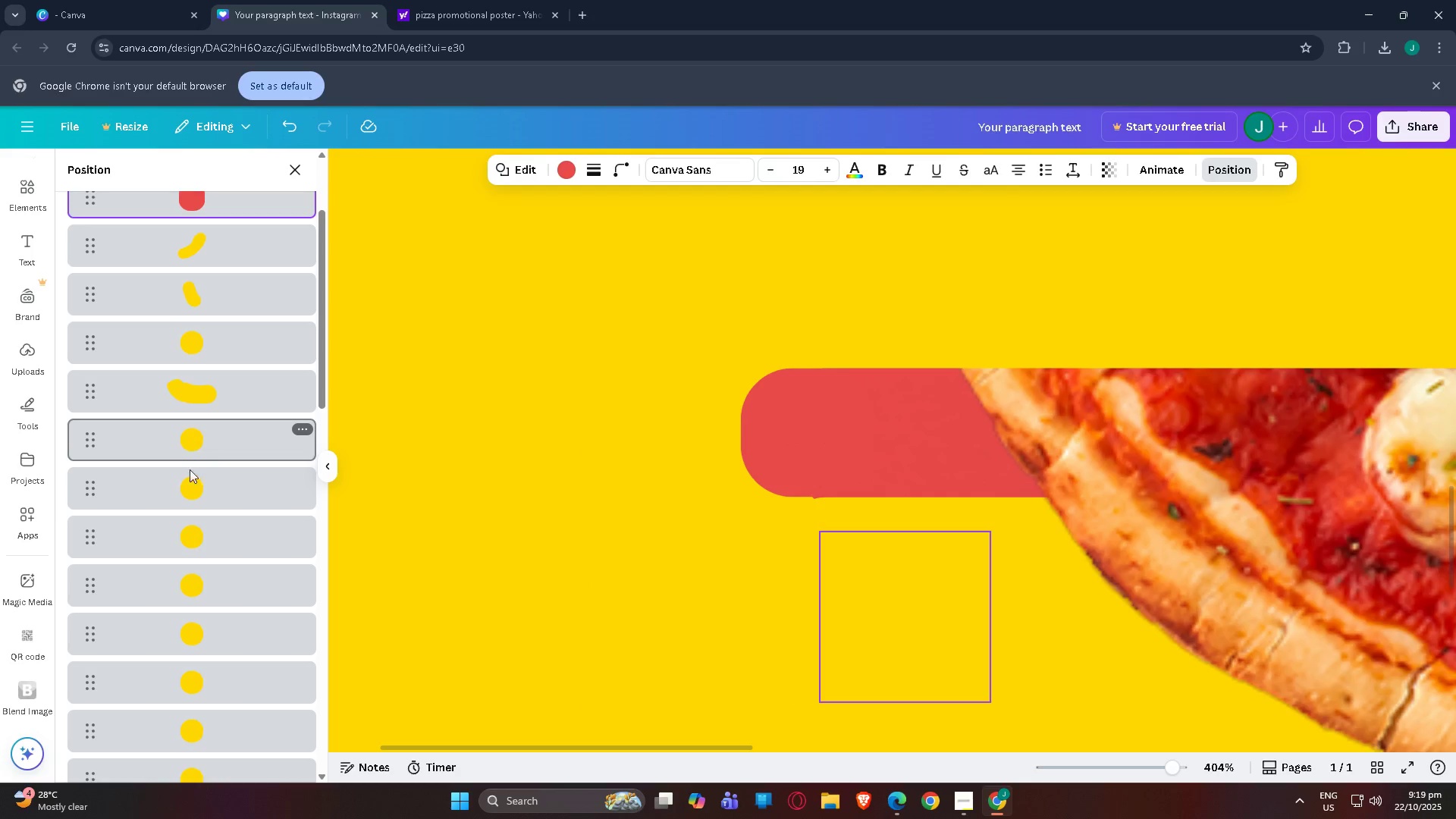 
scroll: coordinate [182, 498], scroll_direction: none, amount: 0.0
 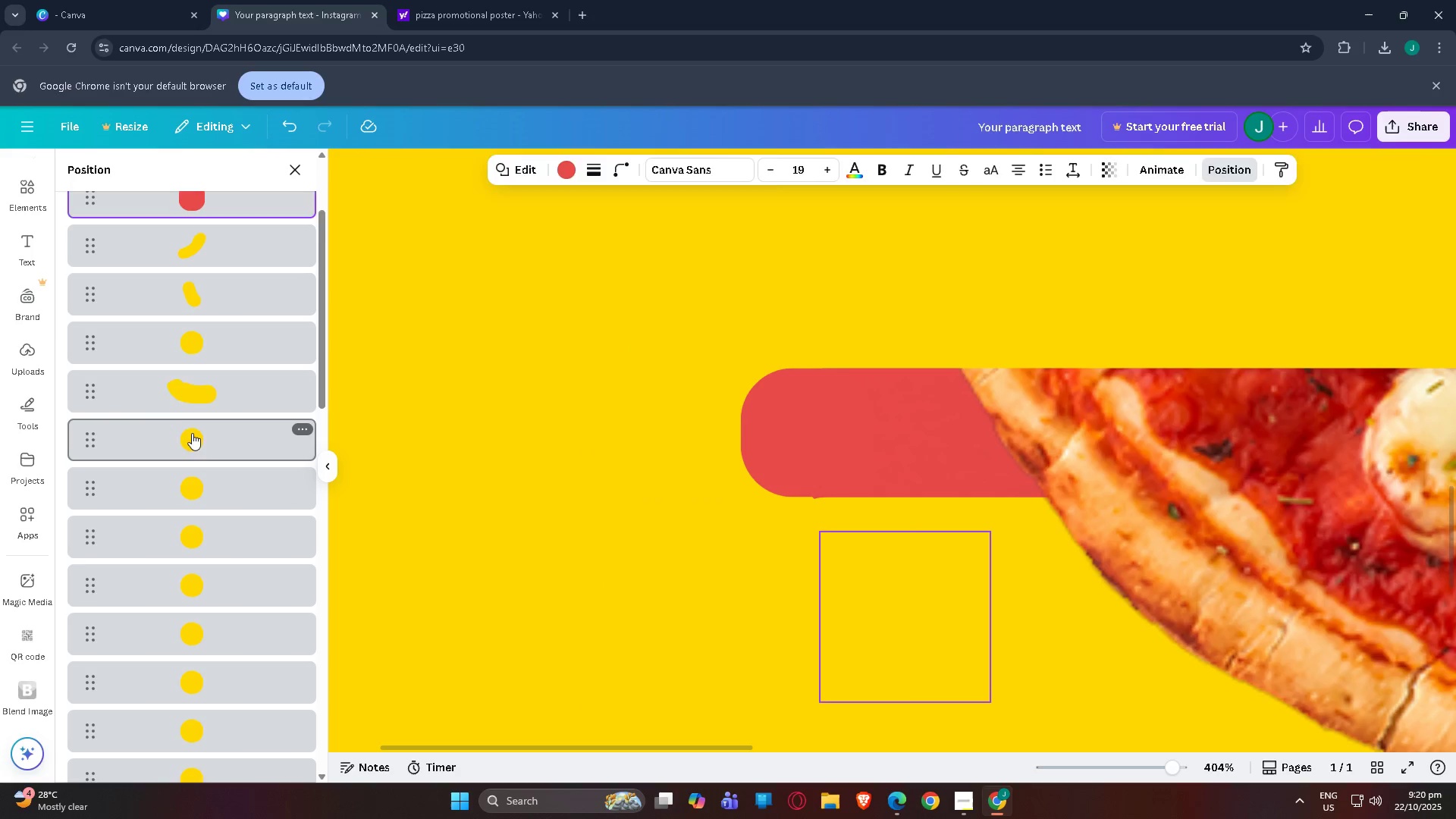 
left_click([192, 436])
 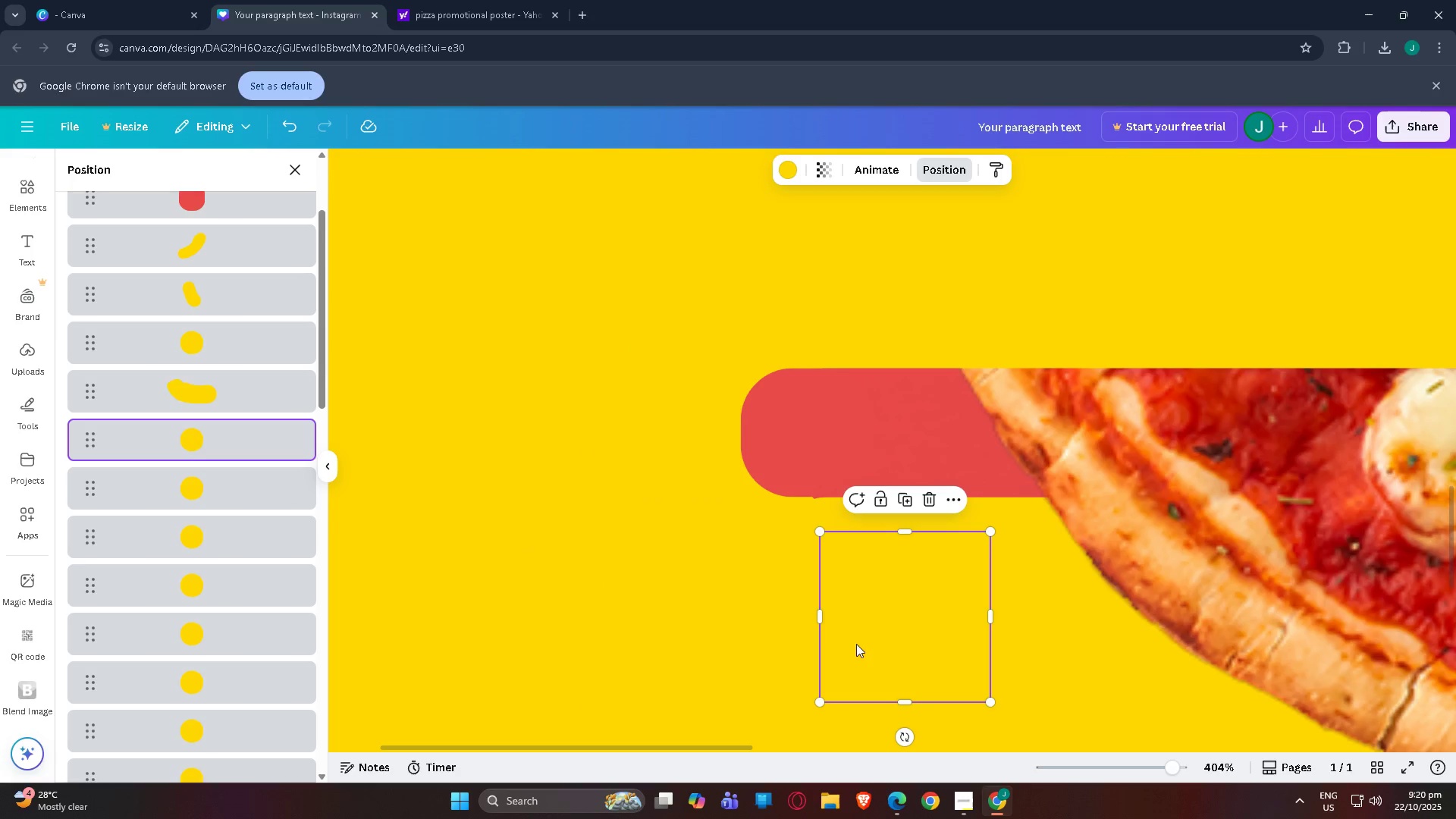 
left_click_drag(start_coordinate=[876, 643], to_coordinate=[789, 598])
 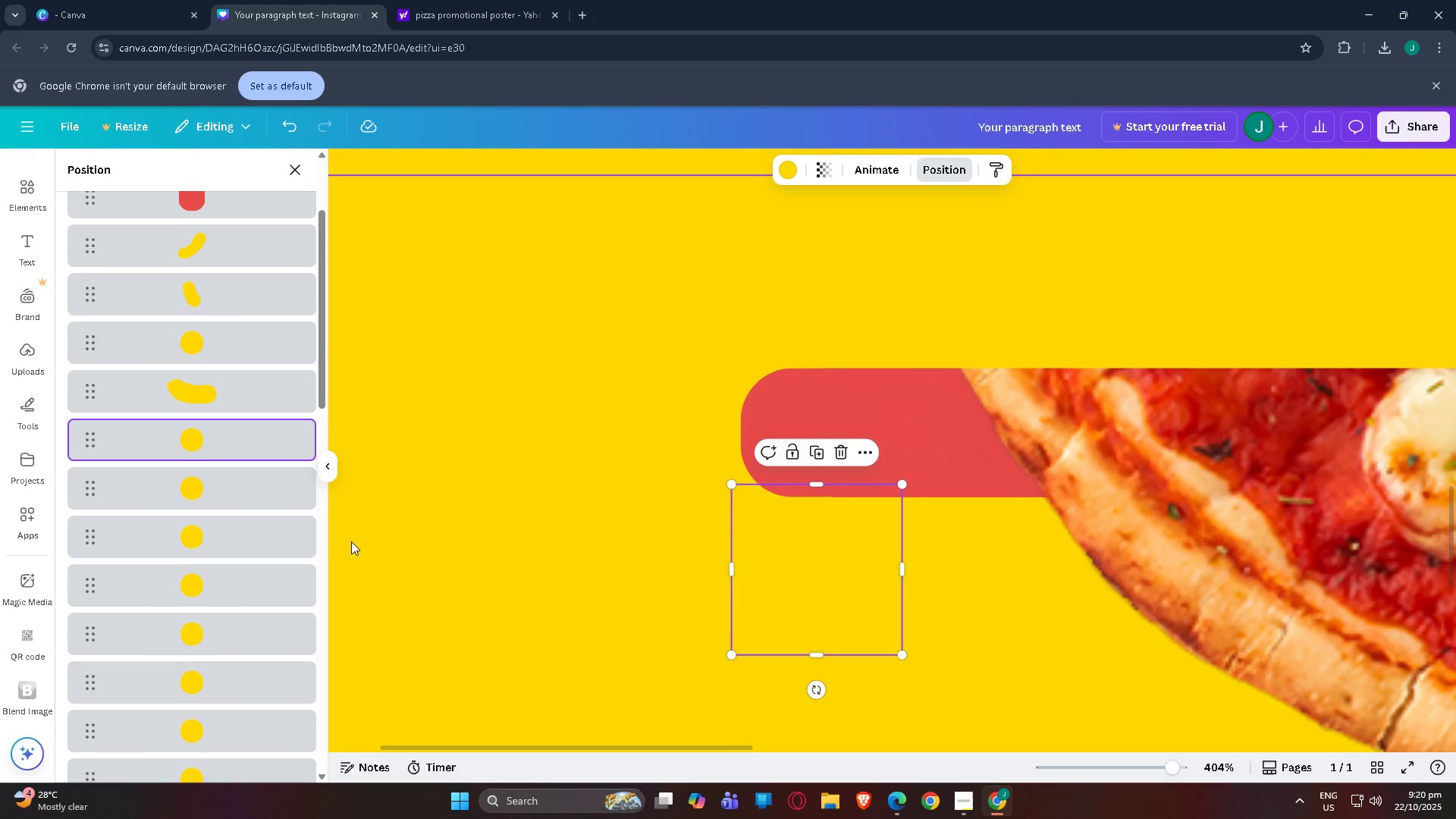 
left_click([349, 541])
 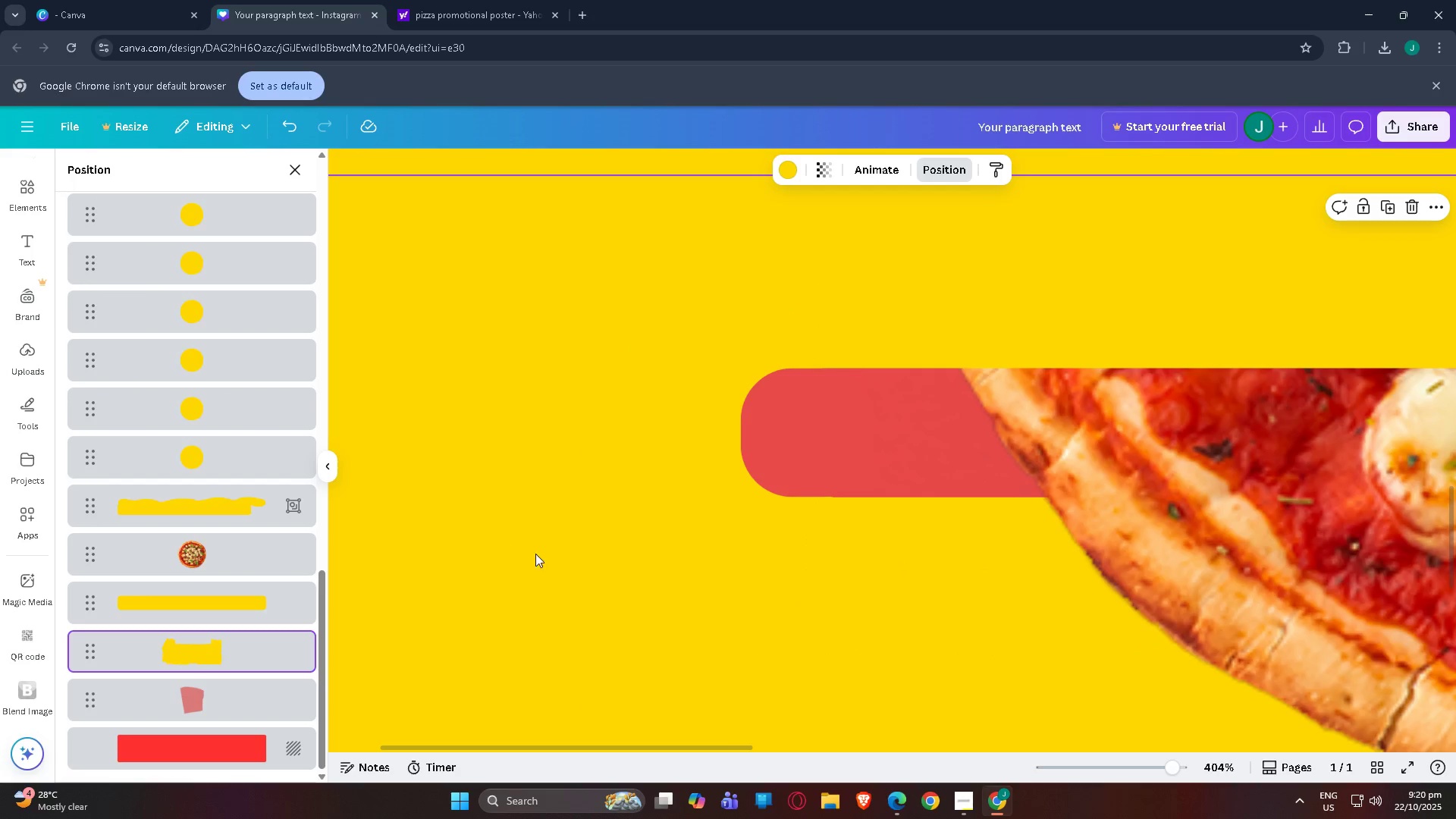 
scroll: coordinate [740, 585], scroll_direction: down, amount: 3.0
 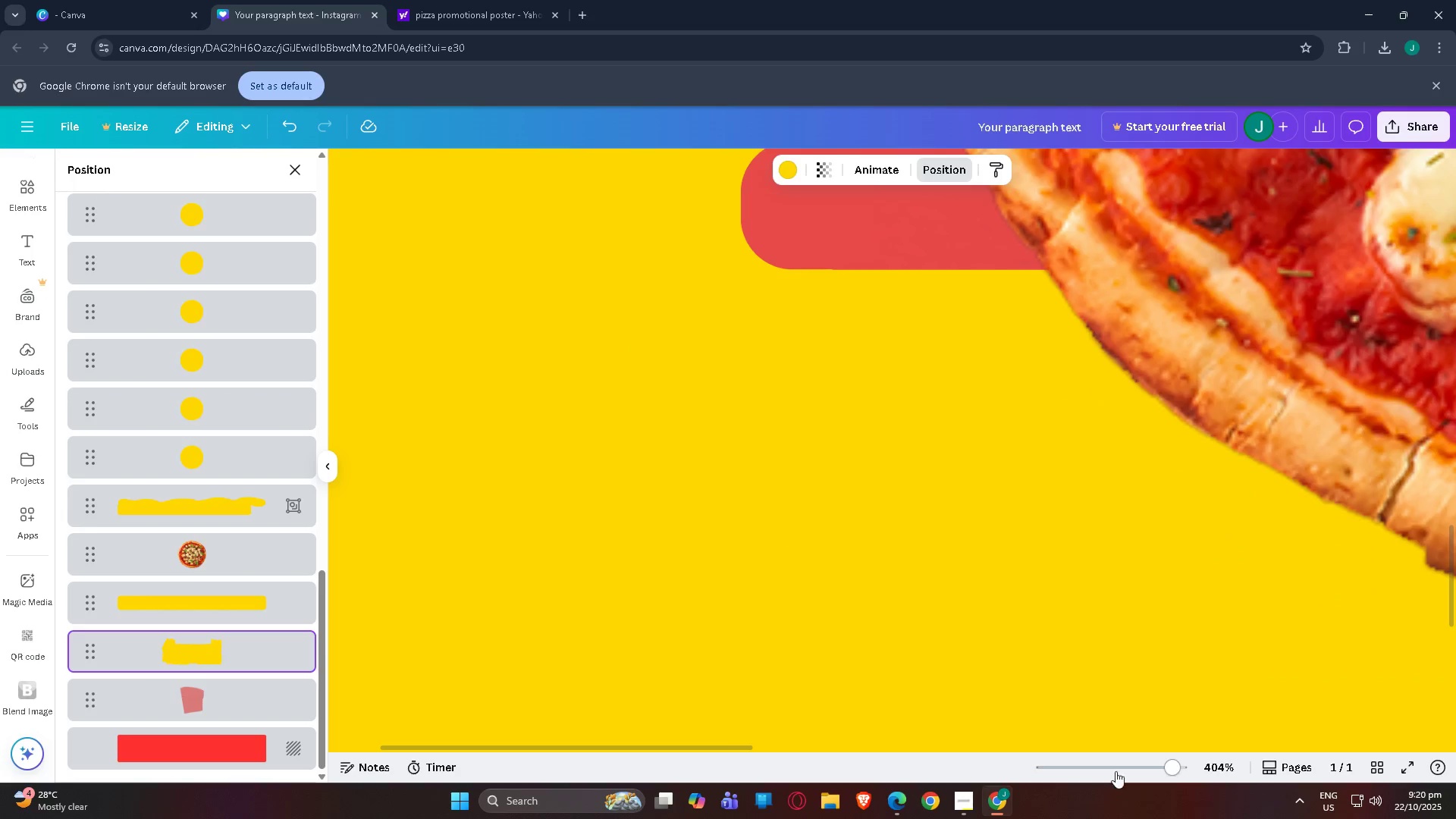 
left_click([1129, 765])
 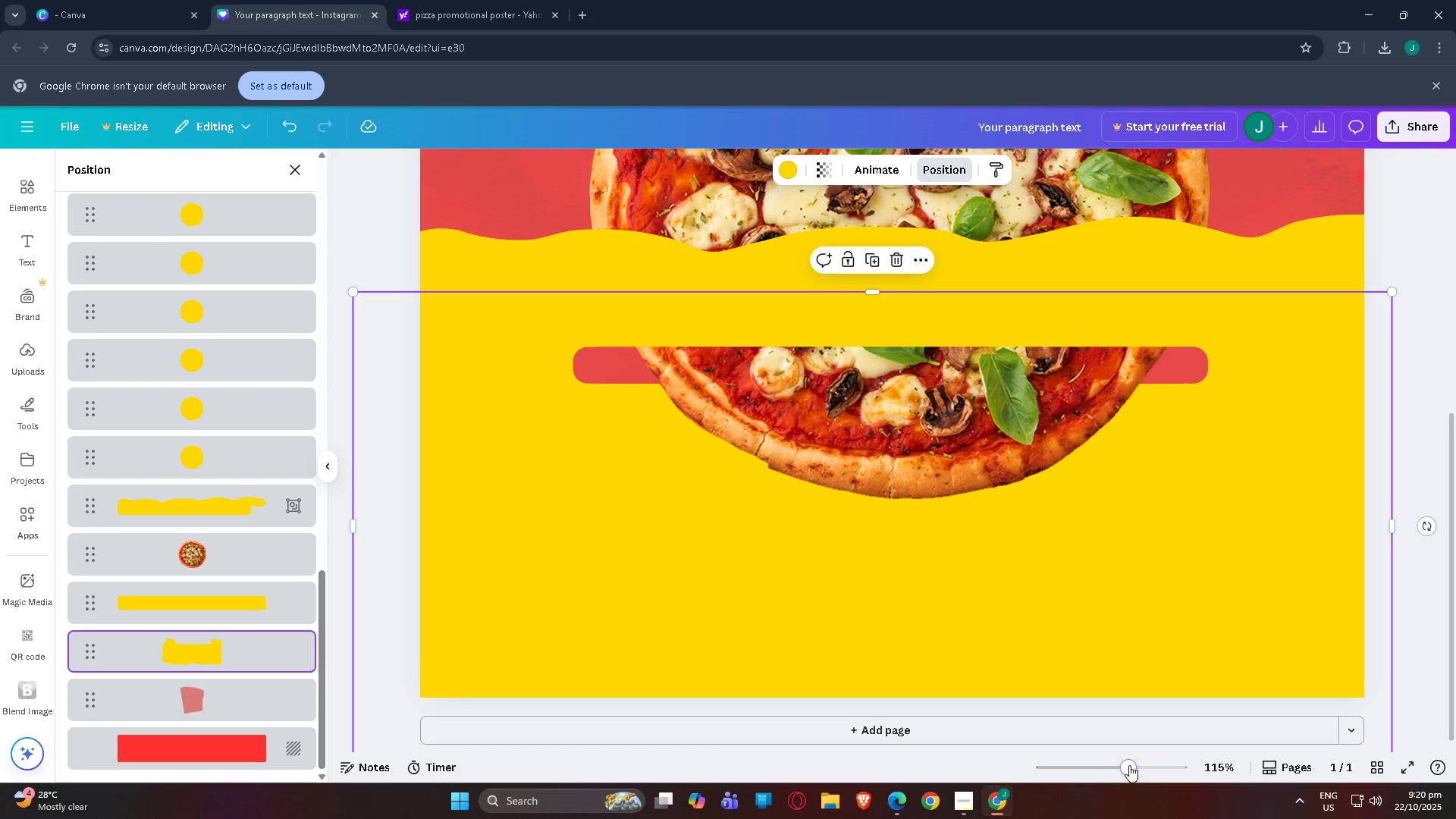 
left_click_drag(start_coordinate=[1127, 765], to_coordinate=[1118, 765])
 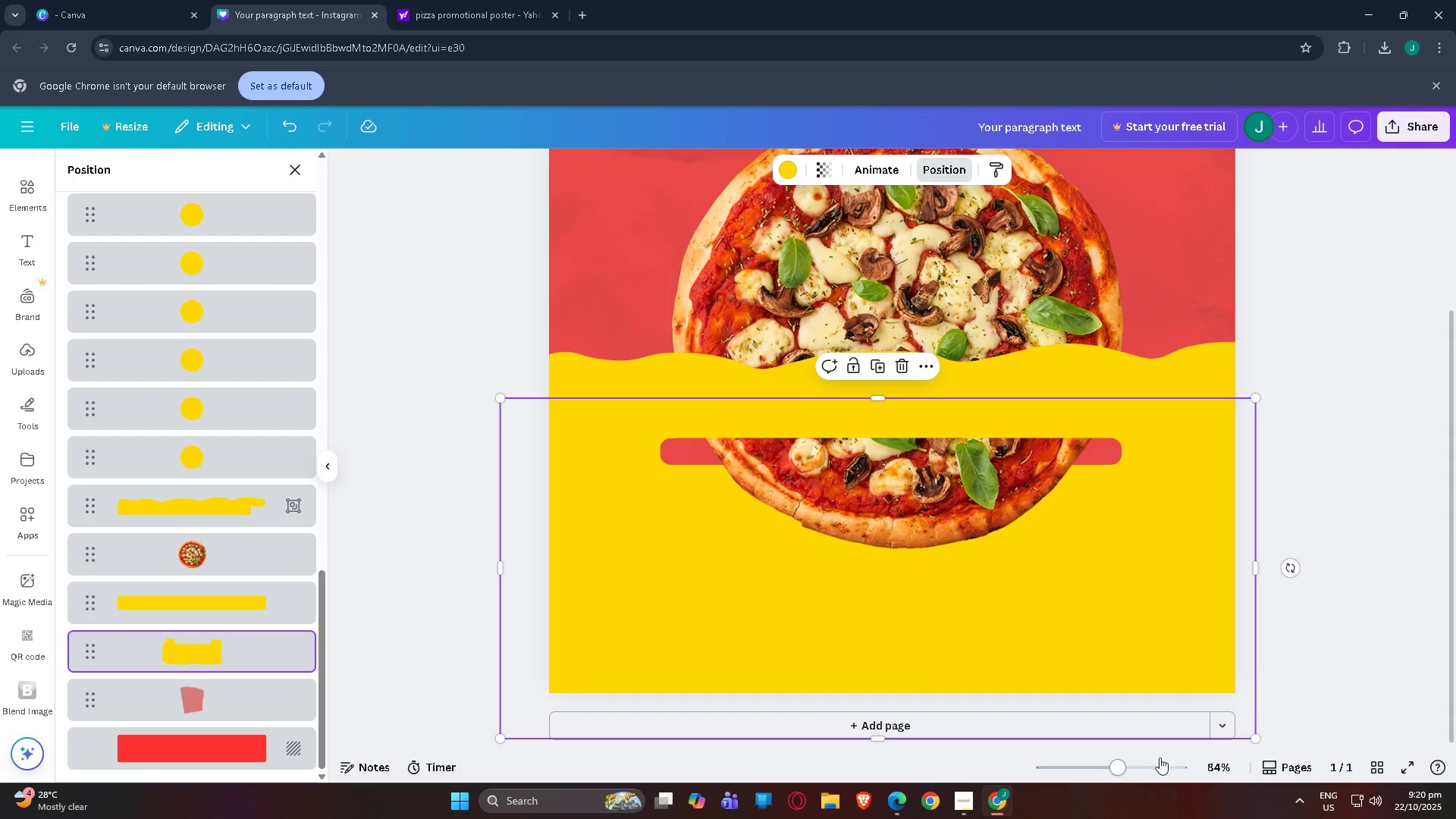 
scroll: coordinate [1178, 568], scroll_direction: up, amount: 10.0
 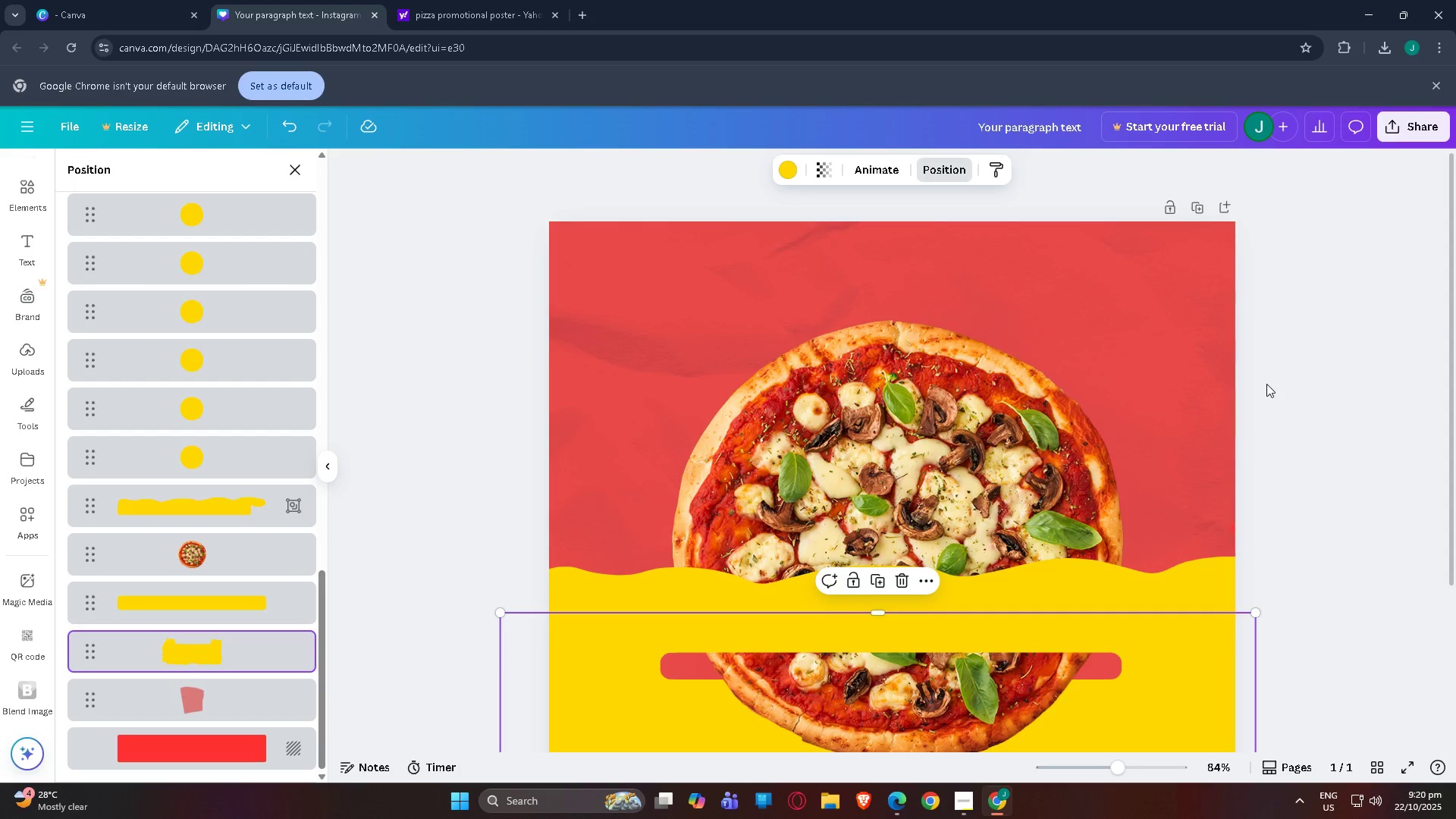 
left_click([1294, 374])
 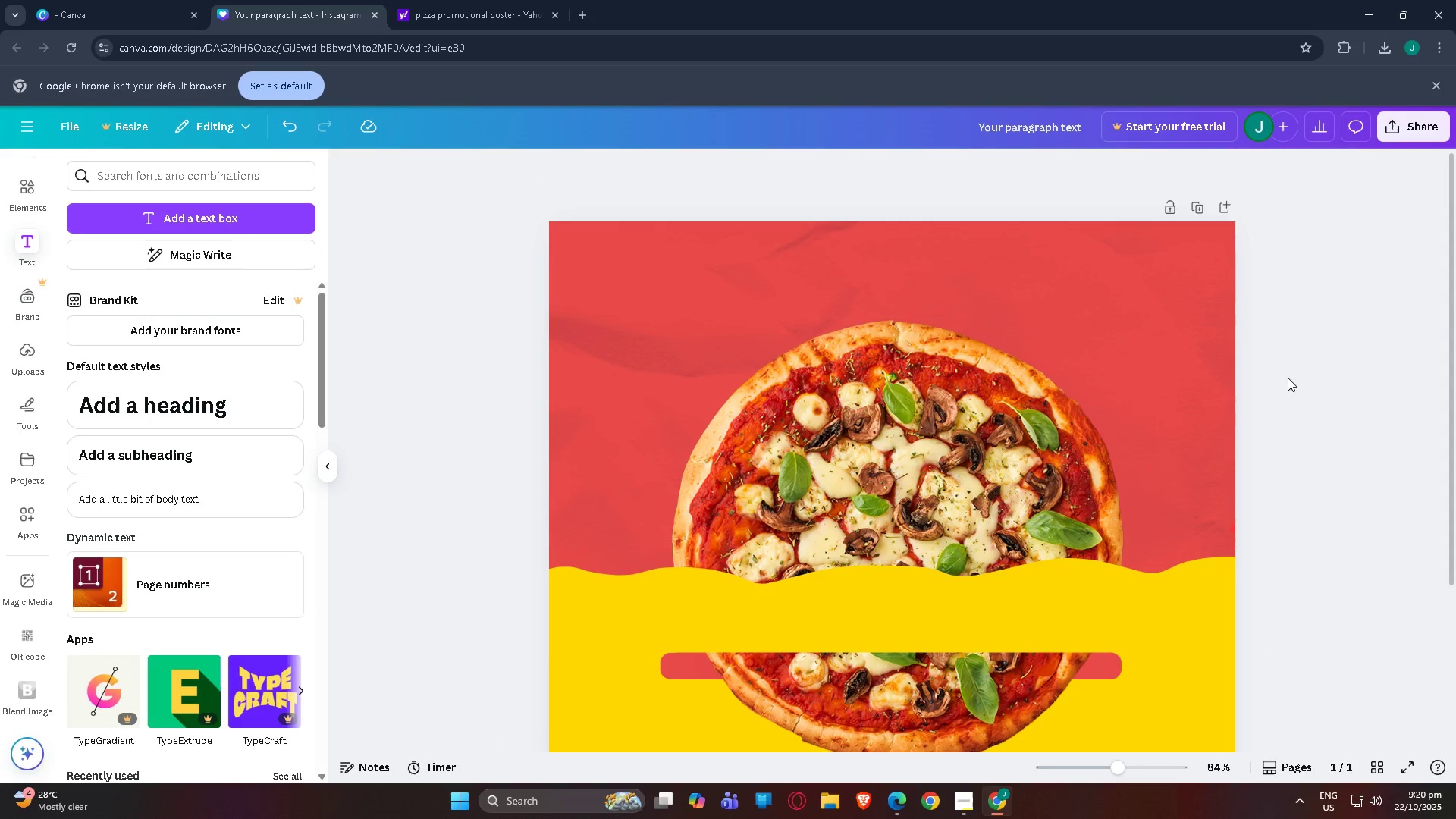 
scroll: coordinate [1211, 541], scroll_direction: none, amount: 0.0
 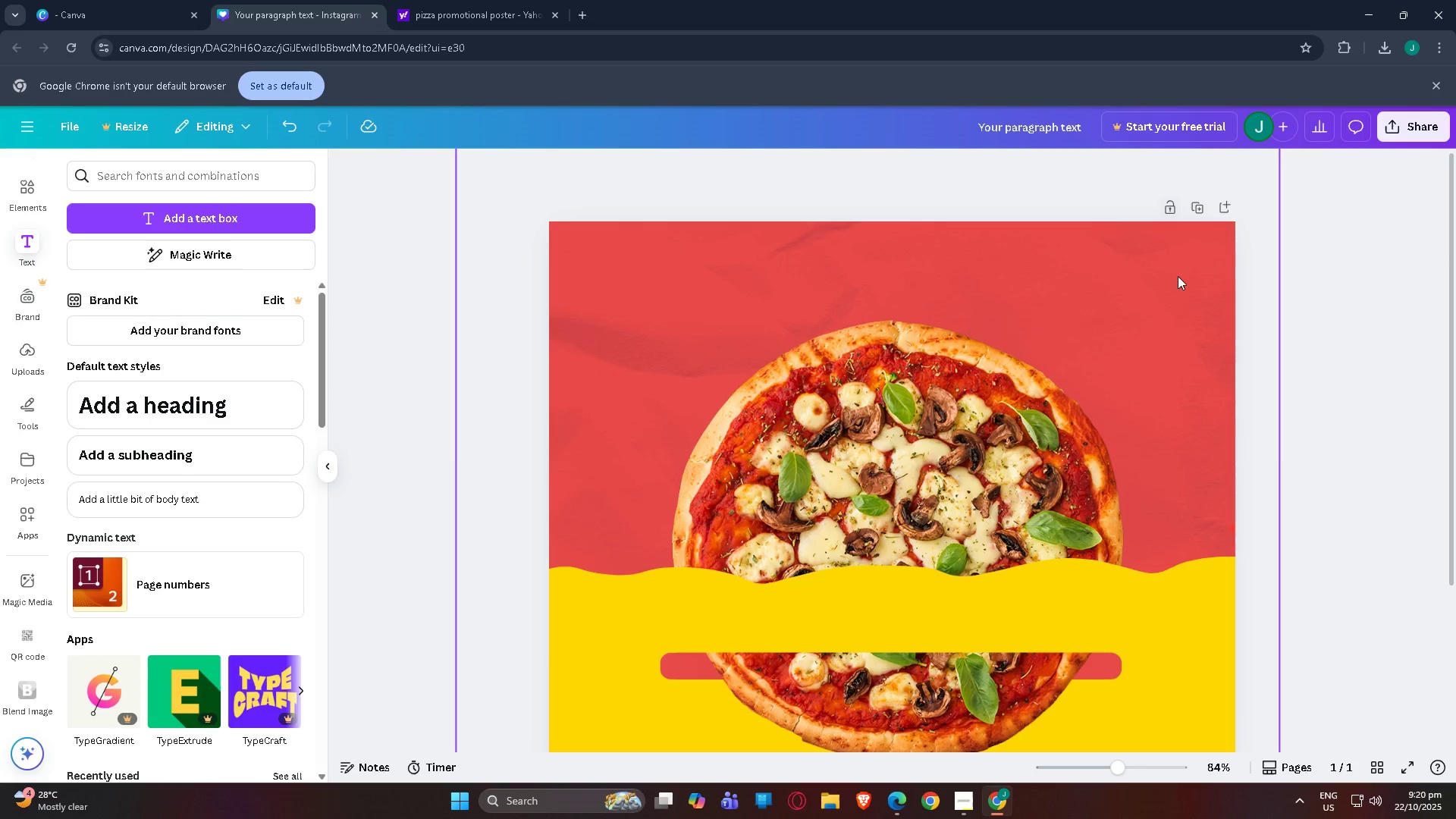 
left_click([1178, 276])
 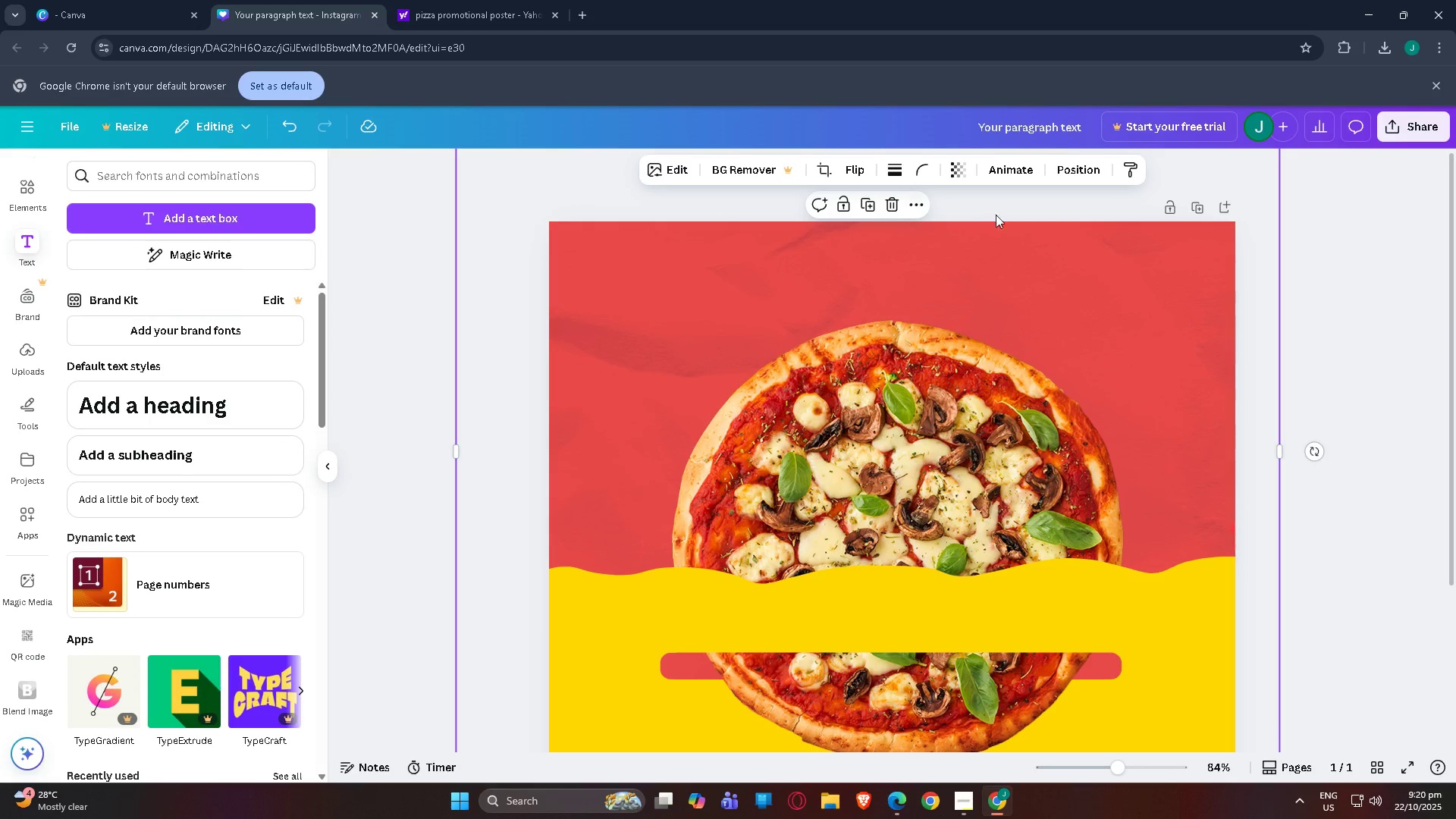 
scroll: coordinate [1205, 503], scroll_direction: down, amount: 3.0
 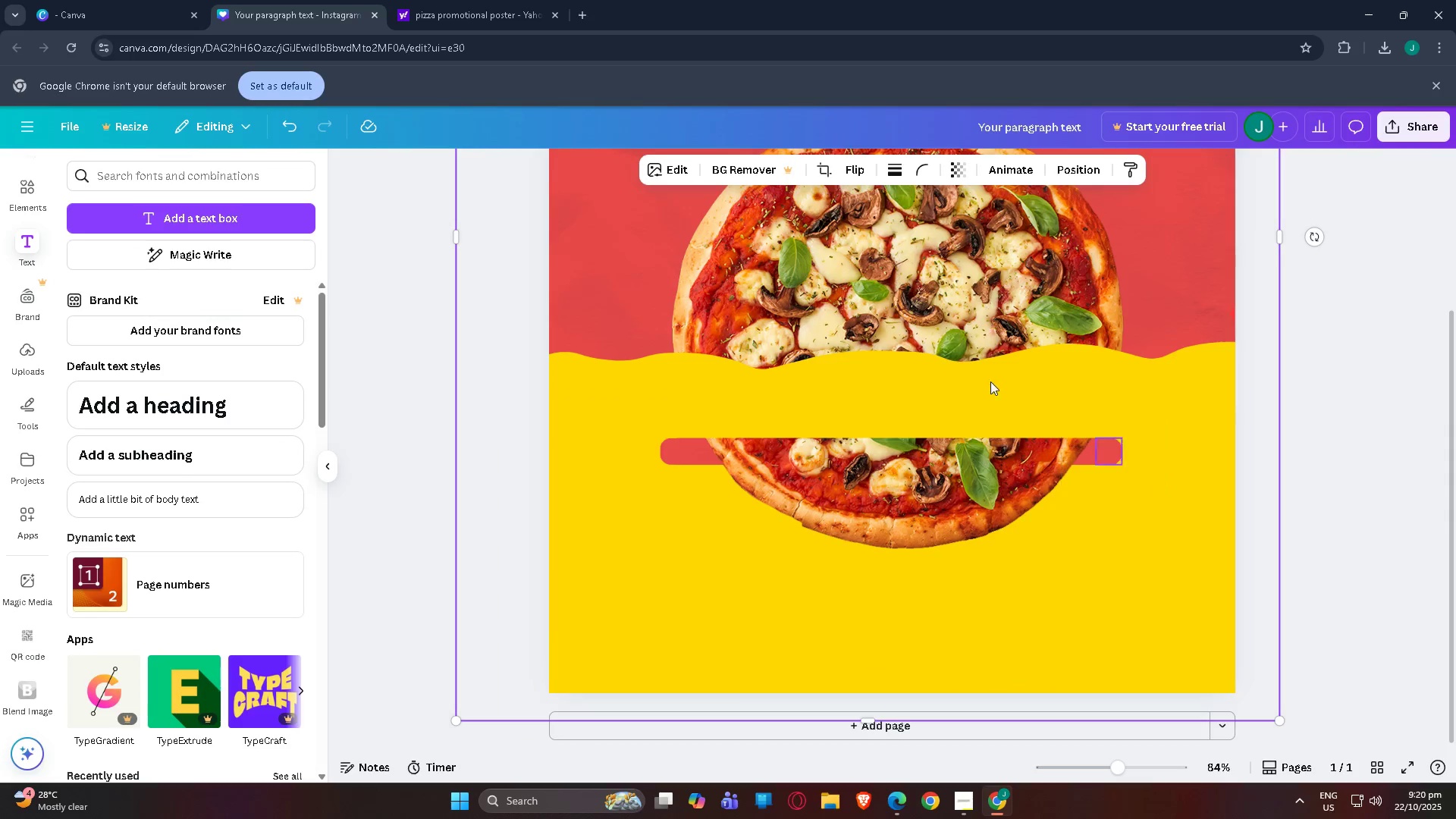 
left_click([1006, 429])
 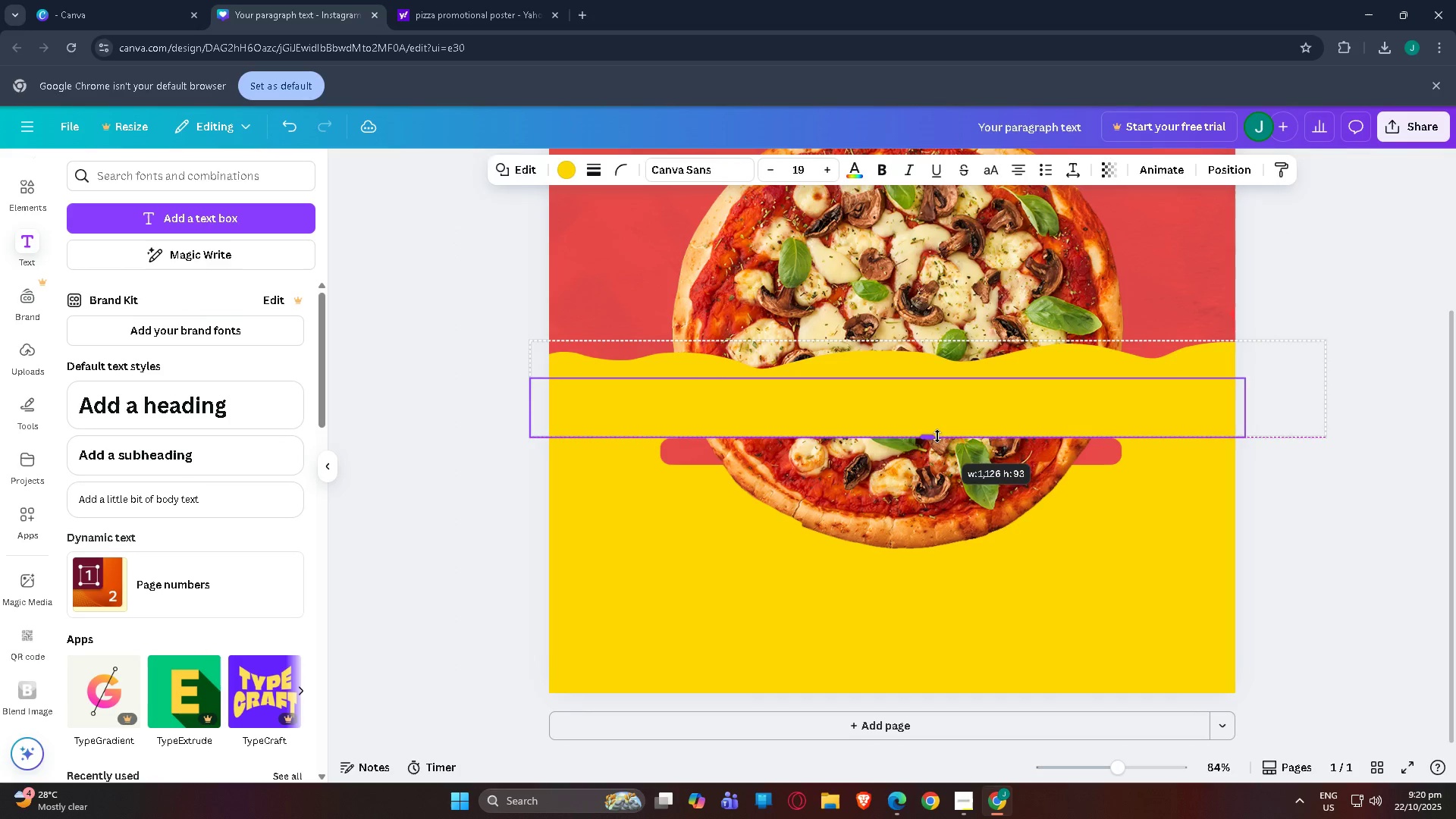 
wait(6.36)
 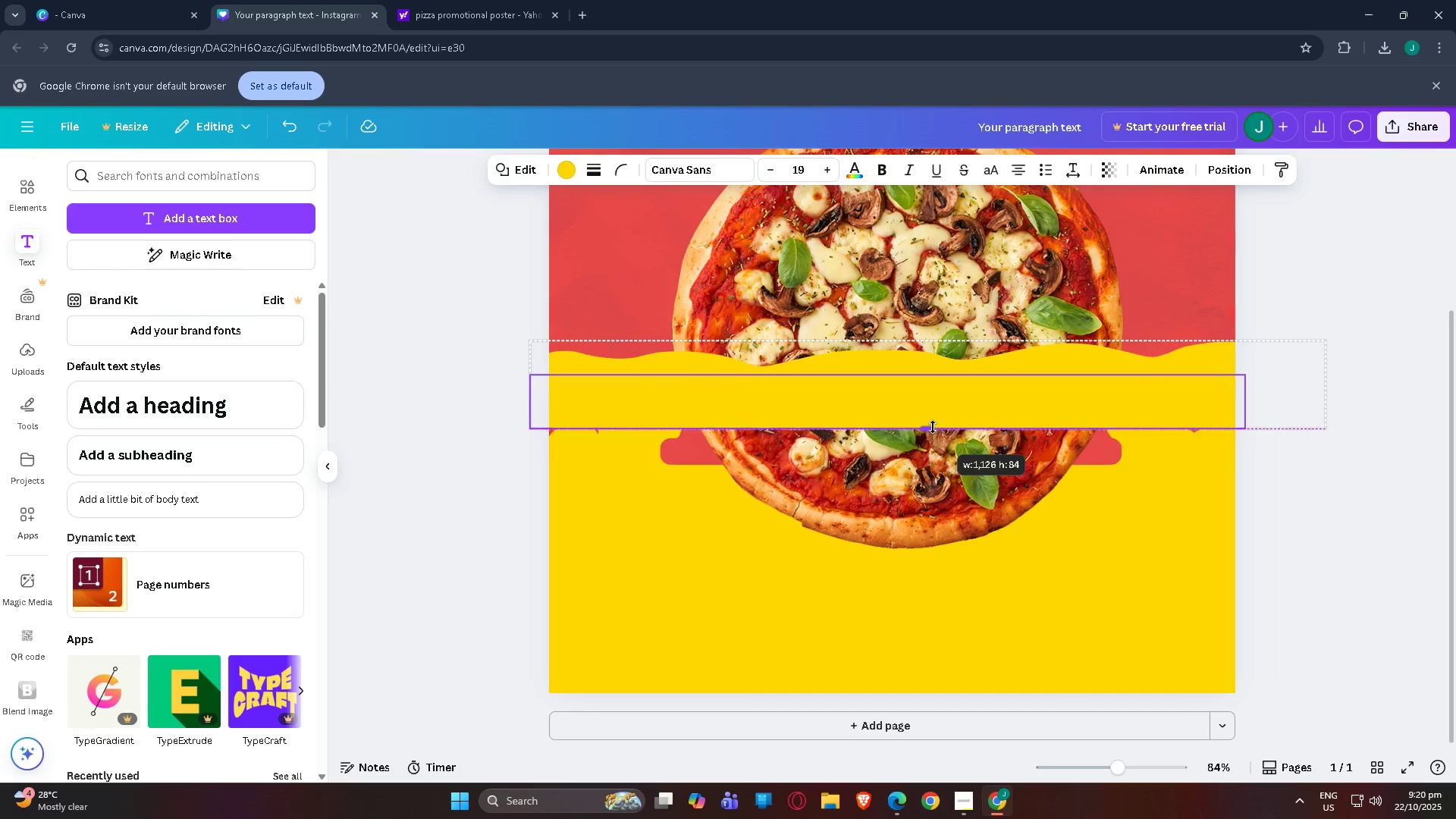 
key(Control+Z)
 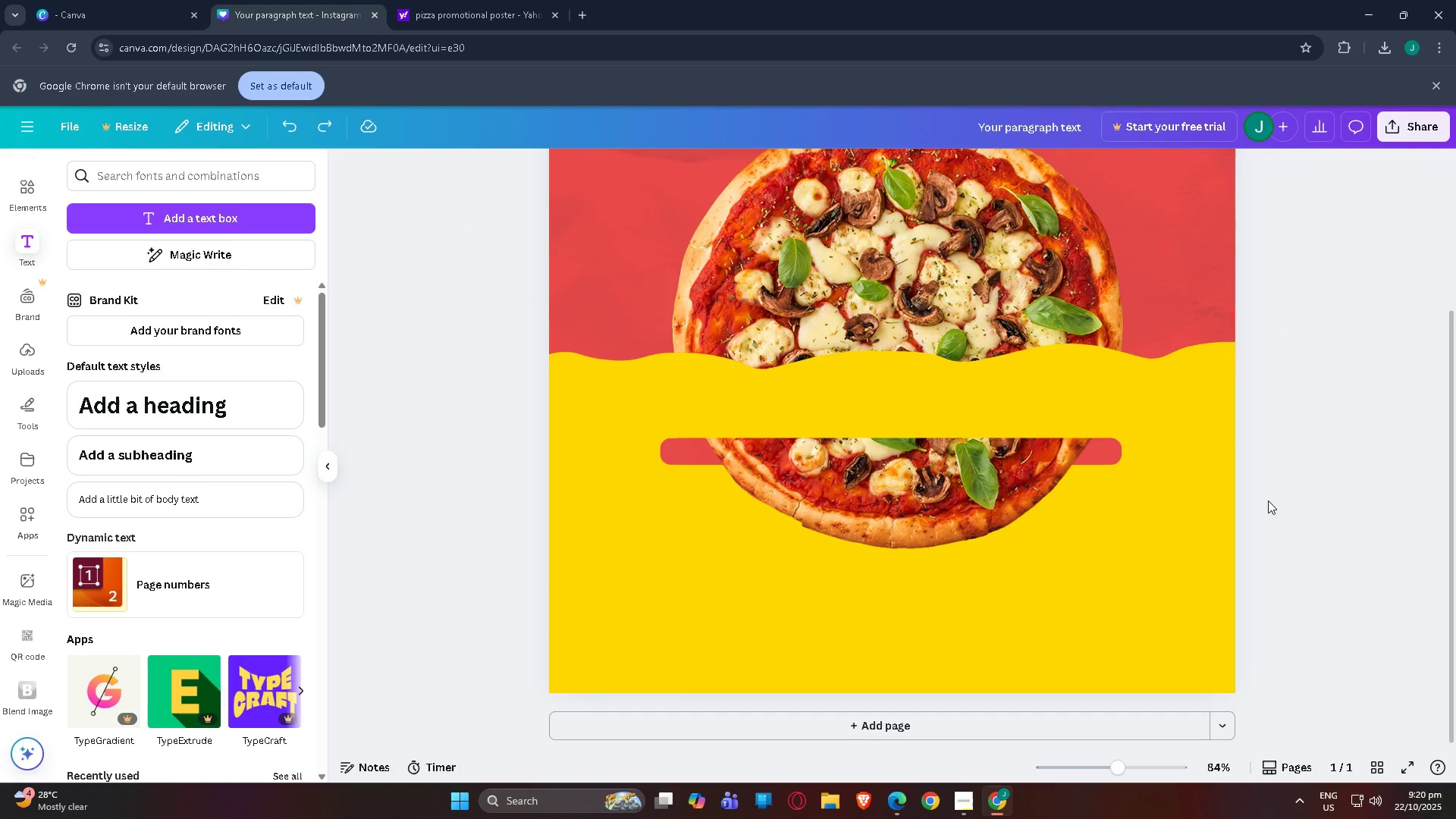 
left_click([1268, 500])
 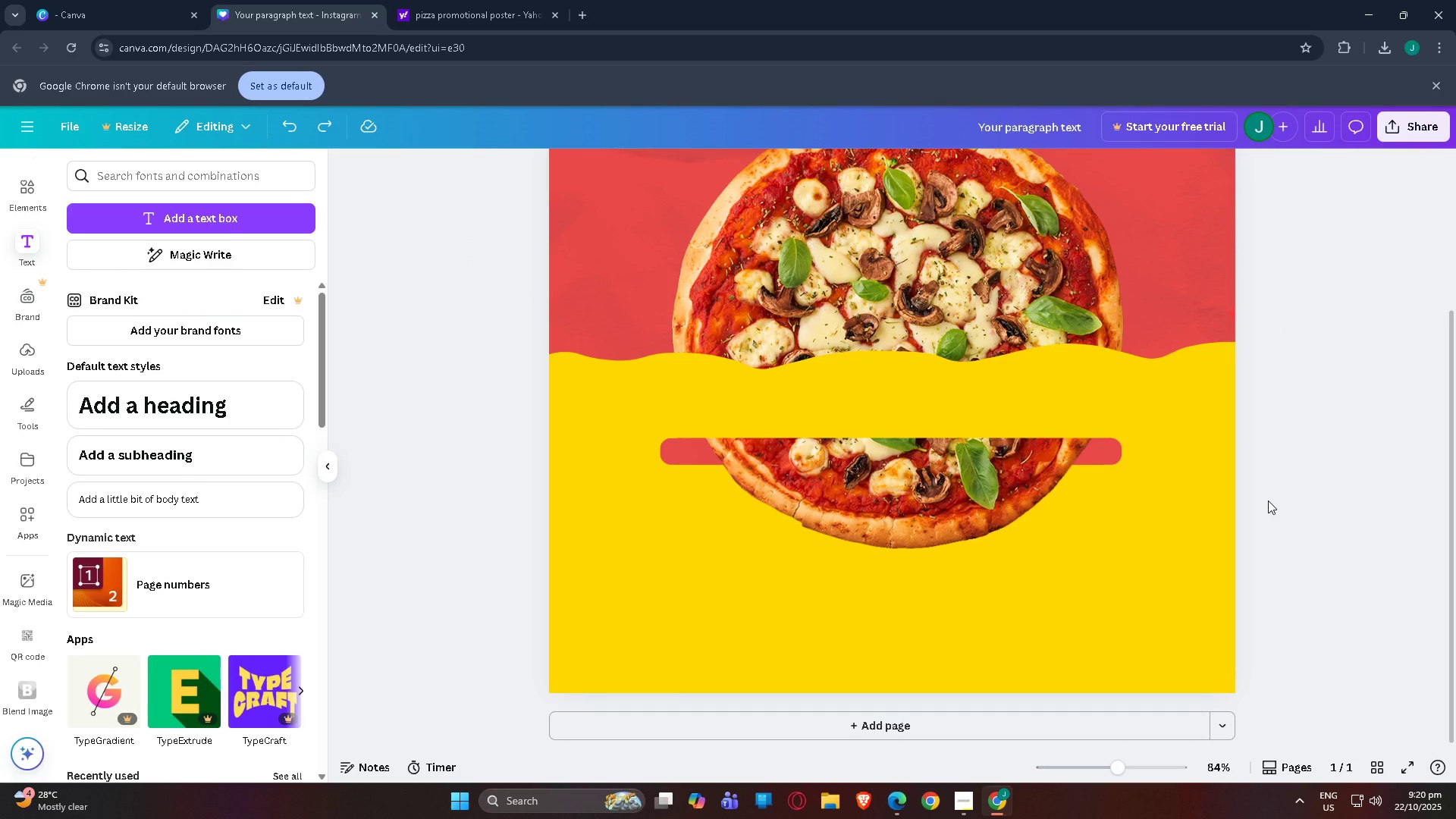 
key(Control+Z)
 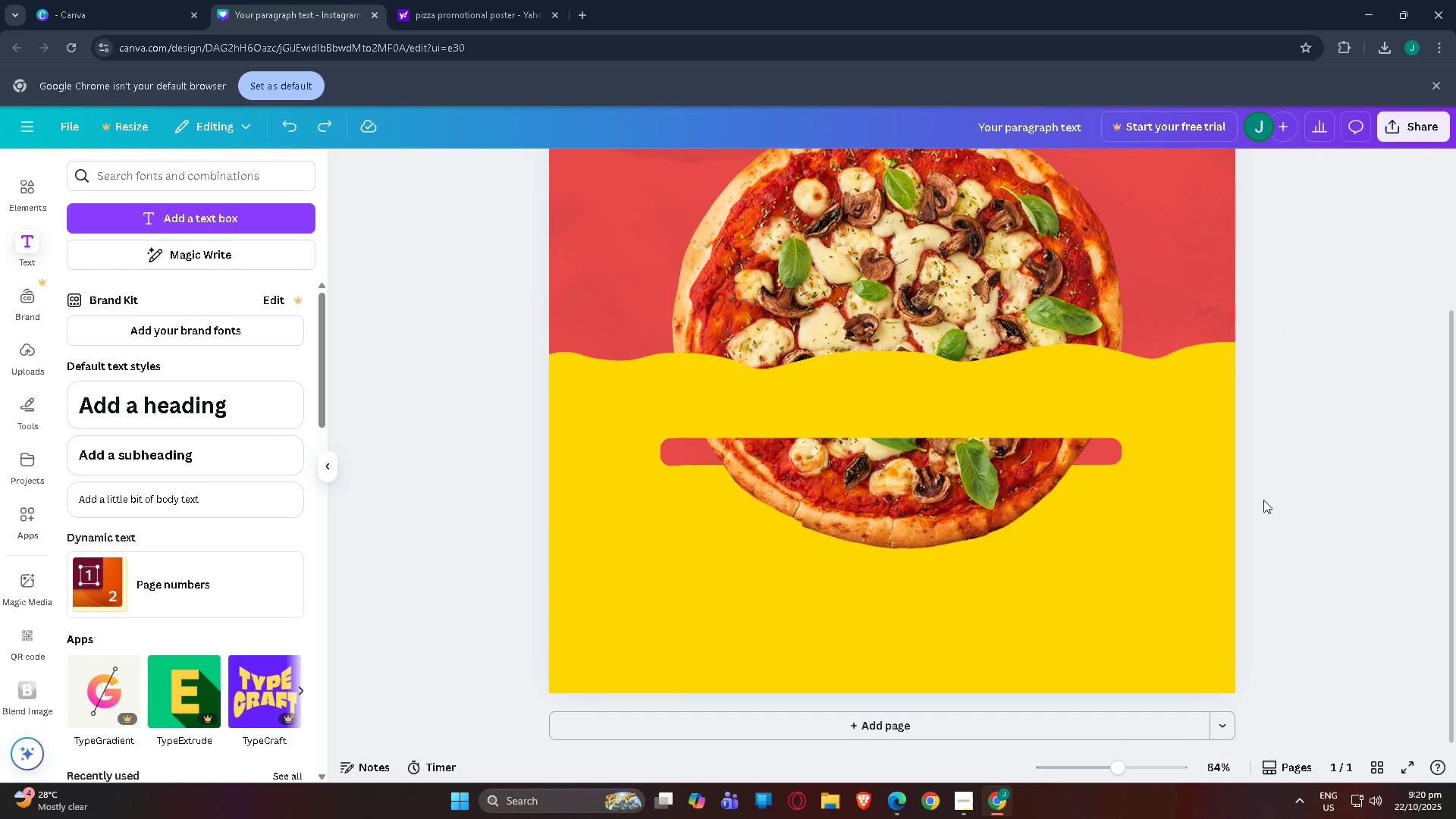 
key(Control+Z)
 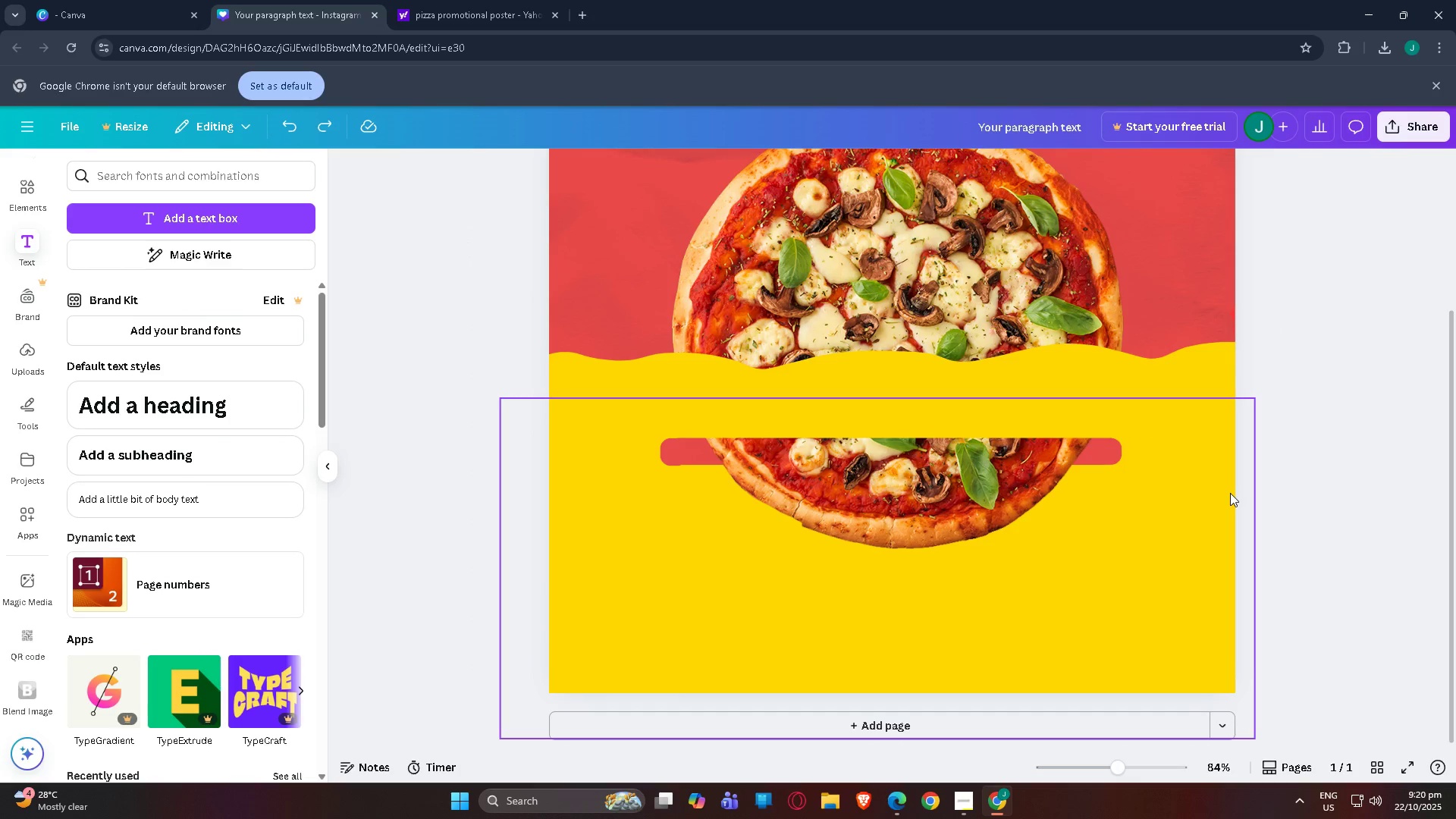 
key(Control+Z)
 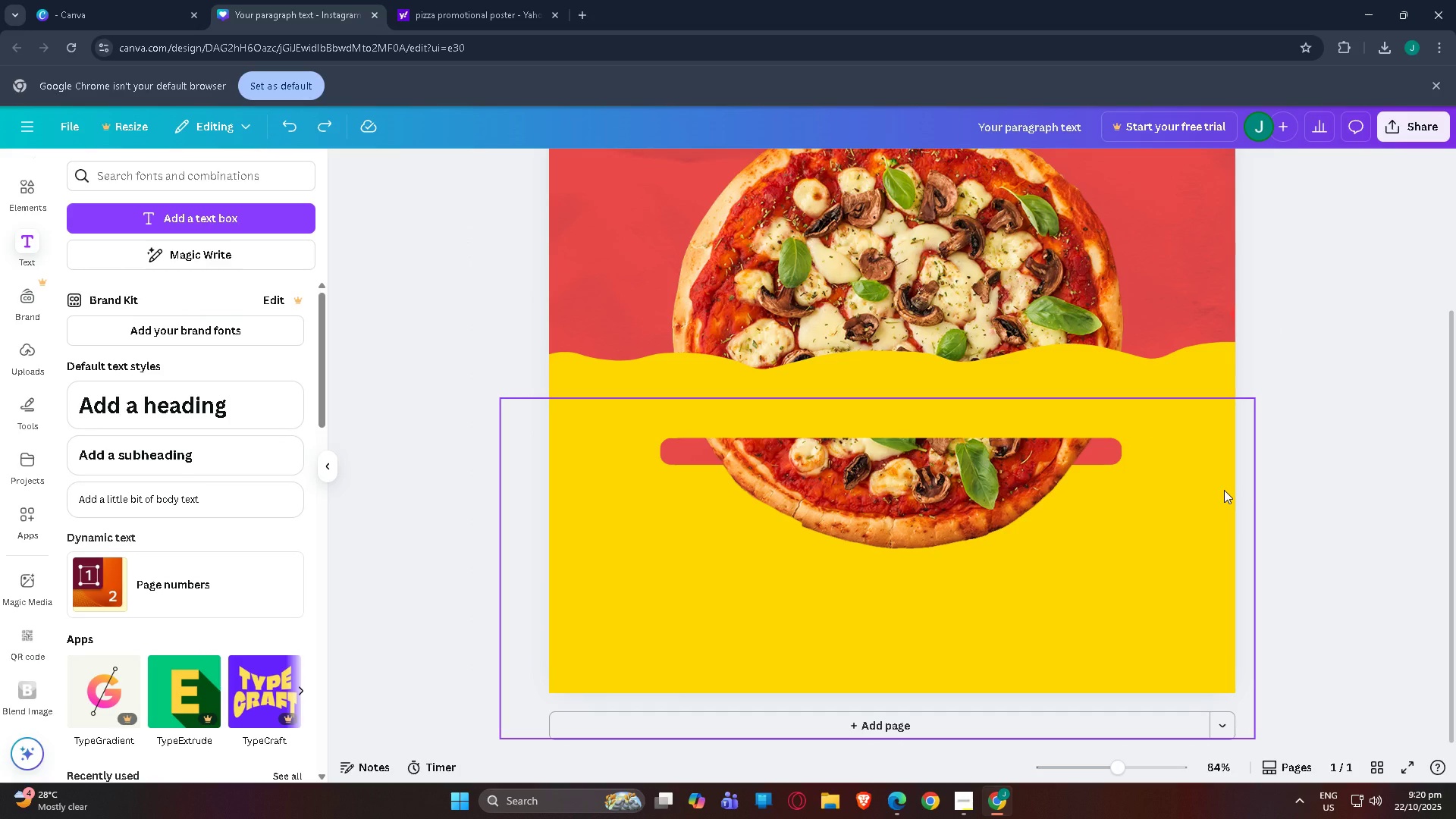 
key(Control+Z)
 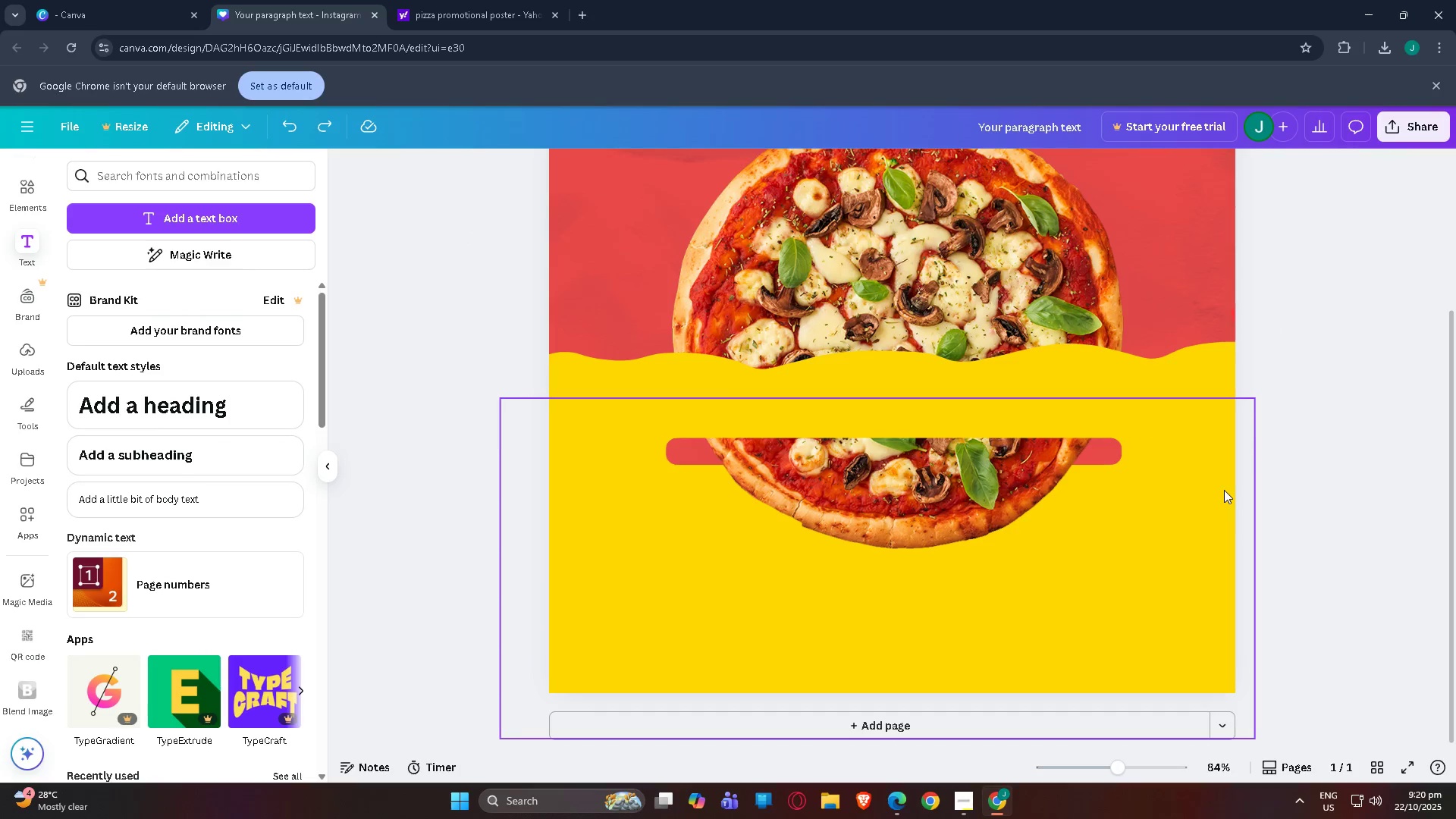 
key(Control+Z)
 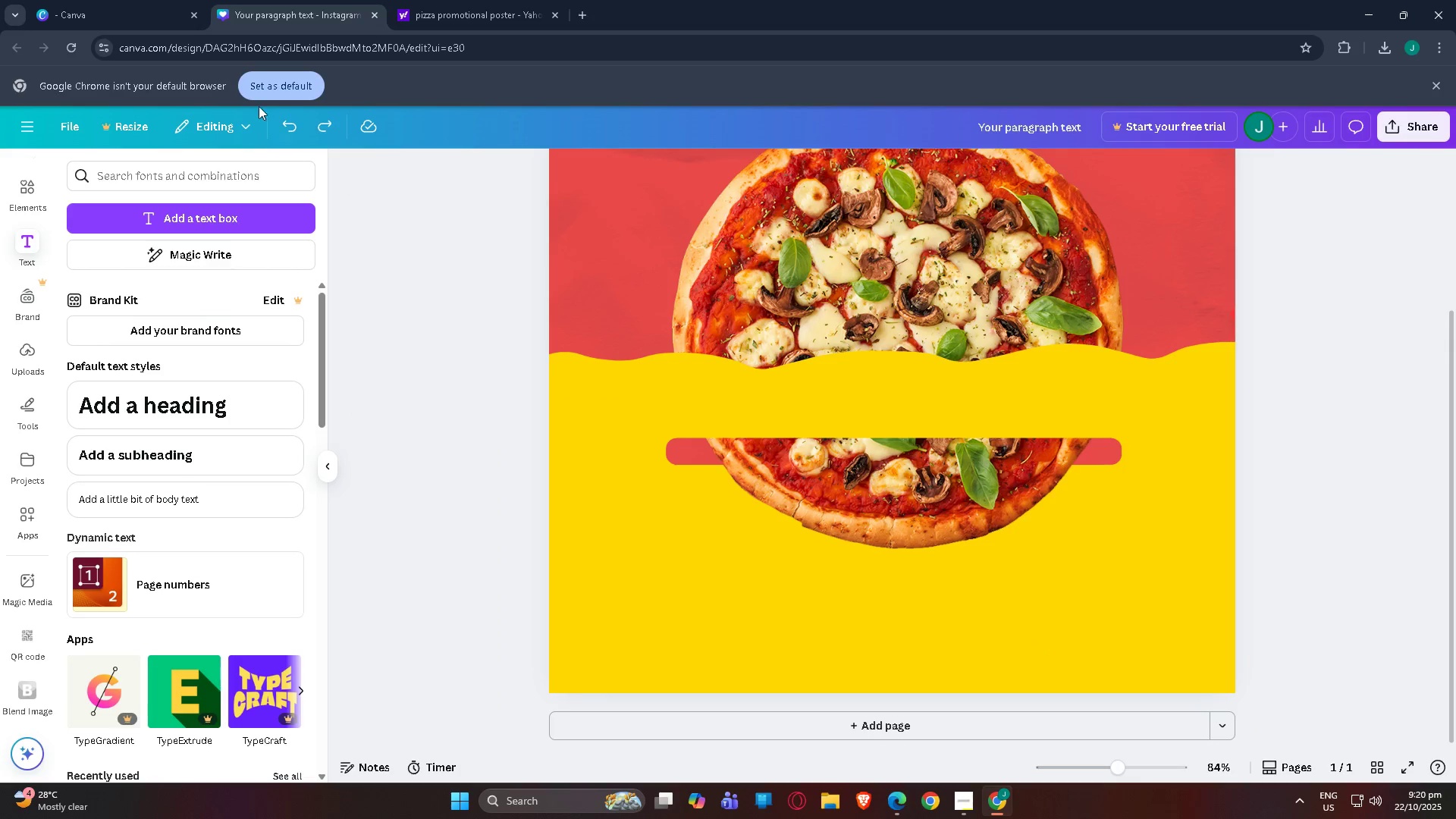 
double_click([333, 125])
 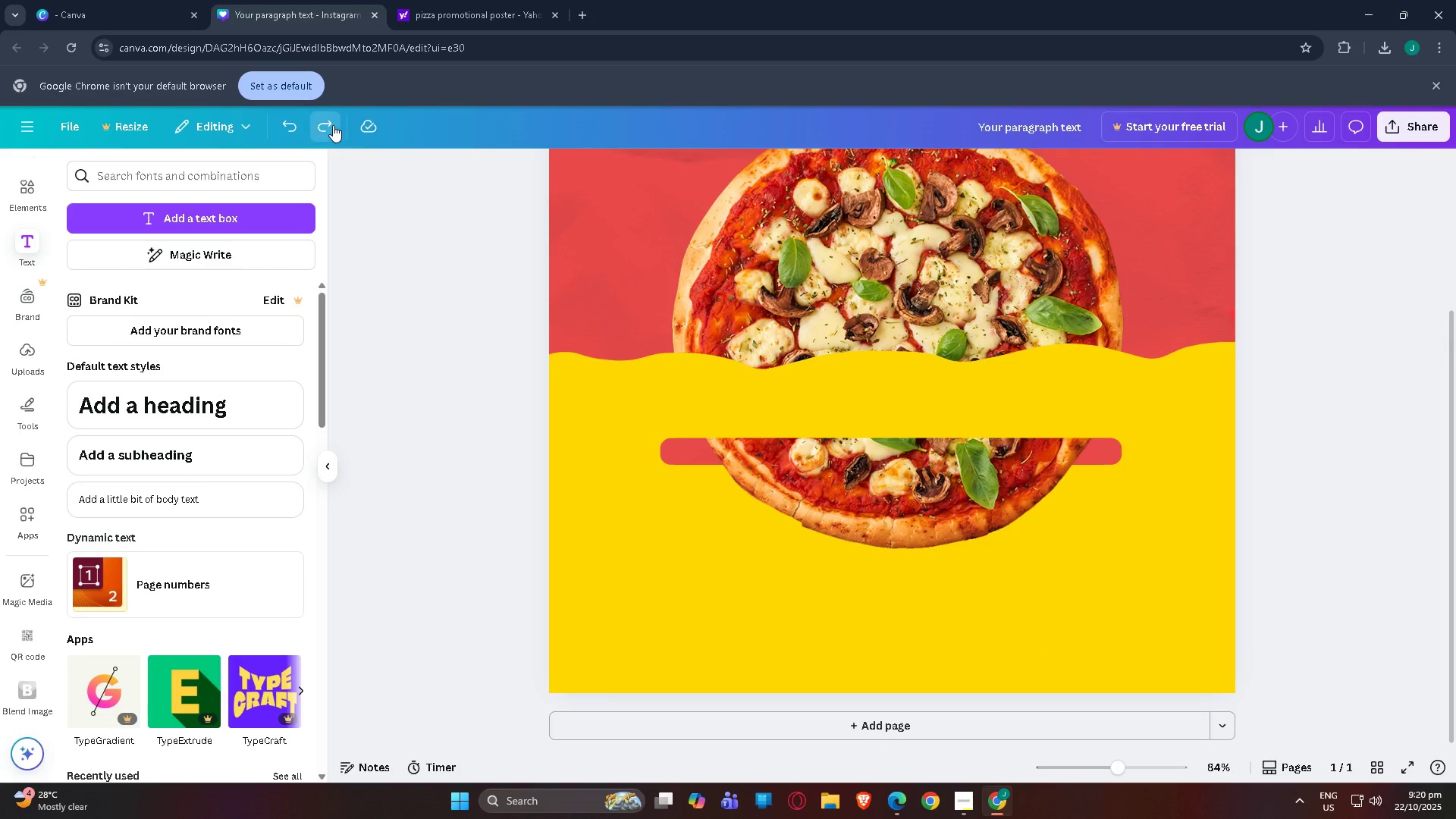 
triple_click([333, 125])
 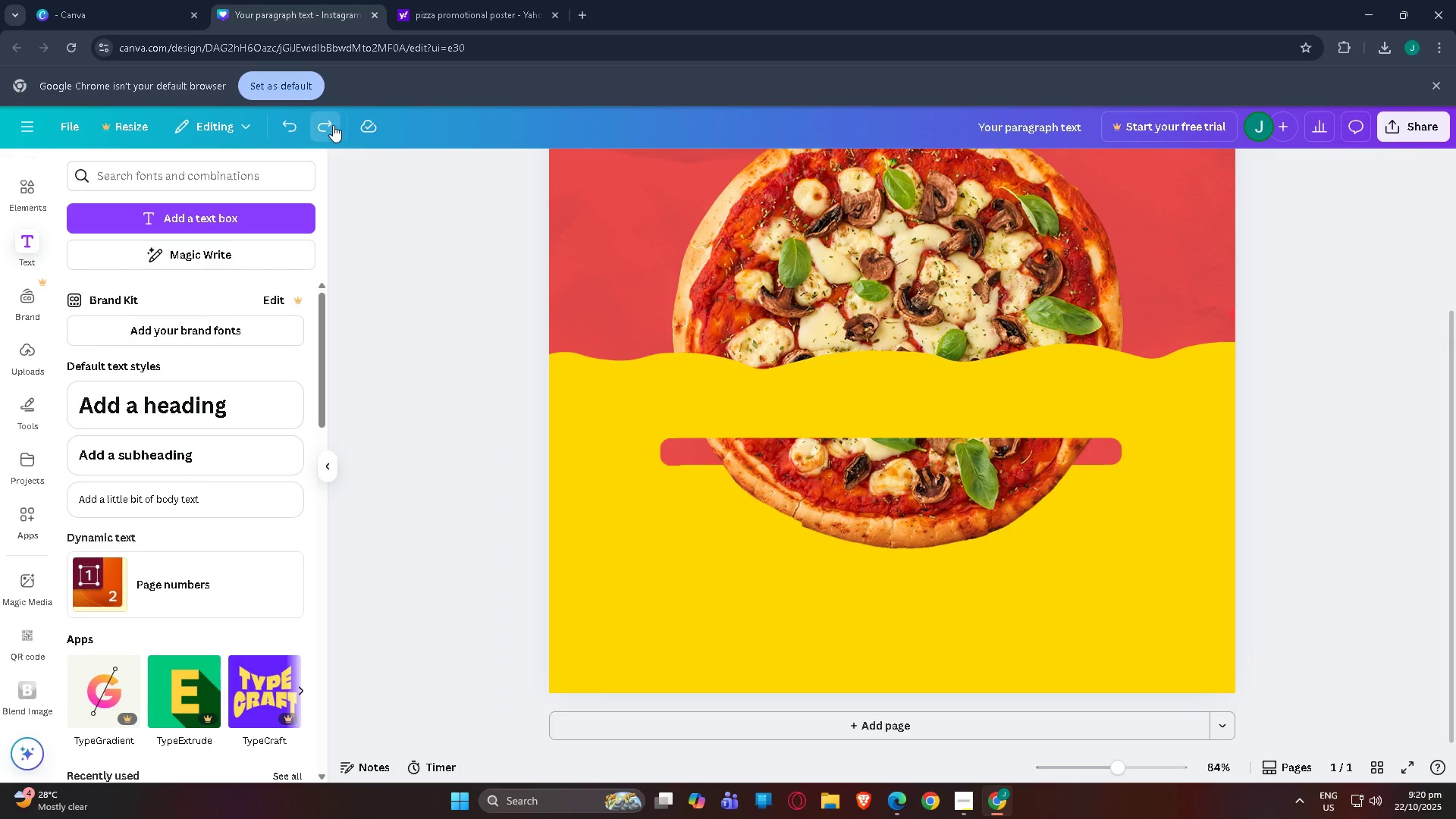 
triple_click([333, 125])
 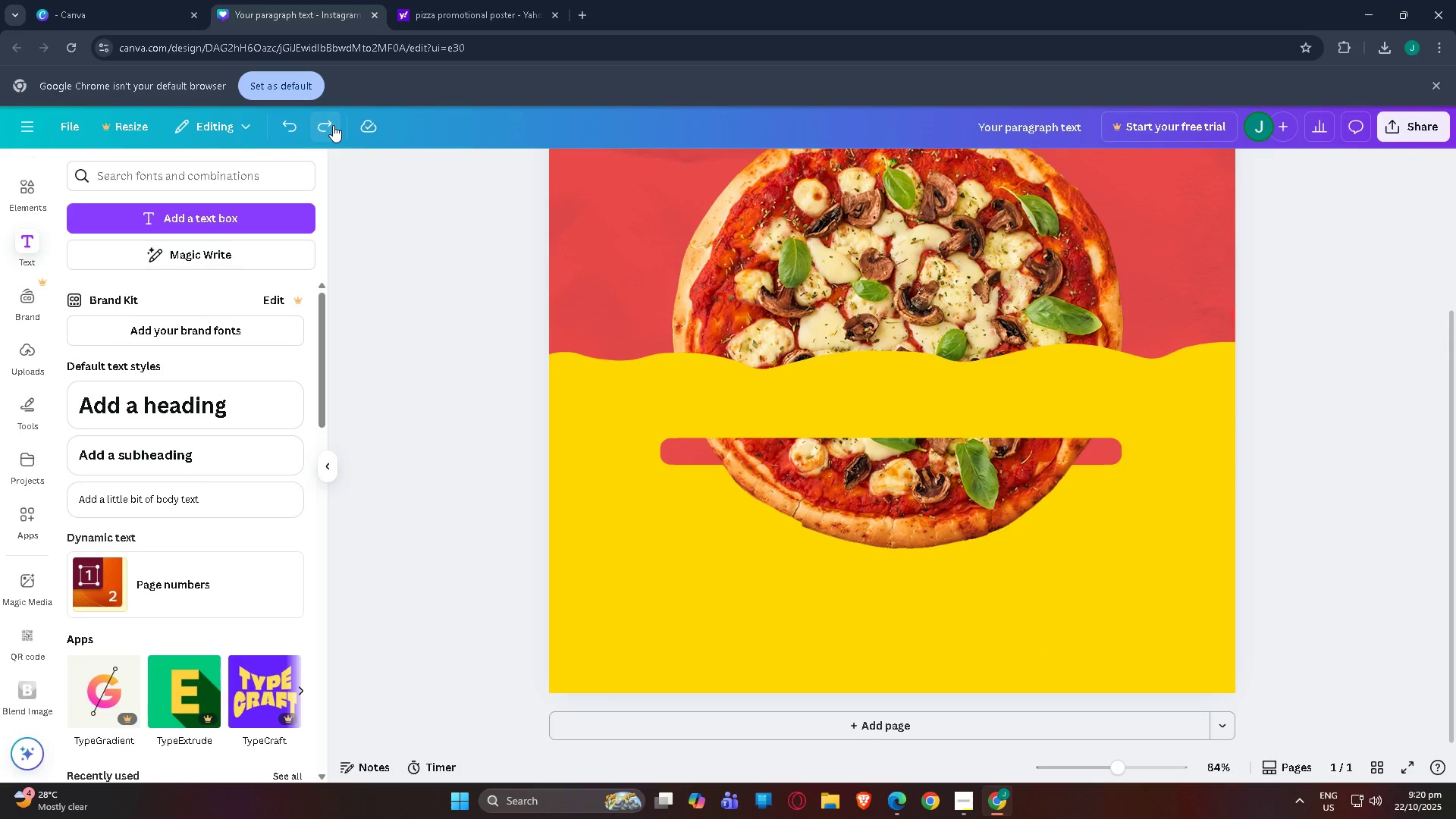 
triple_click([333, 125])
 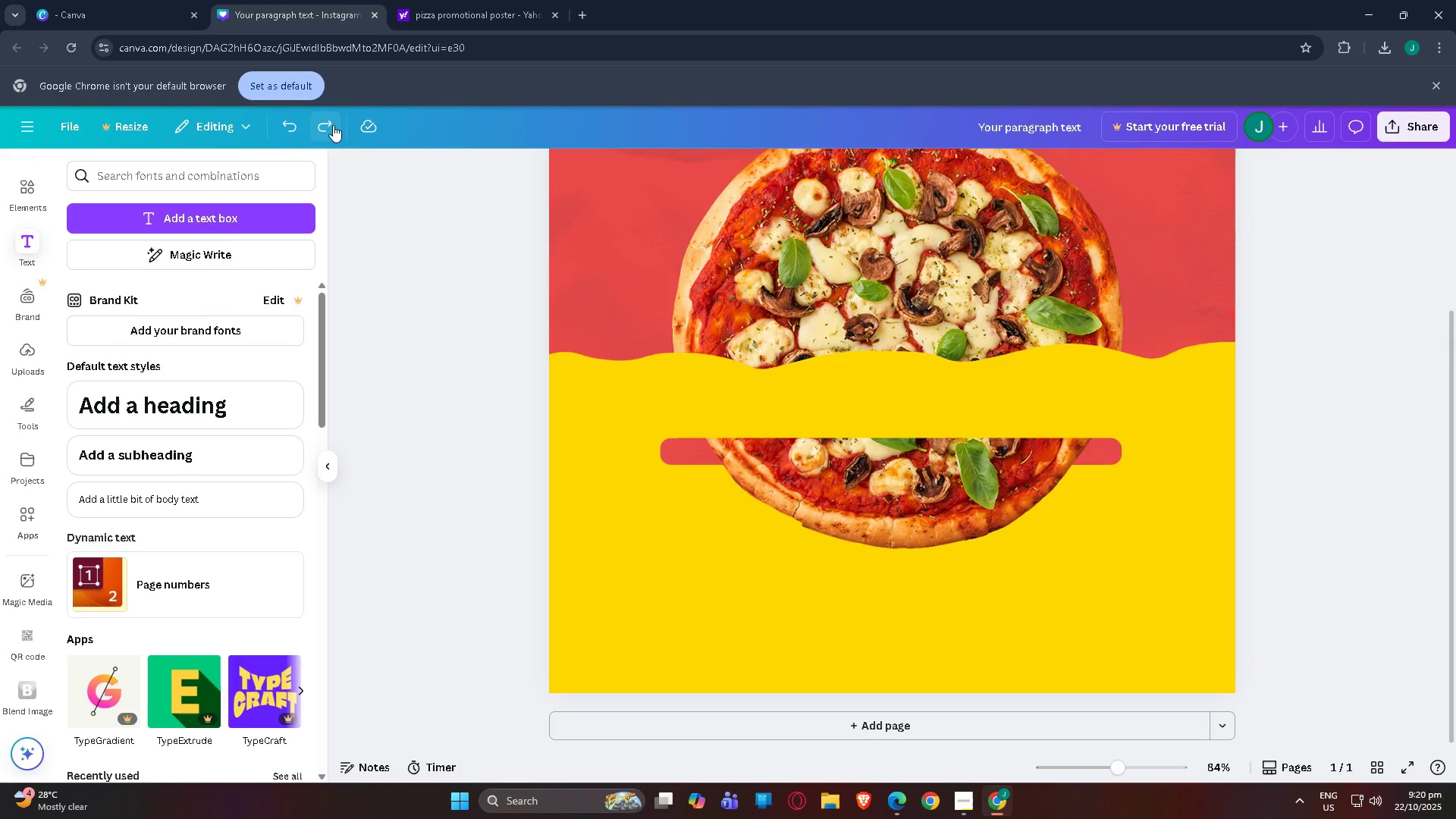 
triple_click([333, 125])
 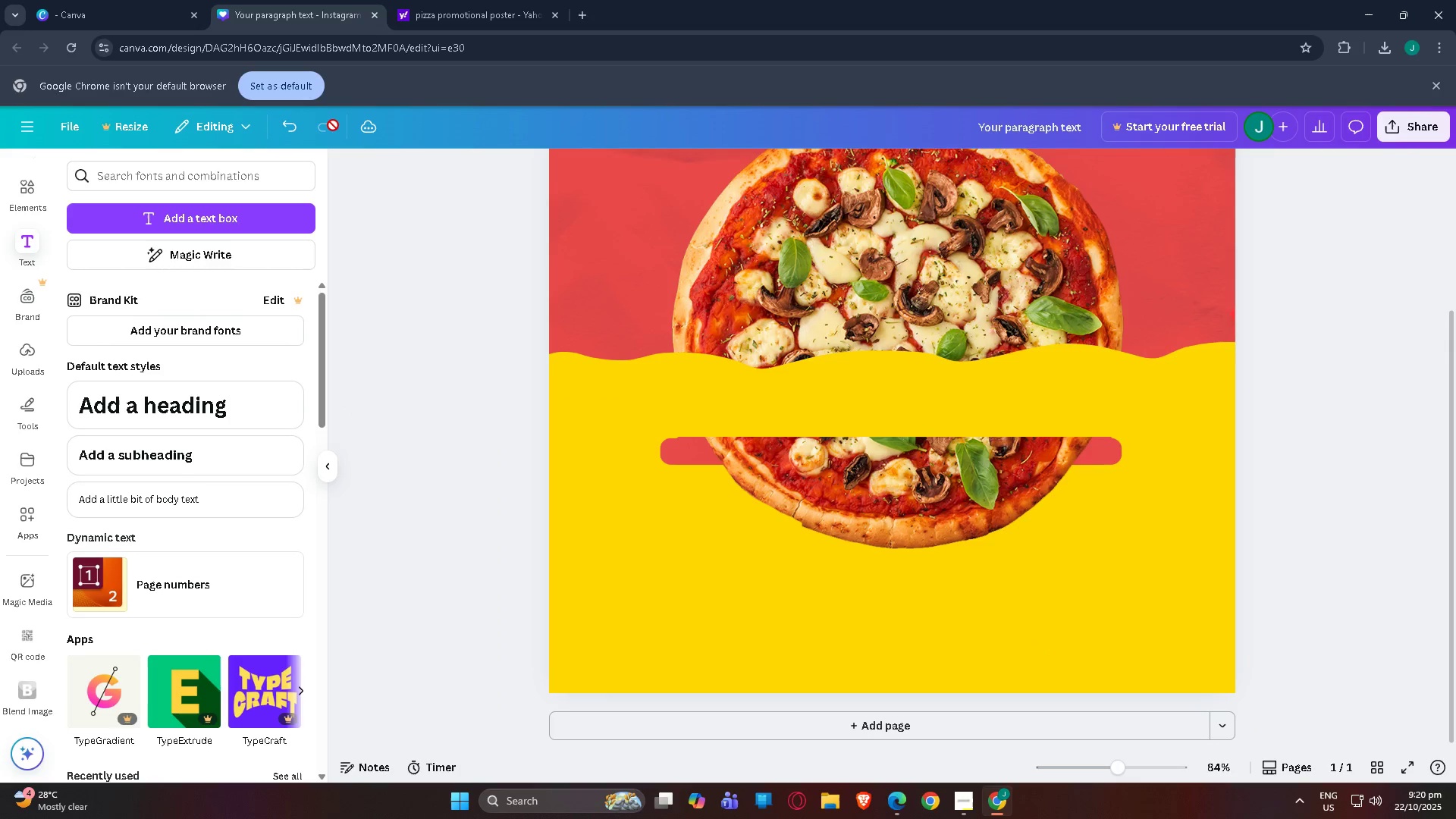 
triple_click([333, 125])
 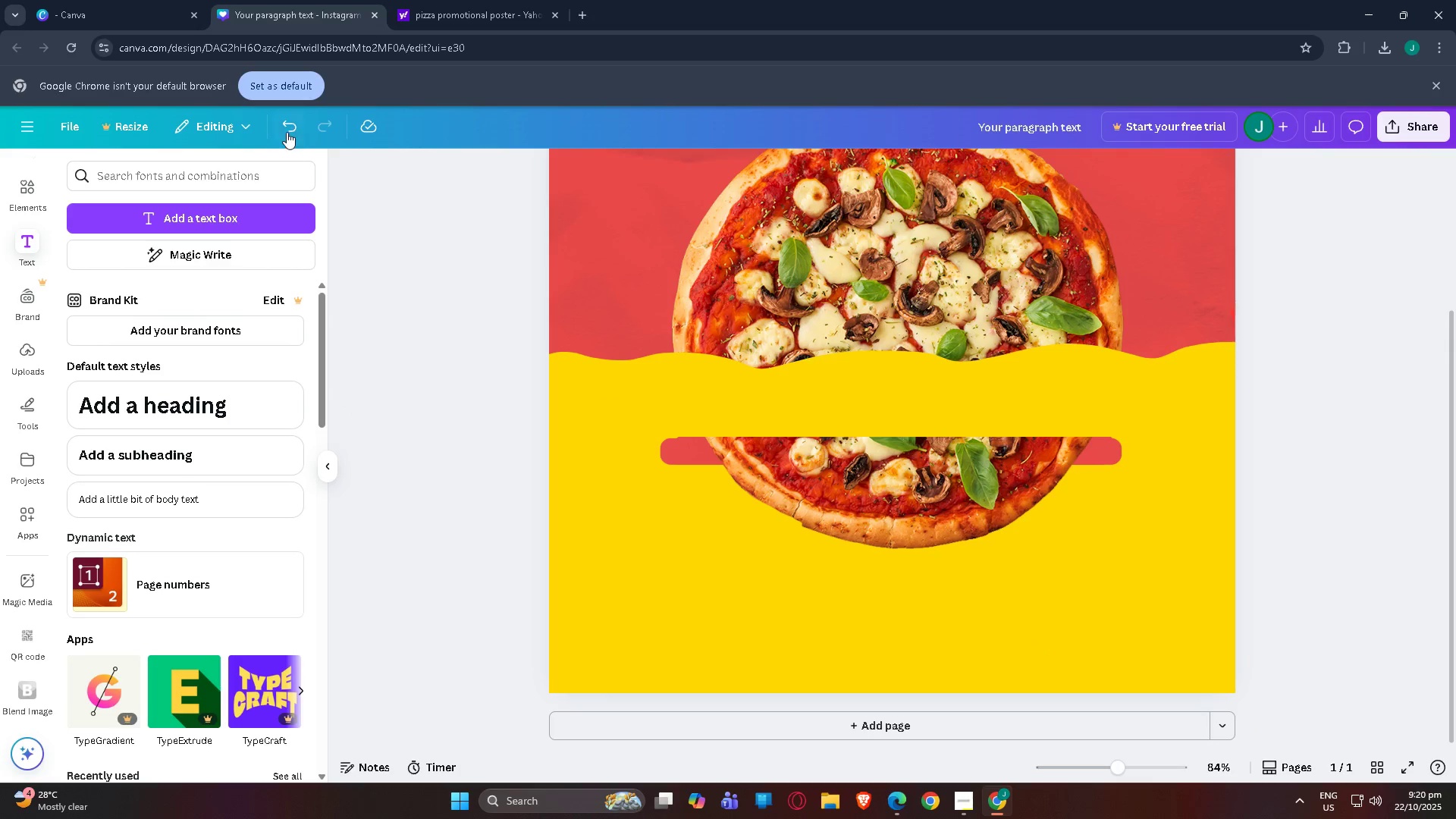 
left_click([284, 132])
 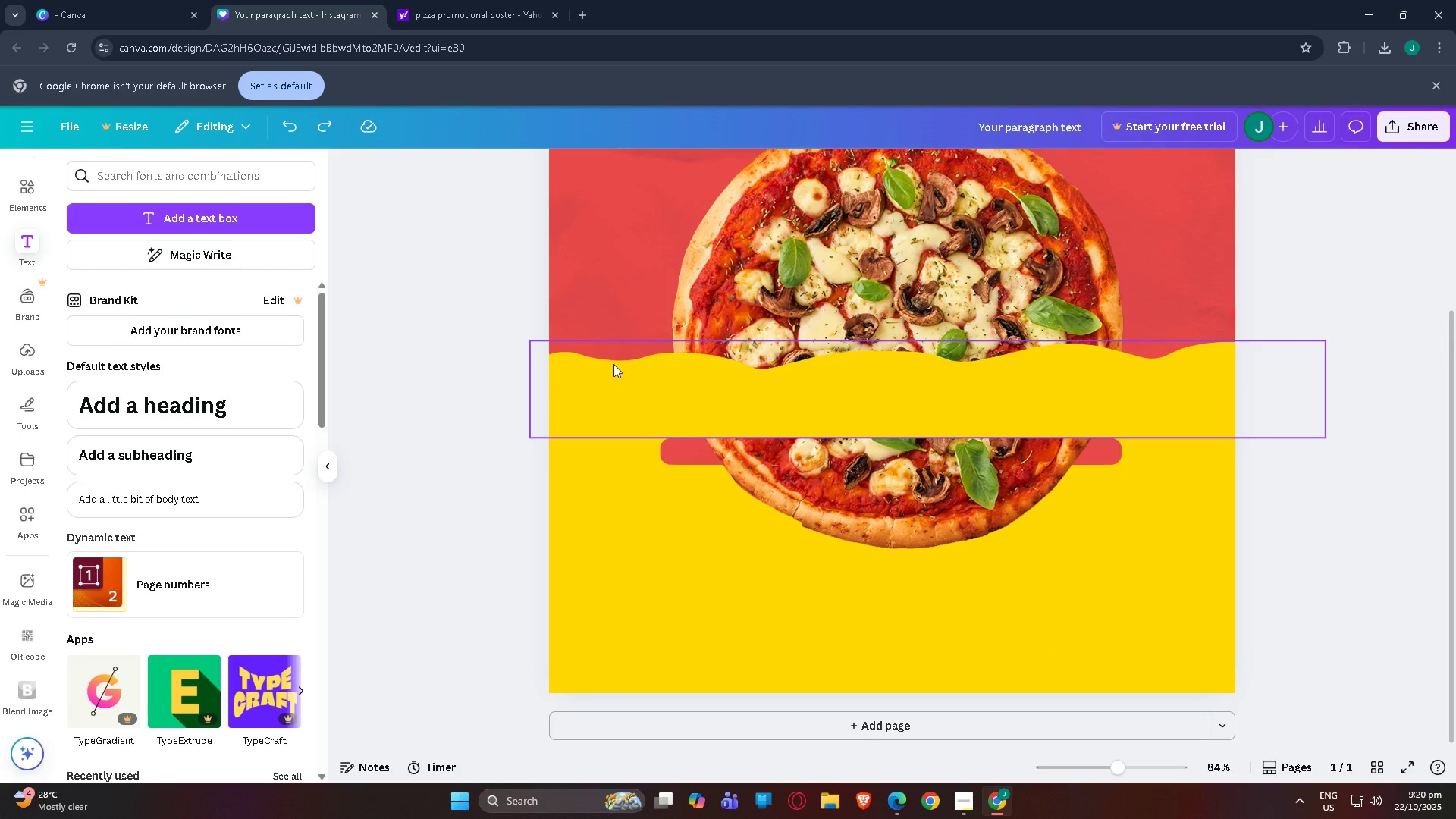 
left_click([470, 428])
 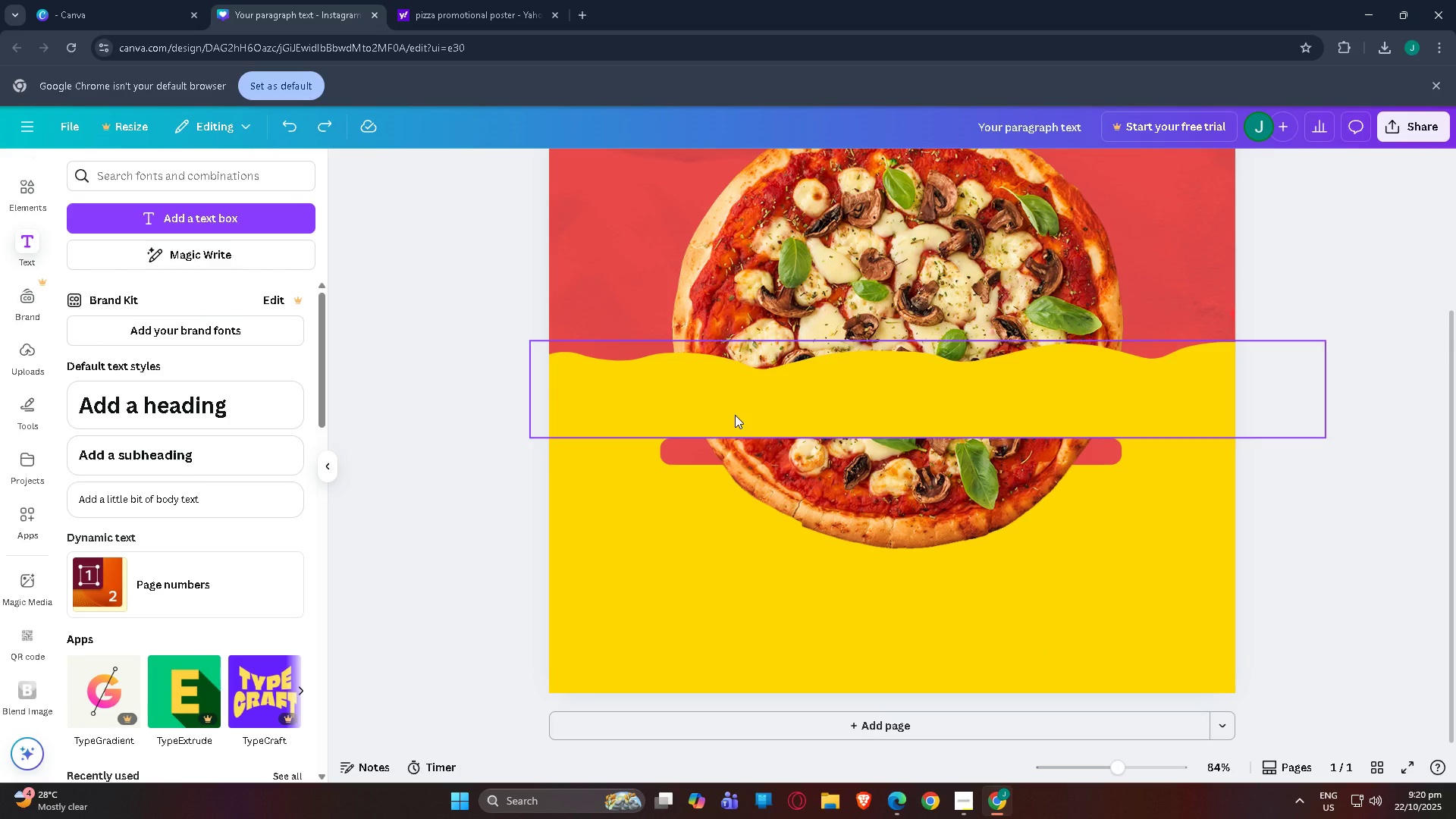 
left_click([735, 415])
 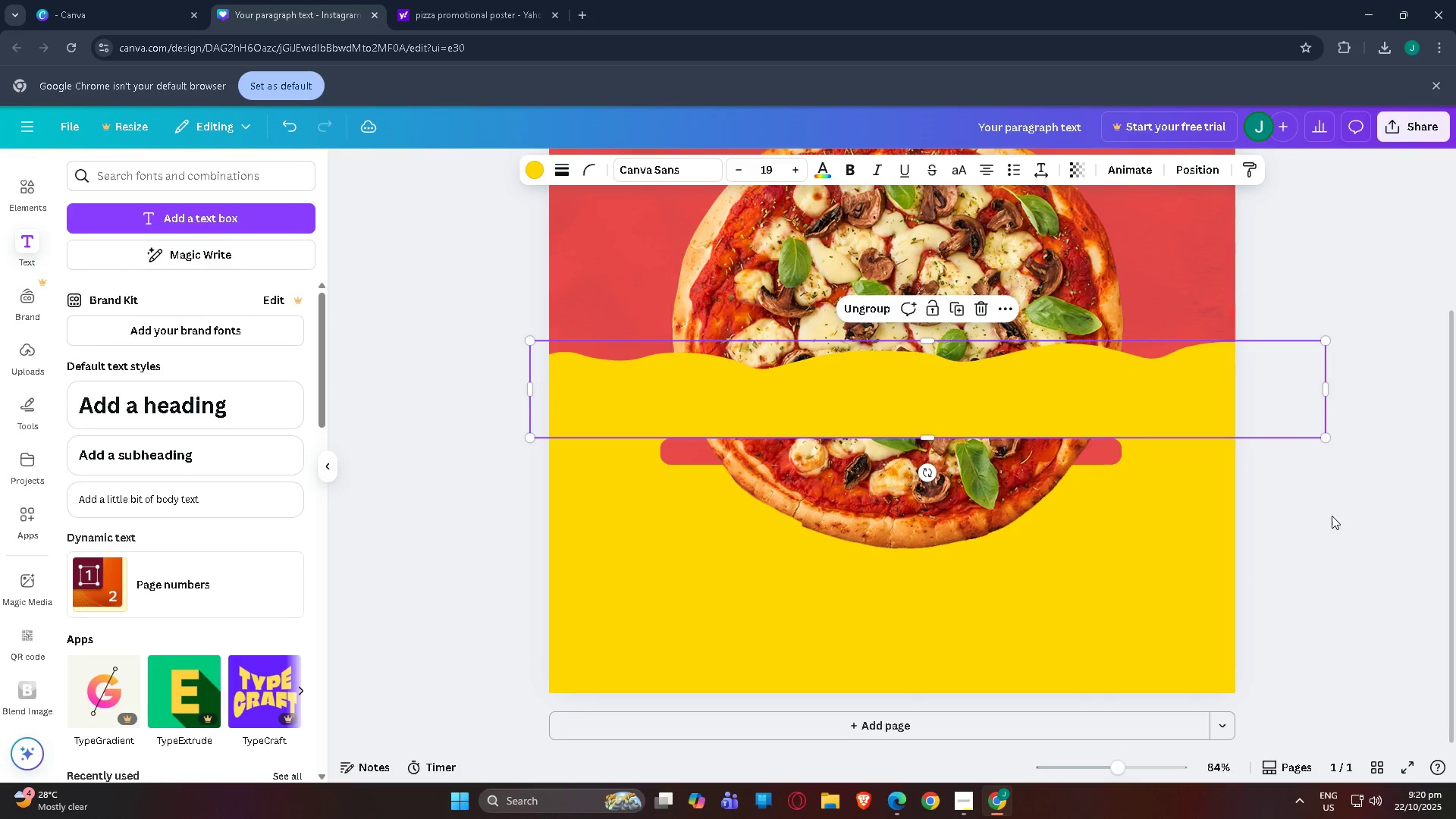 
hold_key(key=ControlLeft, duration=0.38)
 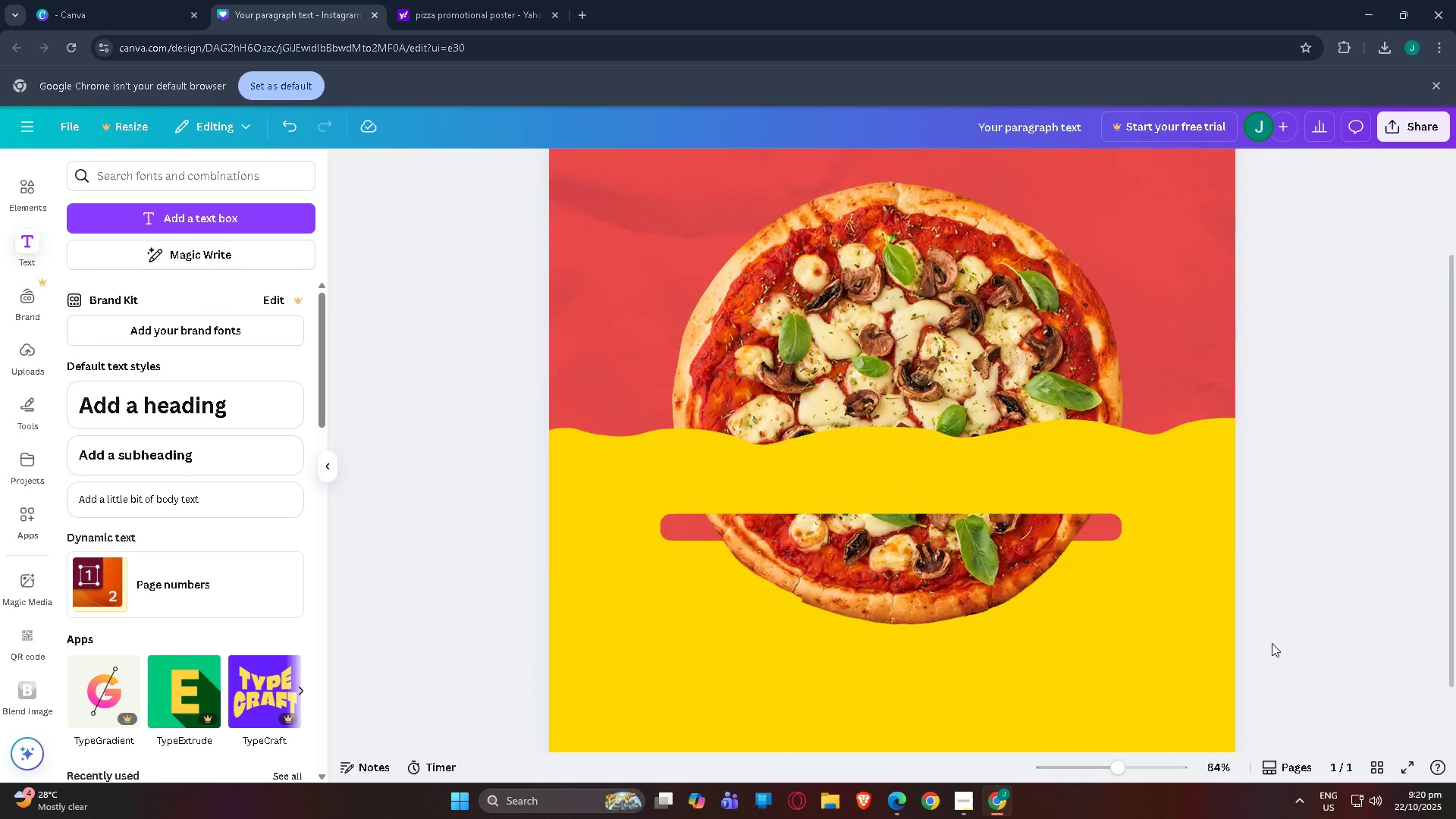 
scroll: coordinate [1283, 726], scroll_direction: none, amount: 0.0
 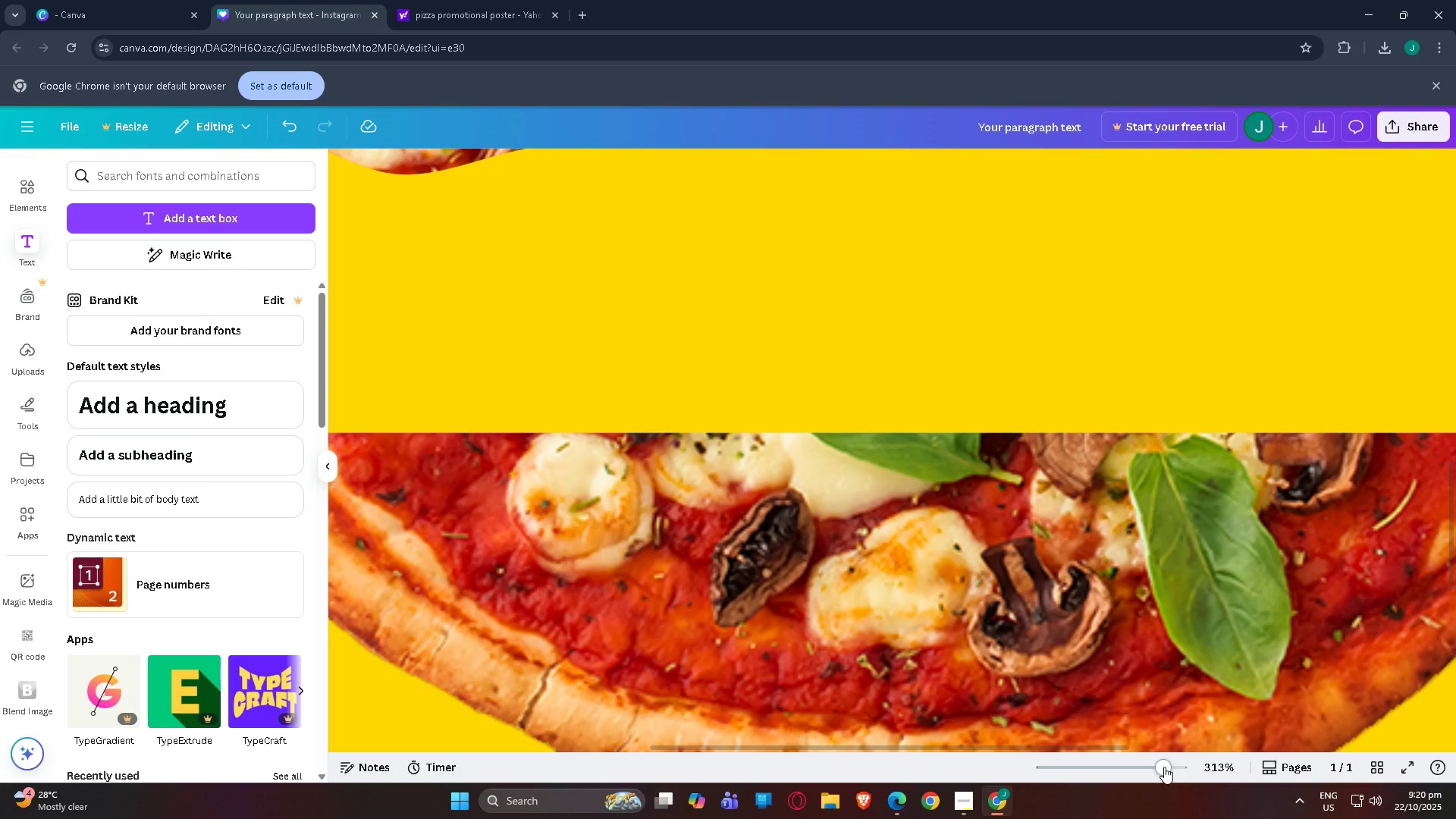 
scroll: coordinate [538, 557], scroll_direction: down, amount: 2.0
 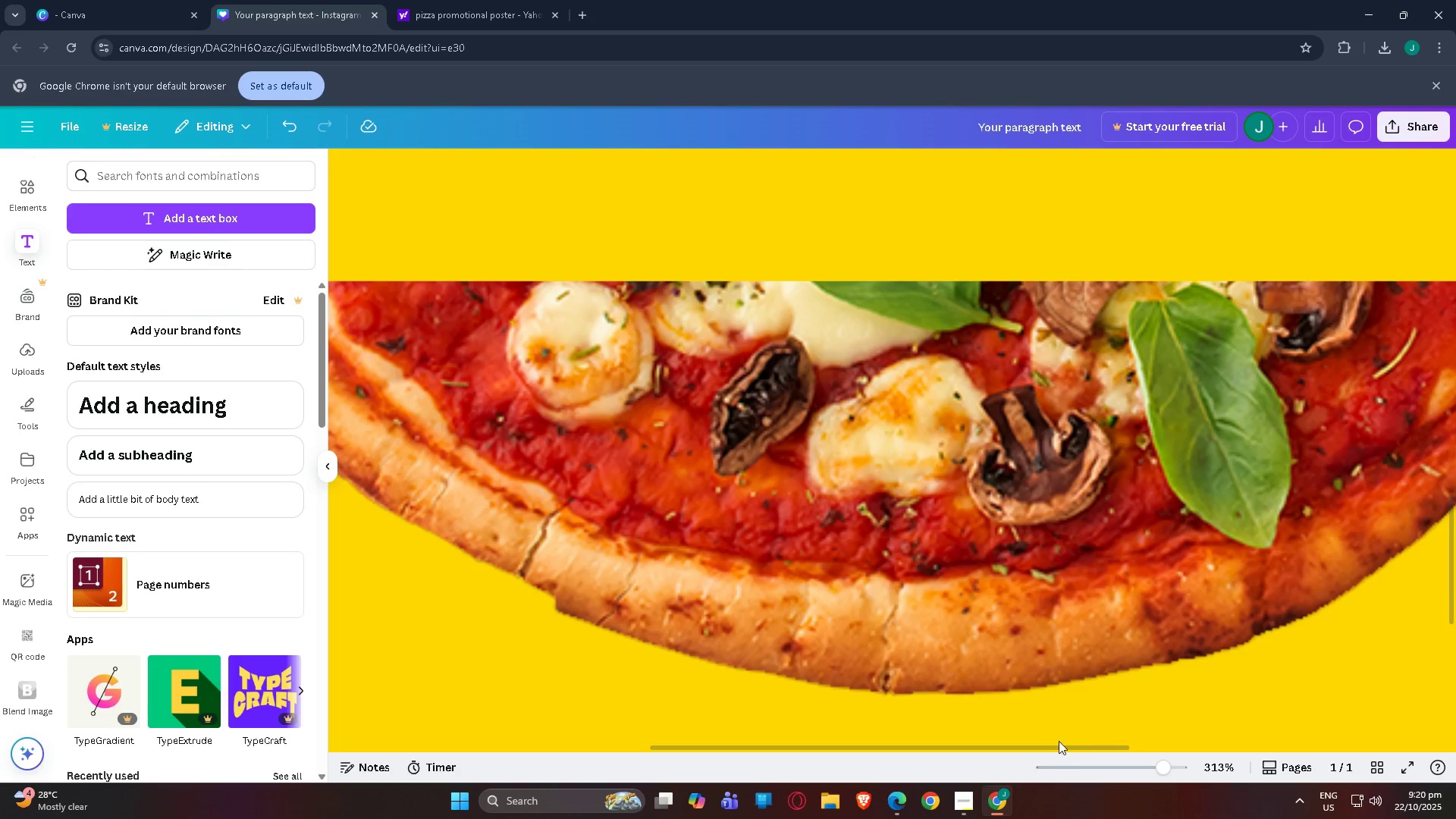 
left_click_drag(start_coordinate=[1050, 747], to_coordinate=[783, 742])
 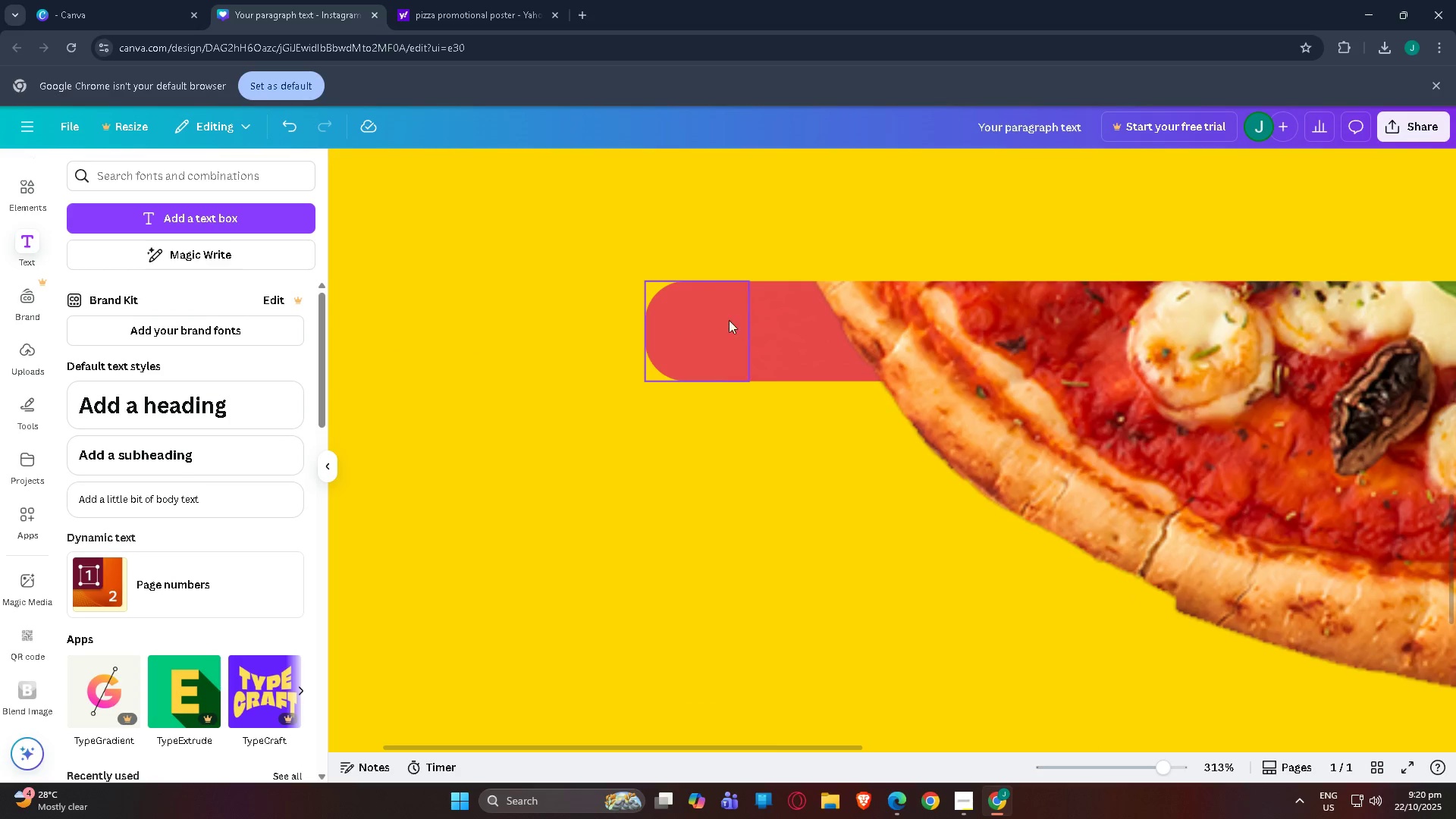 
left_click([716, 315])
 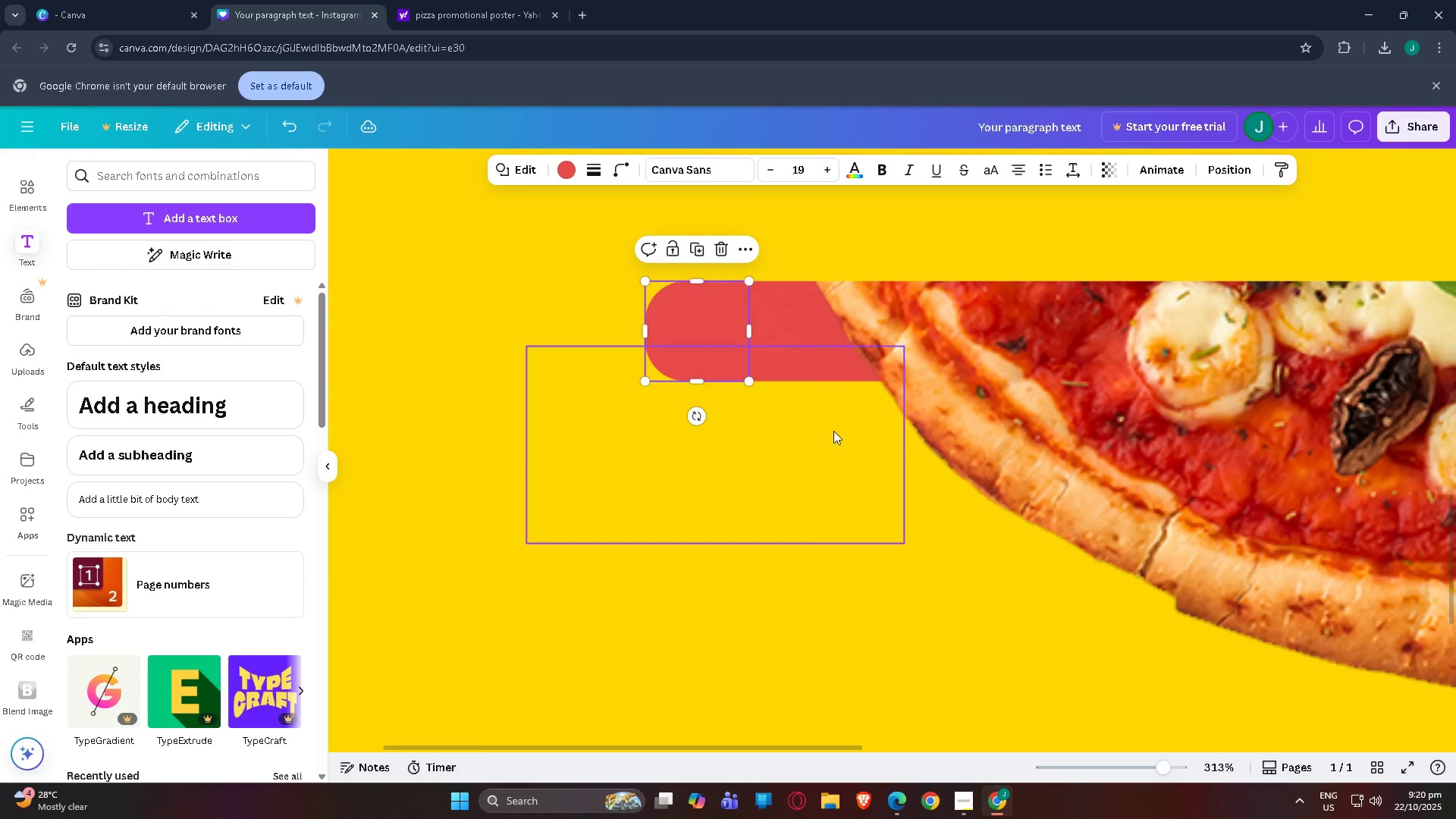 
left_click([1086, 770])
 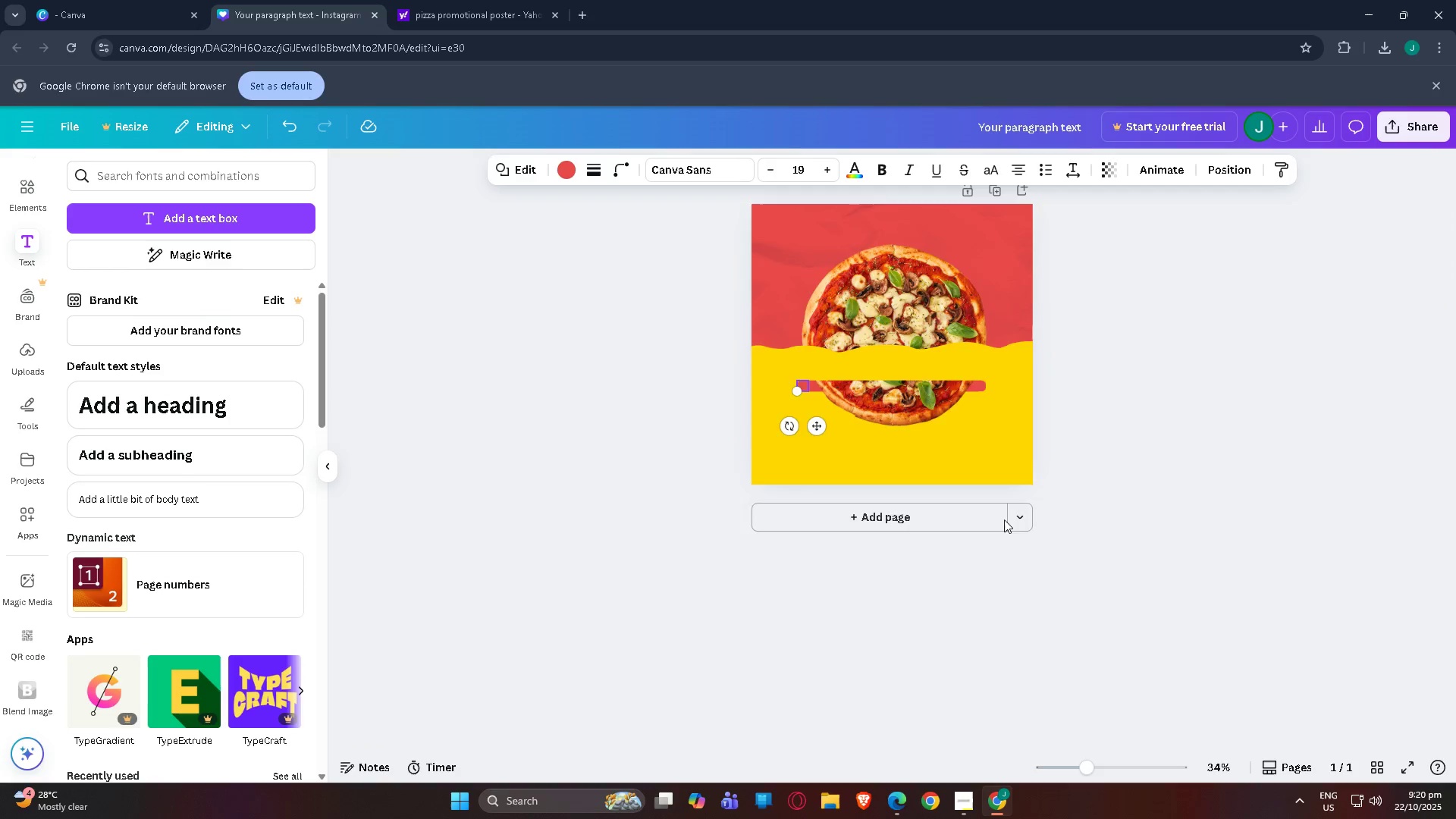 
scroll: coordinate [1047, 520], scroll_direction: up, amount: 3.0
 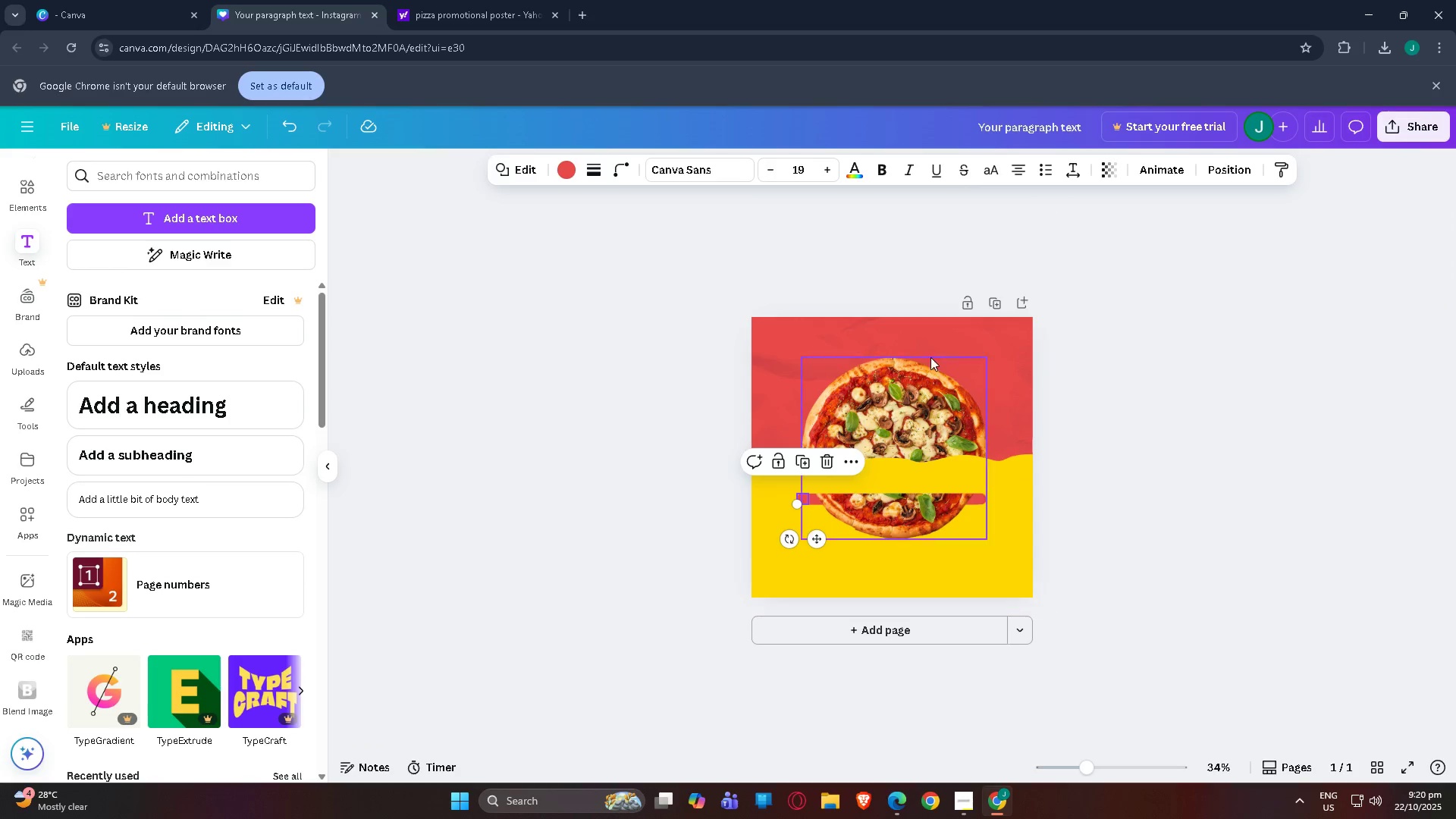 
left_click([537, 319])
 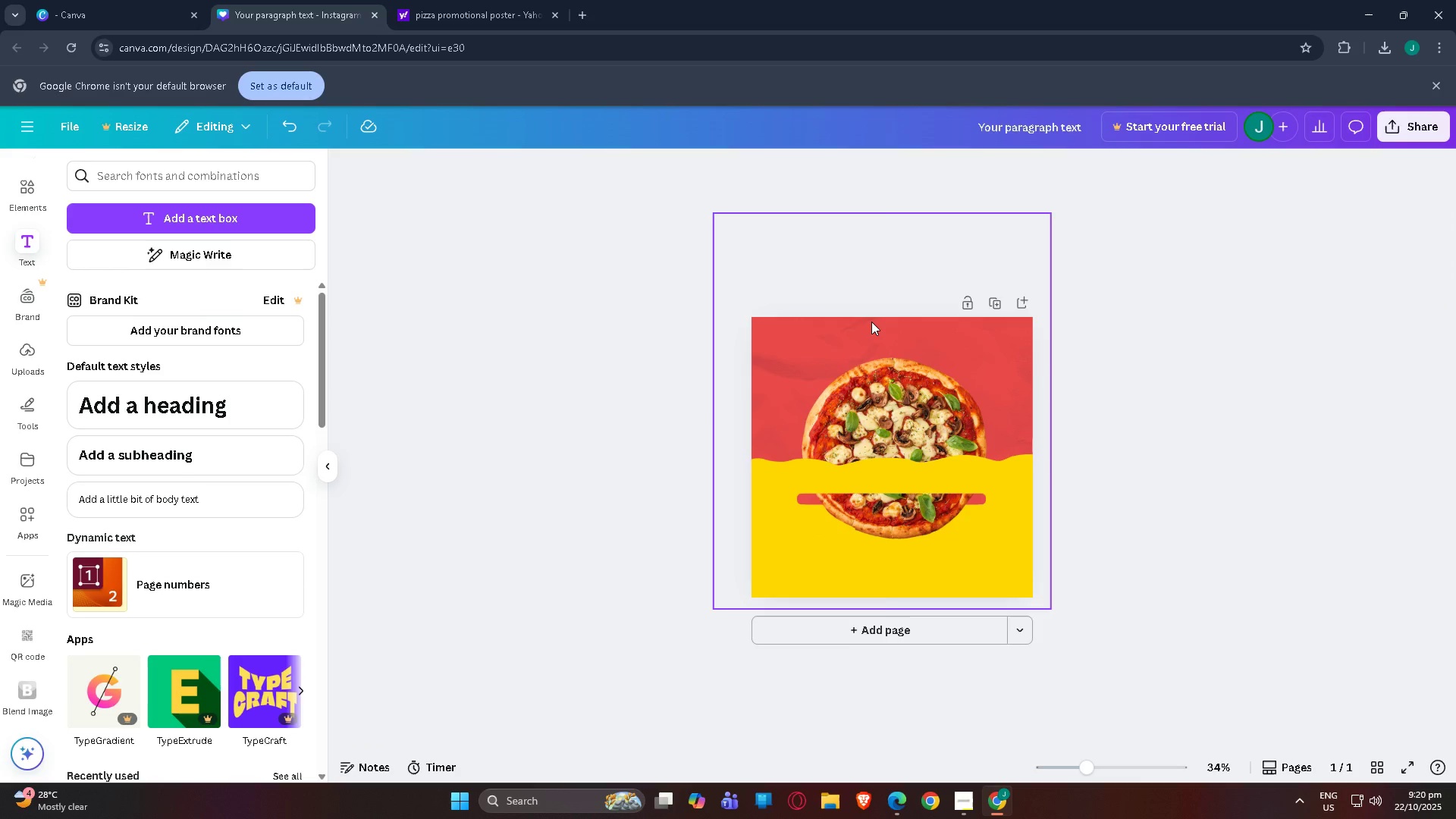 
left_click([871, 322])
 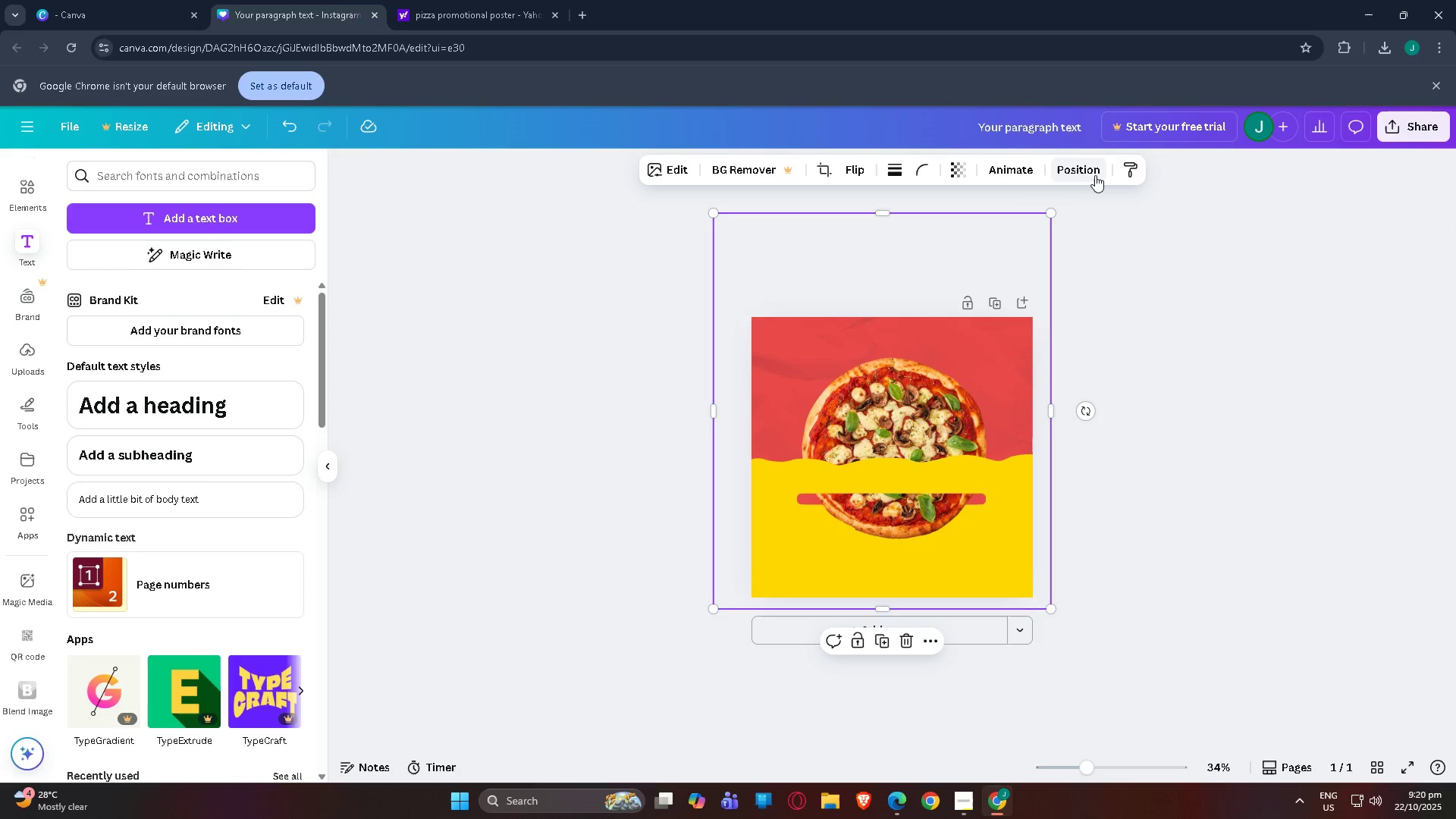 
left_click([1095, 175])
 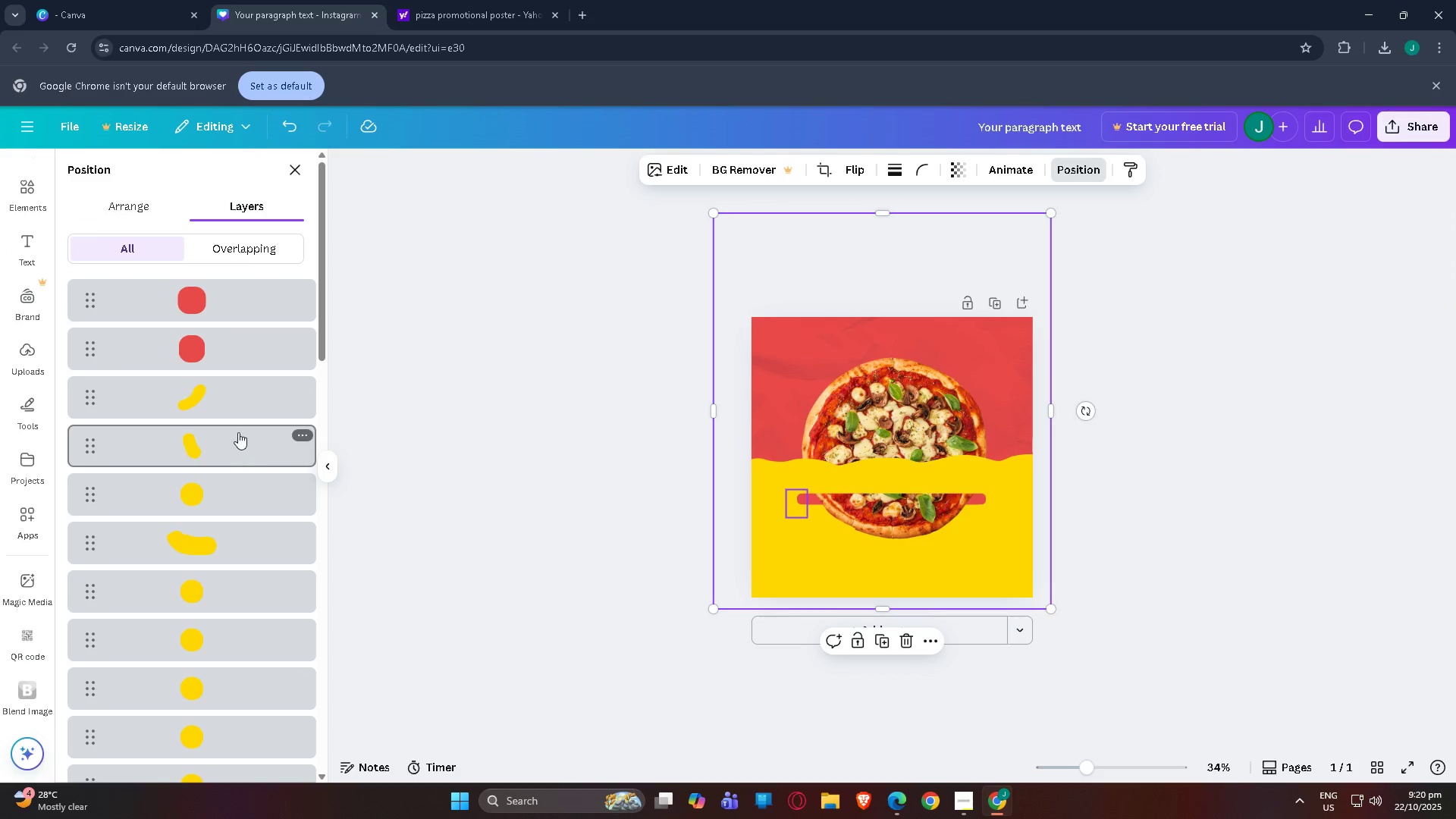 
left_click([238, 432])
 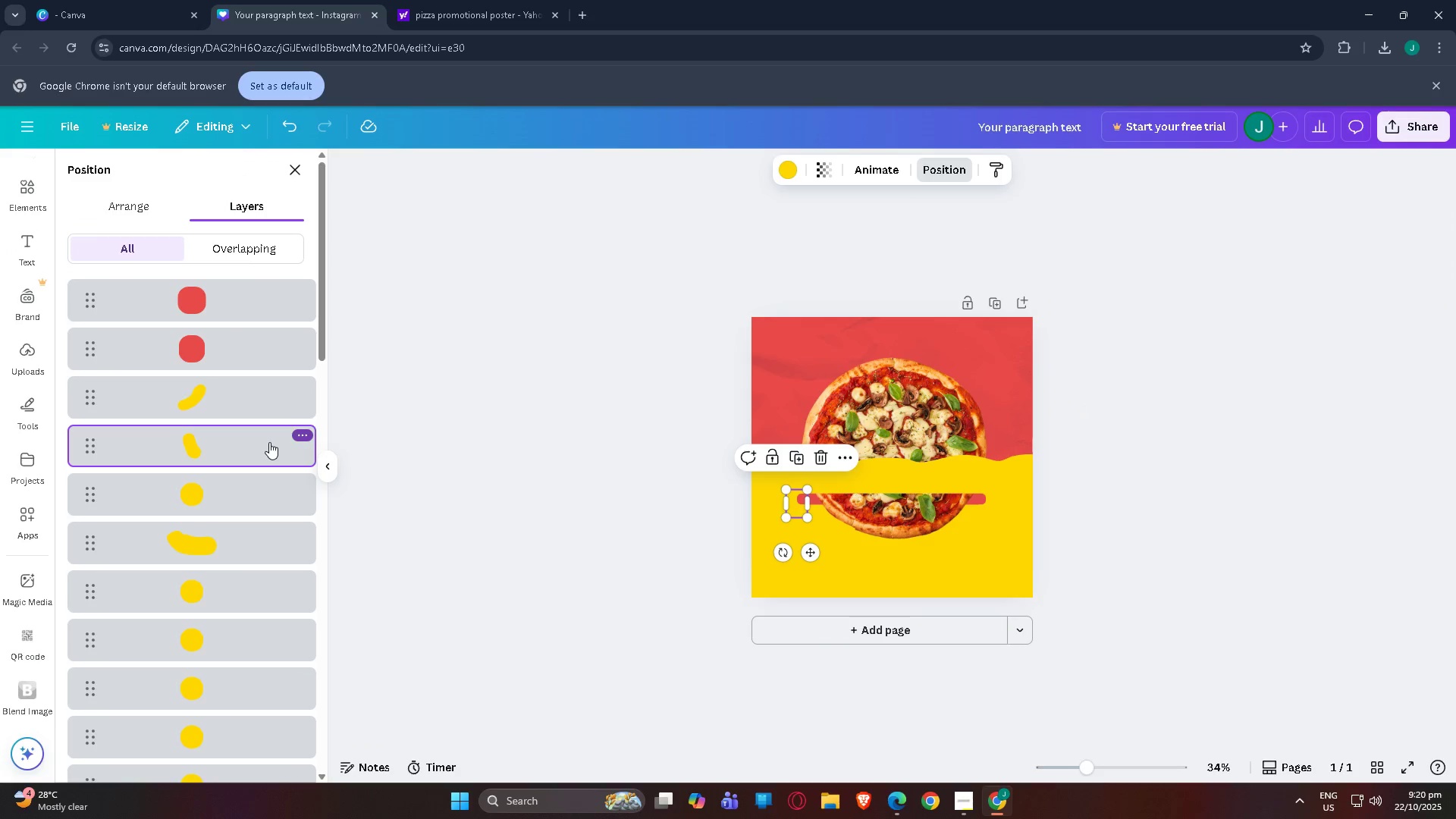 
key(Delete)
 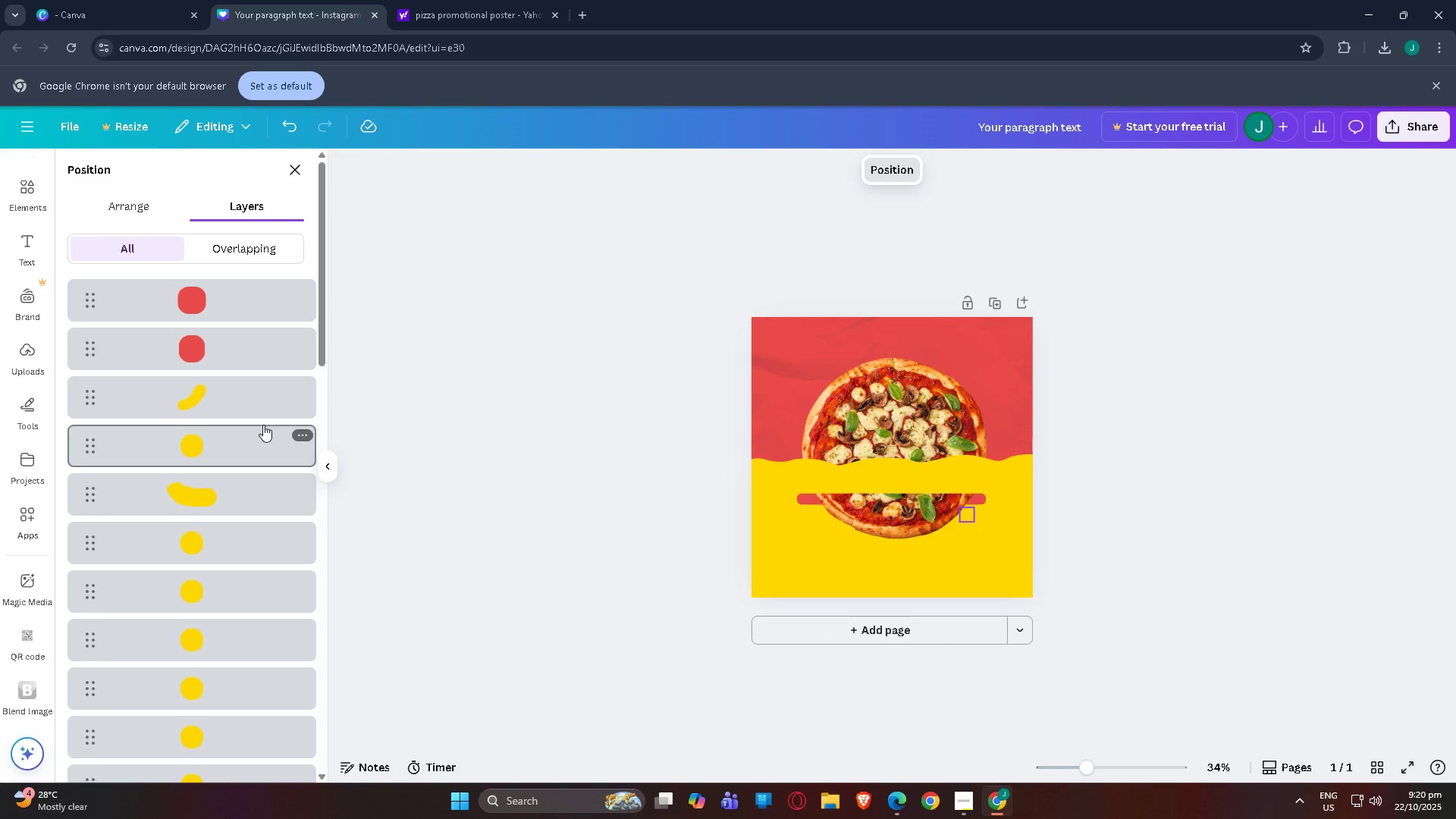 
left_click([237, 399])
 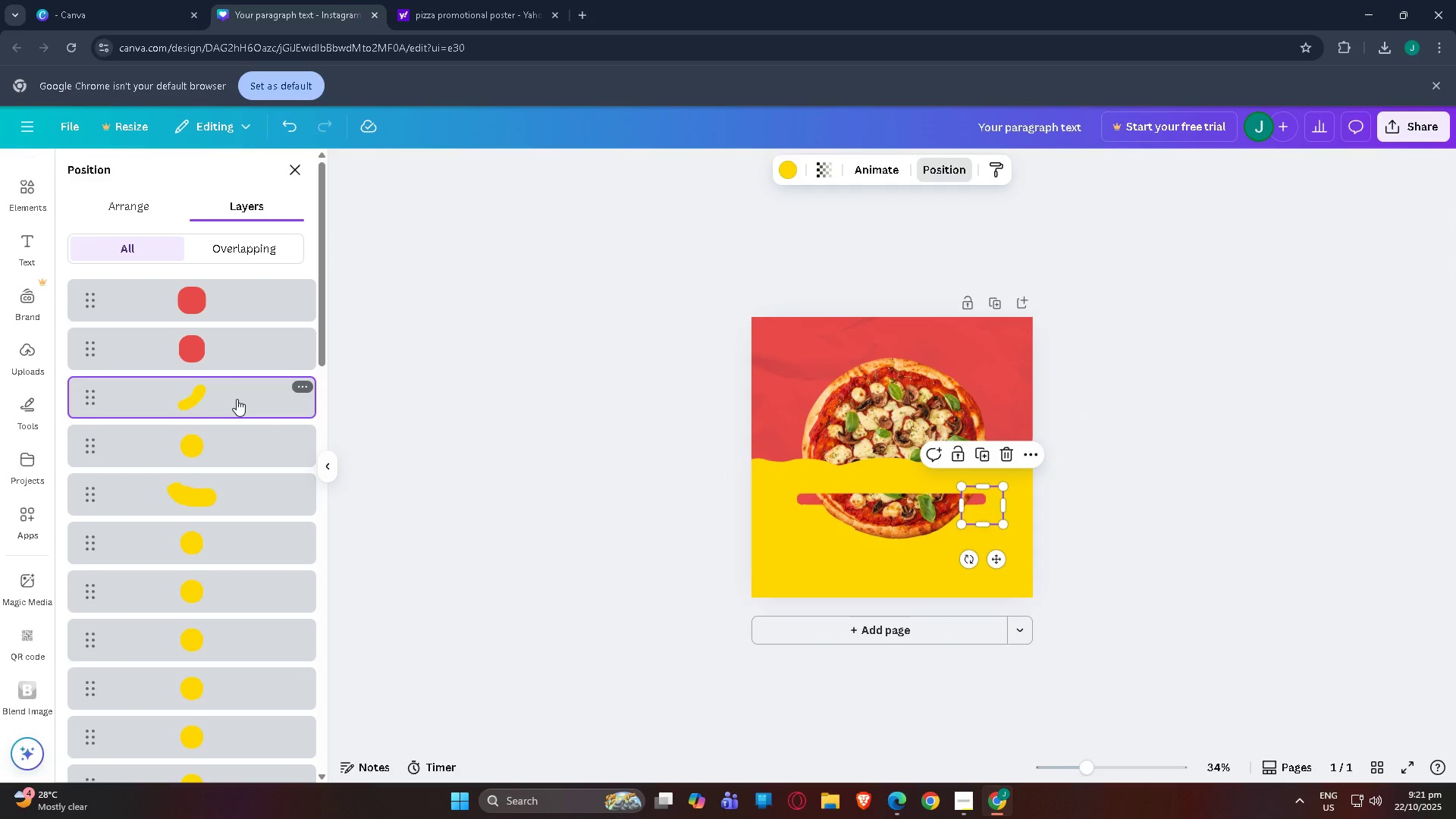 
key(Delete)
 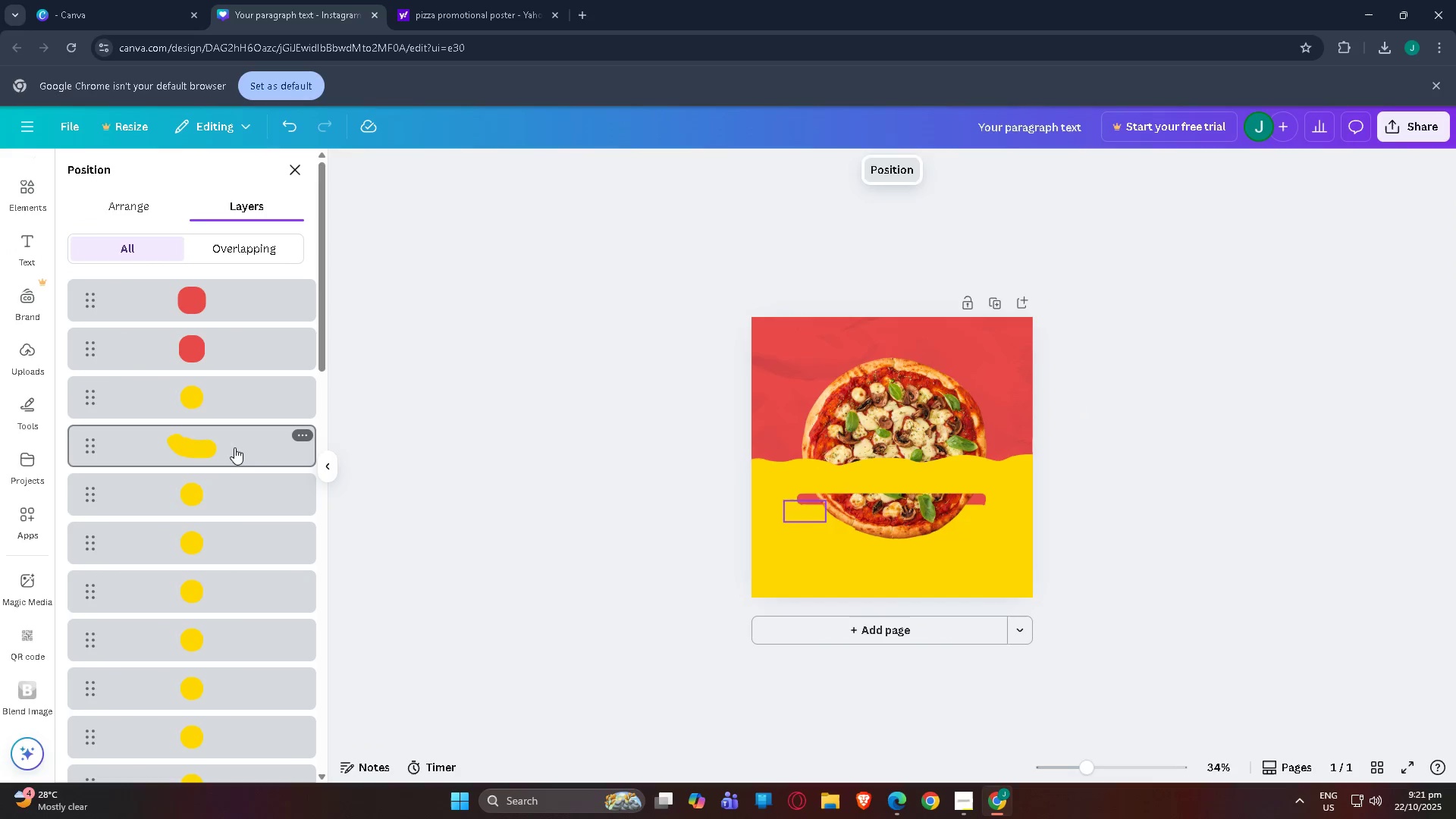 
left_click([234, 447])
 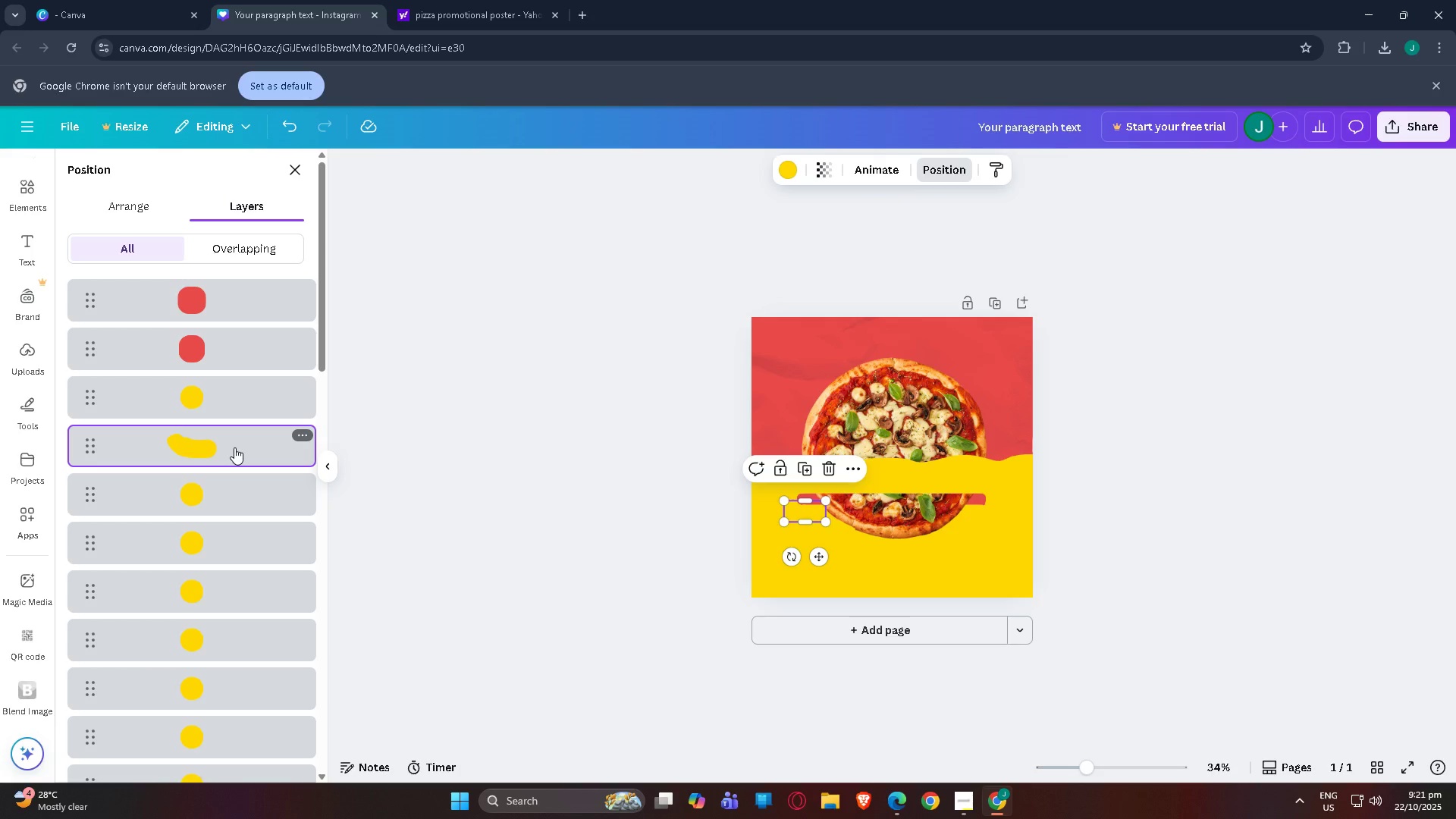 
key(Delete)
 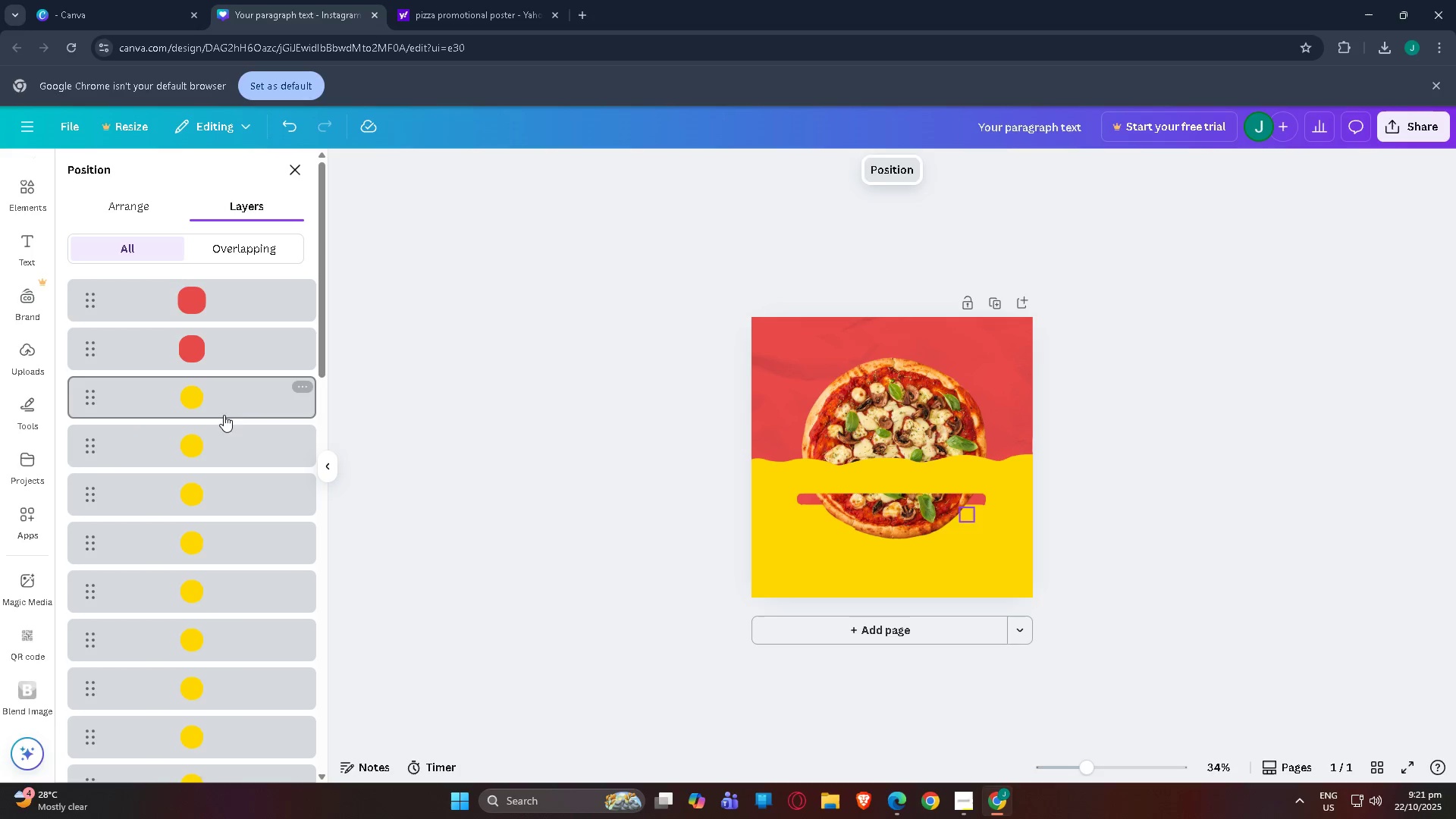 
left_click([224, 408])
 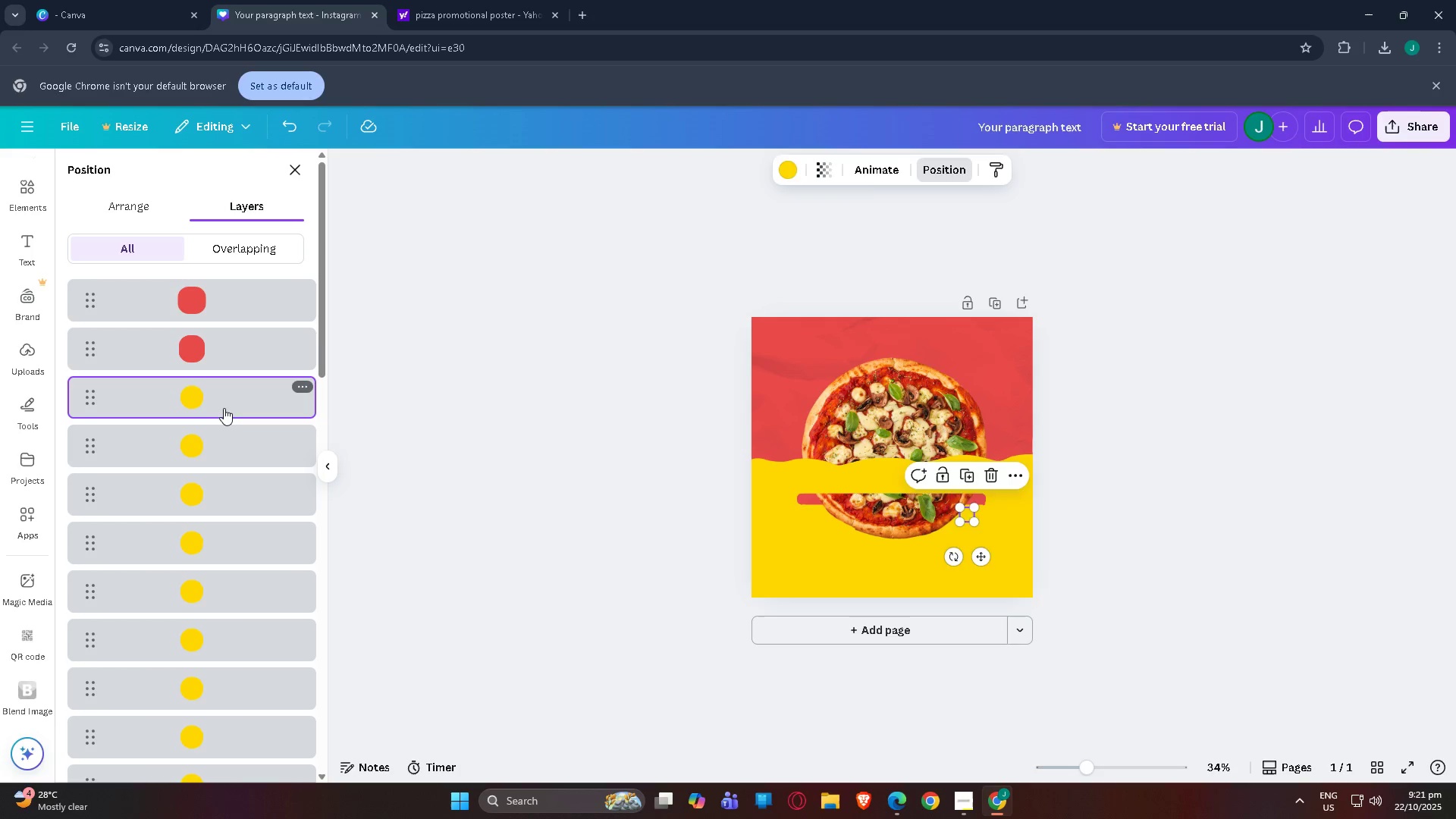 
key(Delete)
 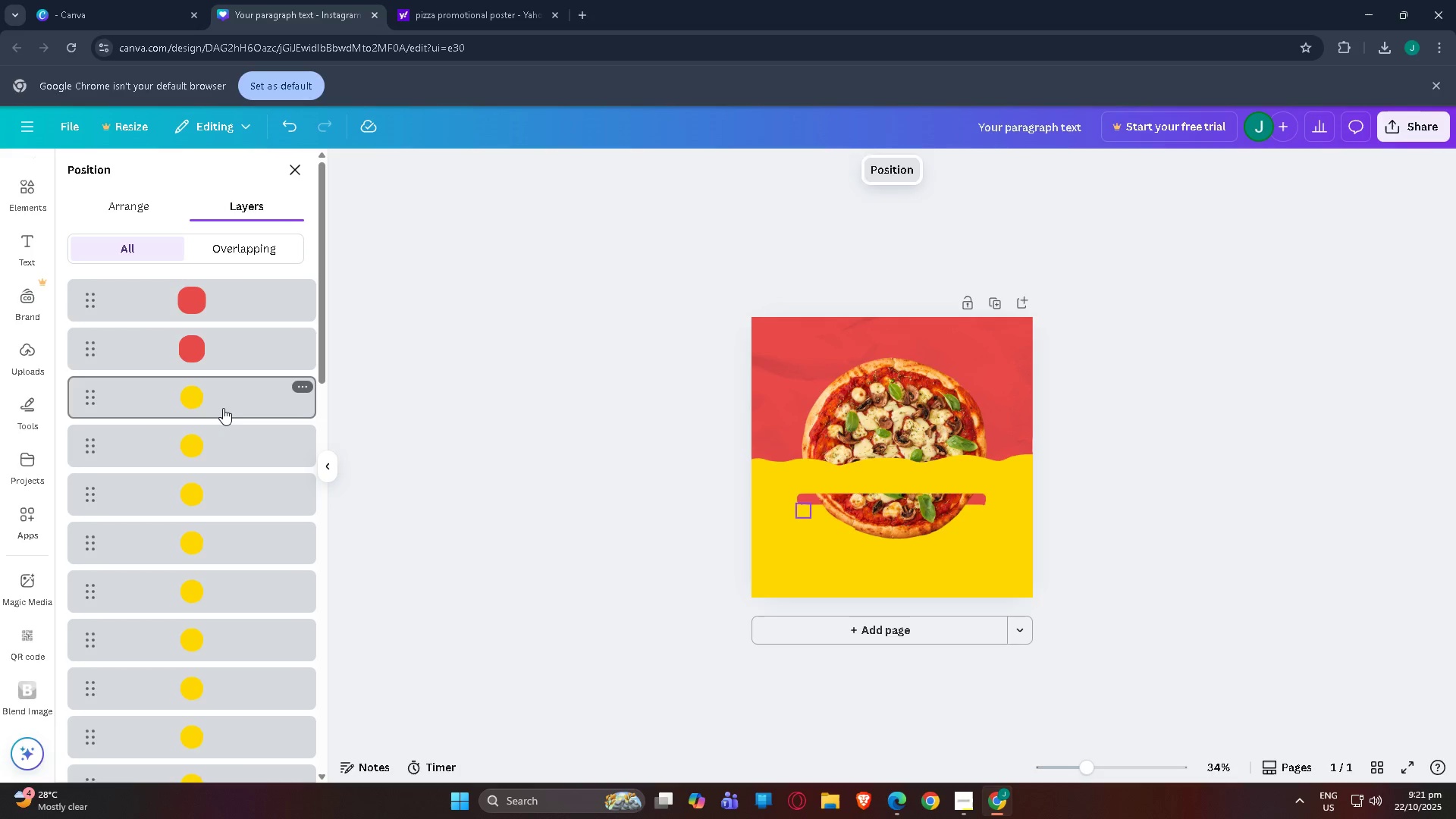 
left_click([223, 408])
 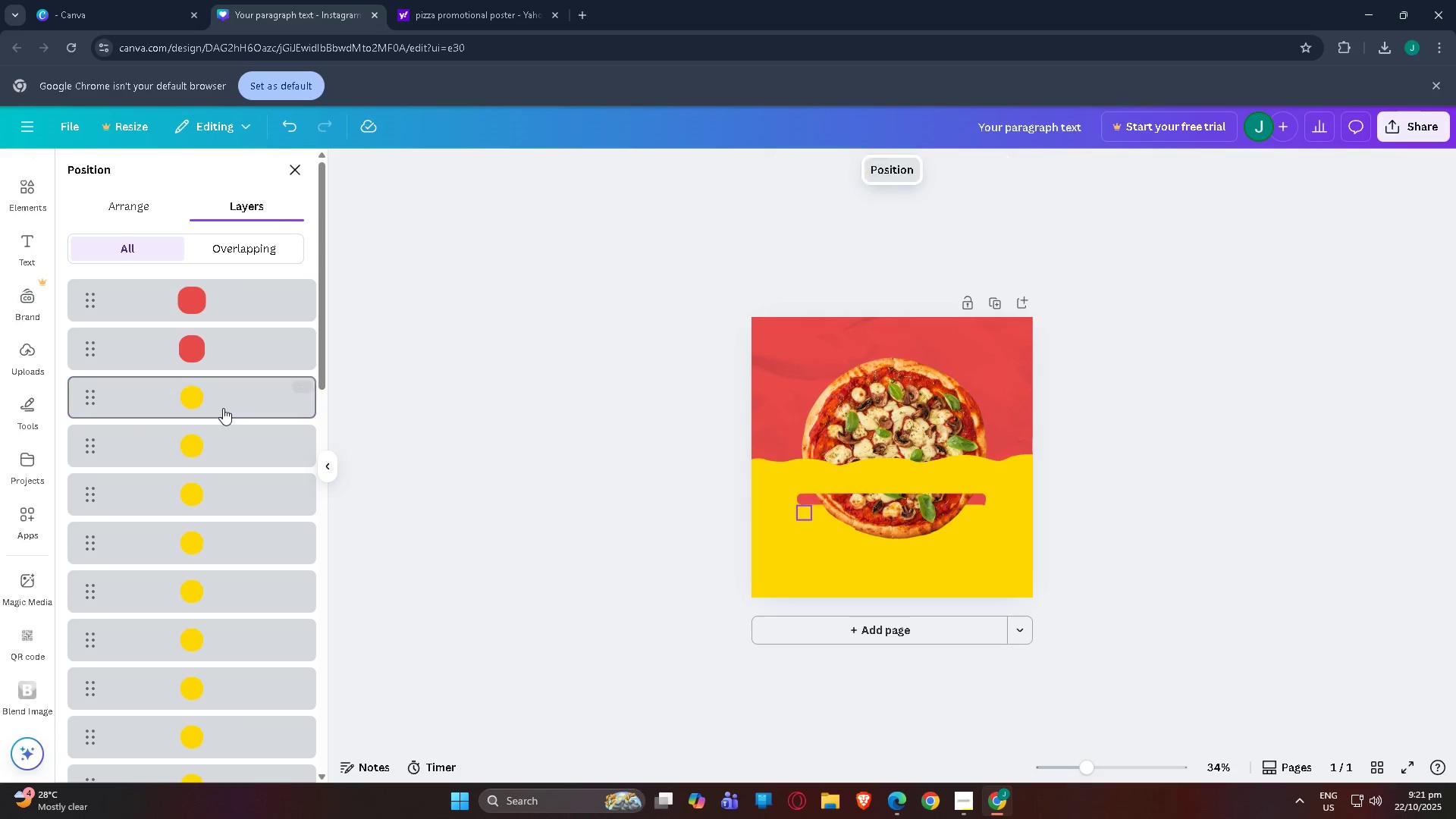 
key(Delete)
 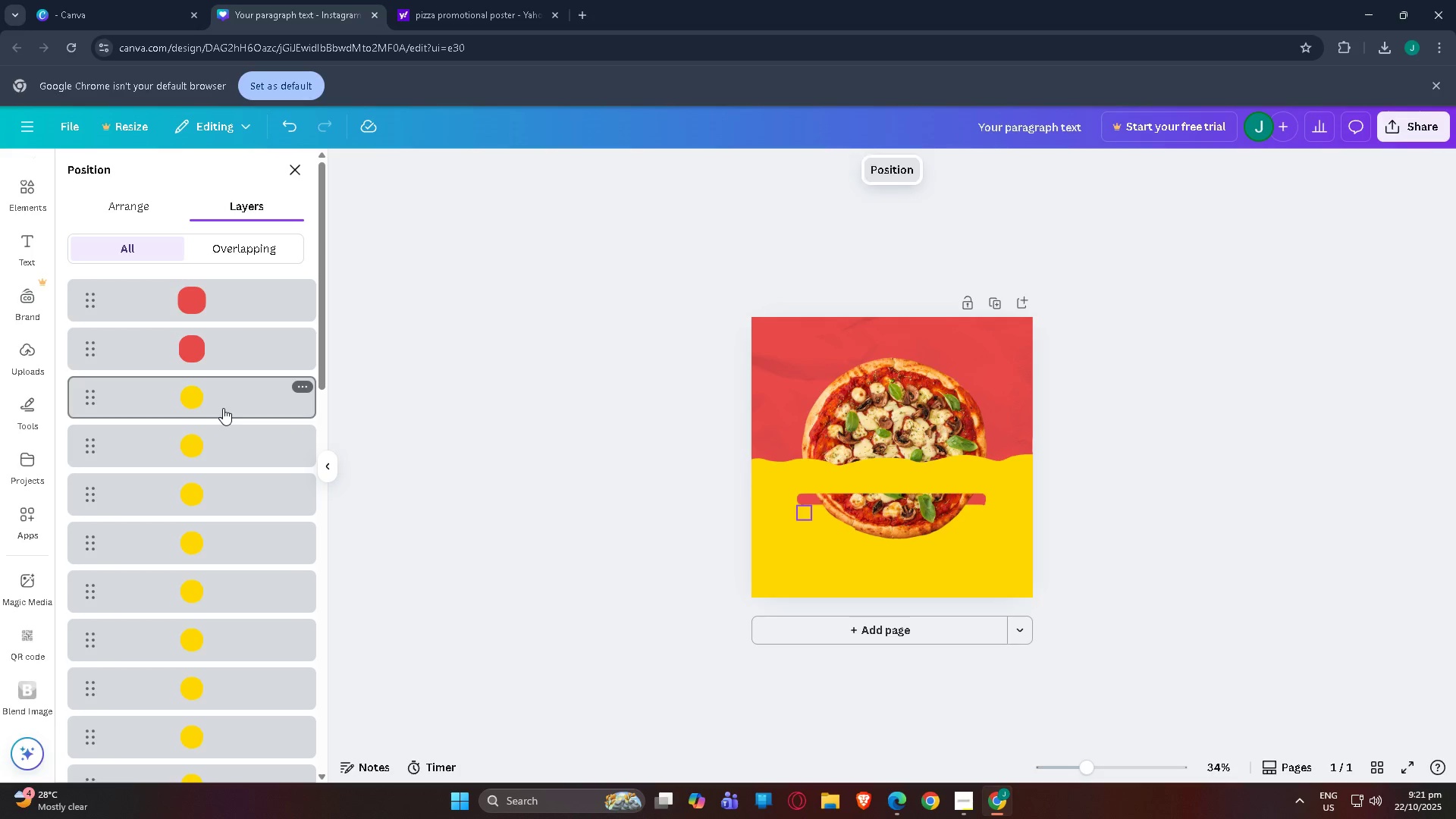 
left_click([223, 408])
 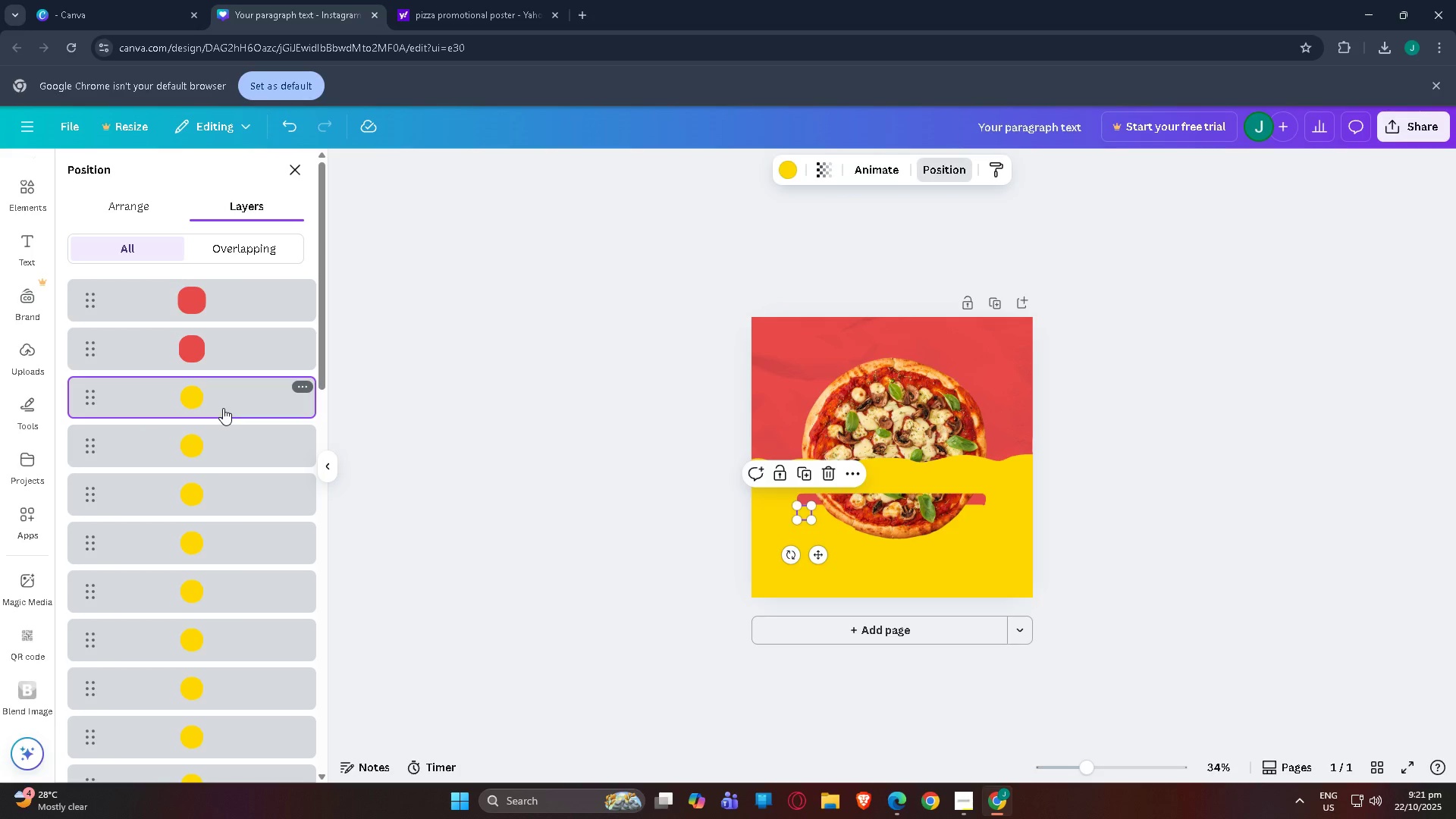 
key(Delete)
 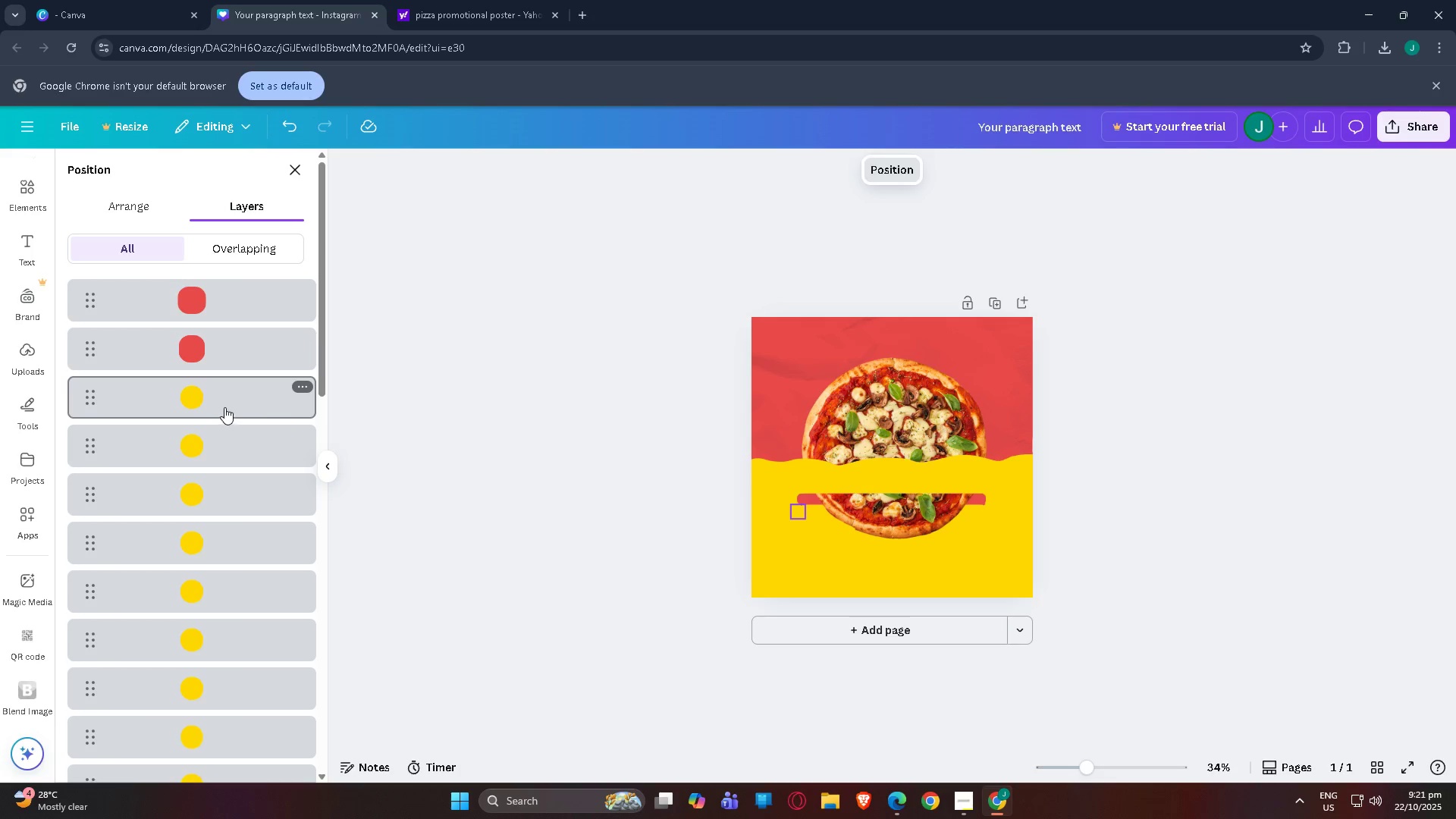 
key(Delete)
 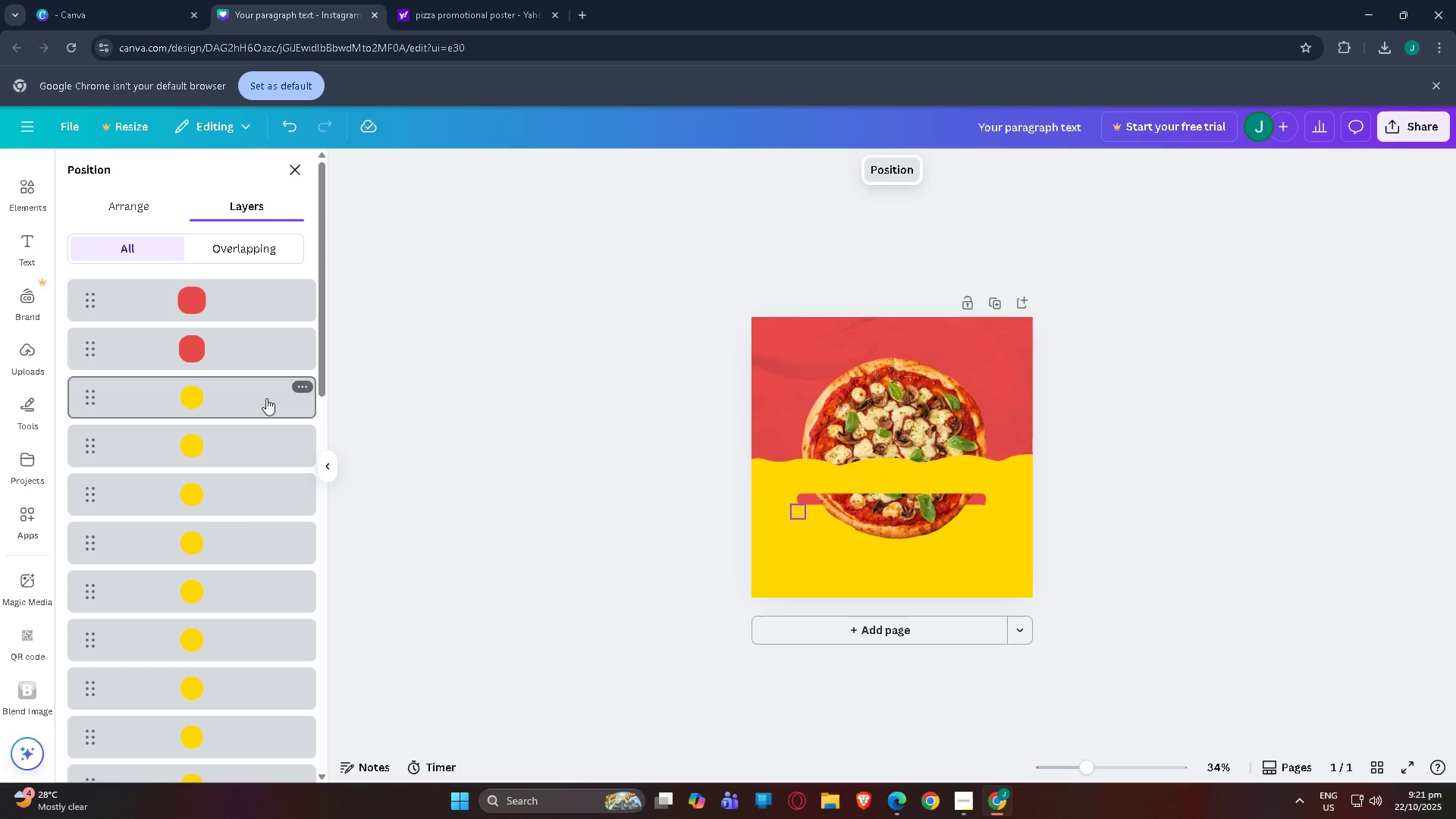 
left_click([266, 398])
 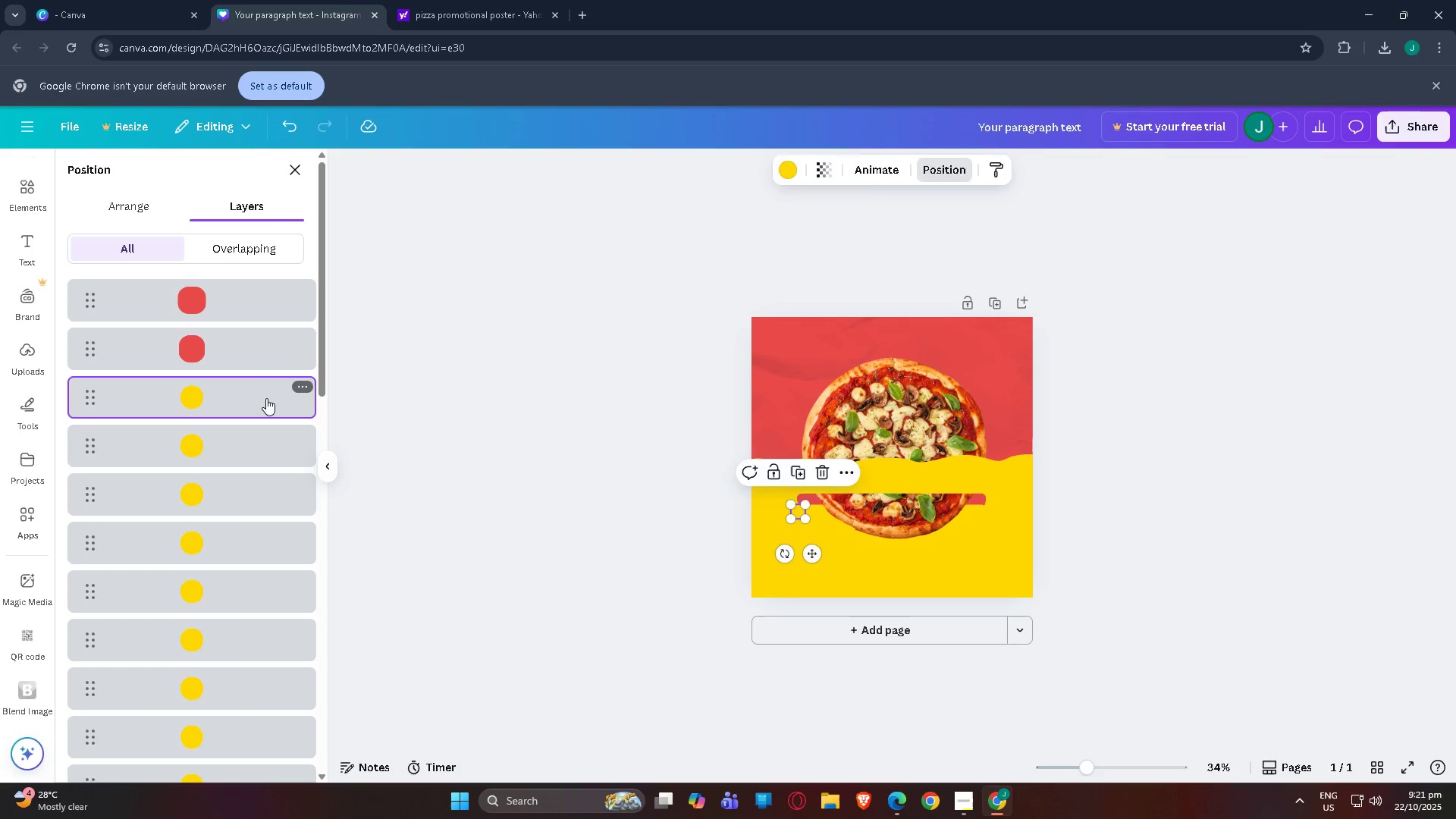 
key(Delete)
 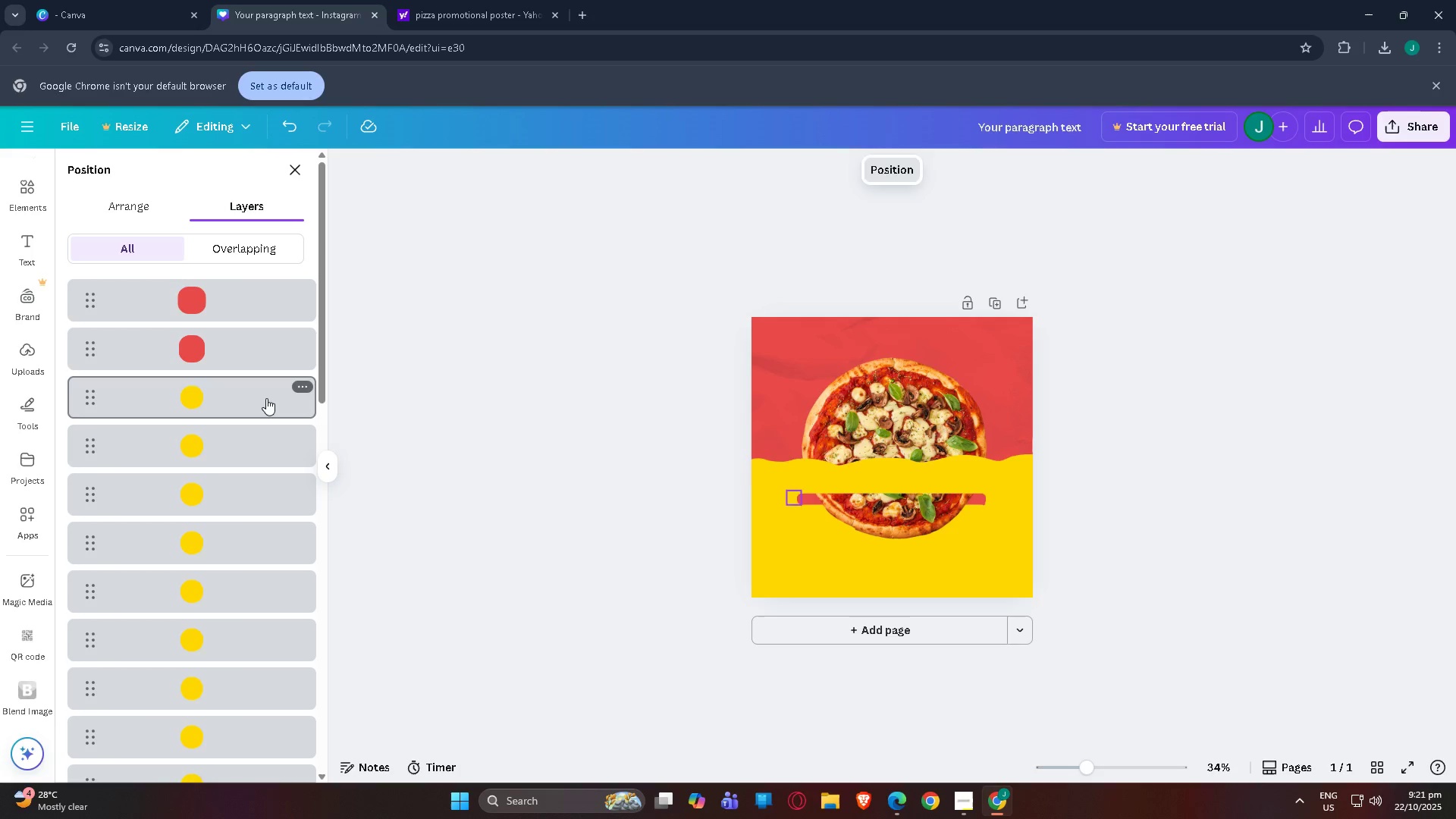 
left_click([266, 398])
 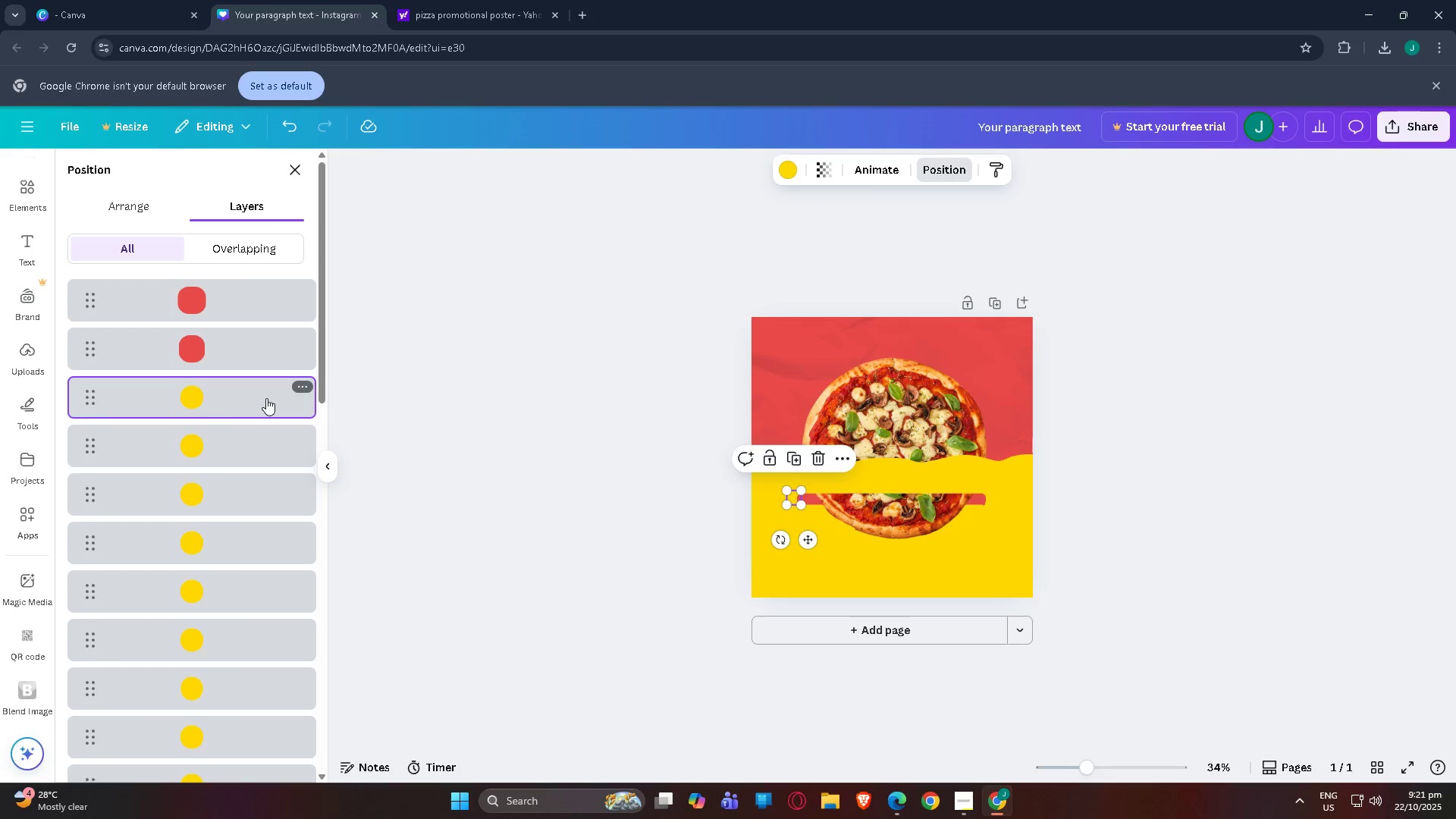 
key(Delete)
 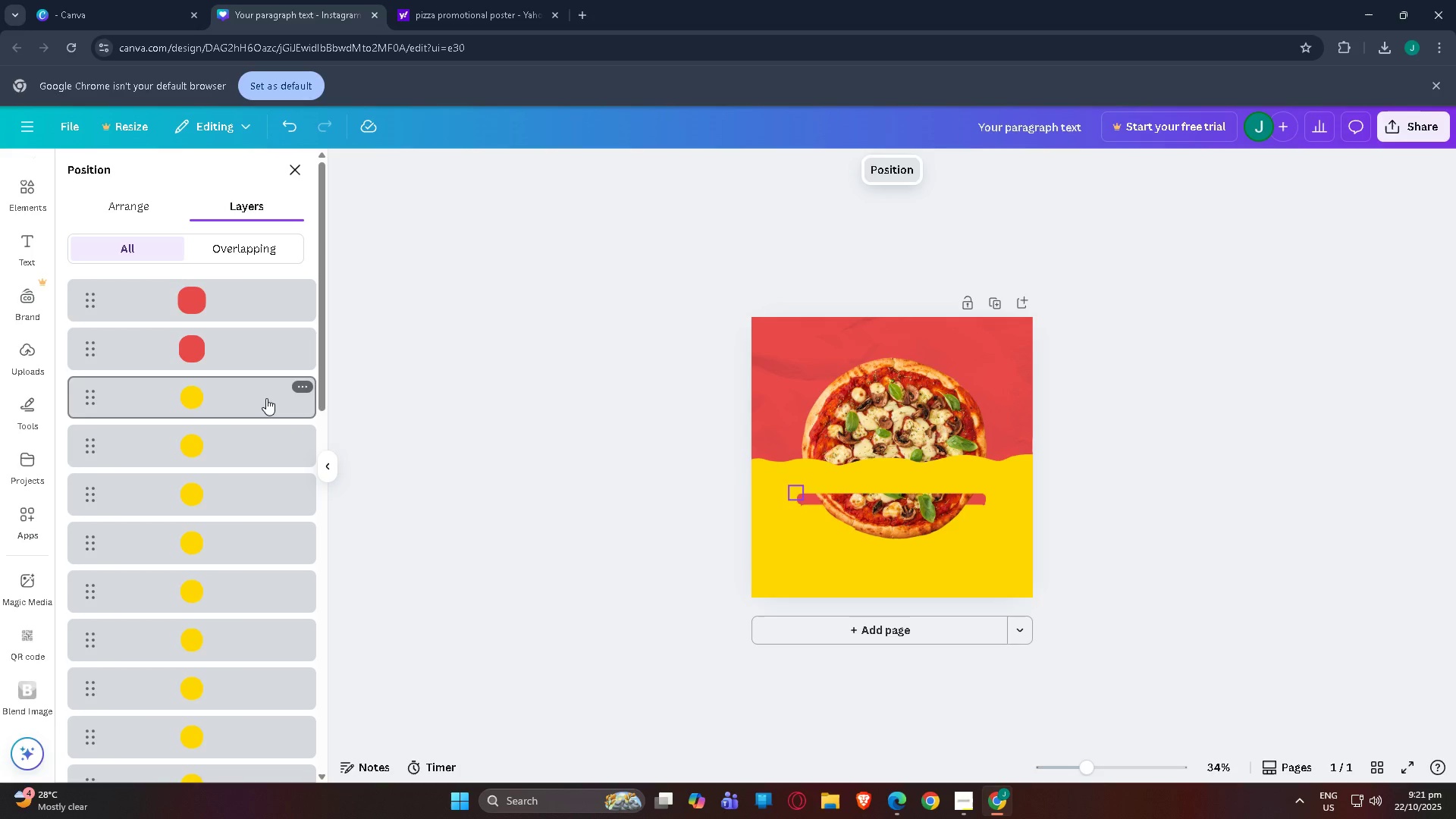 
left_click([266, 398])
 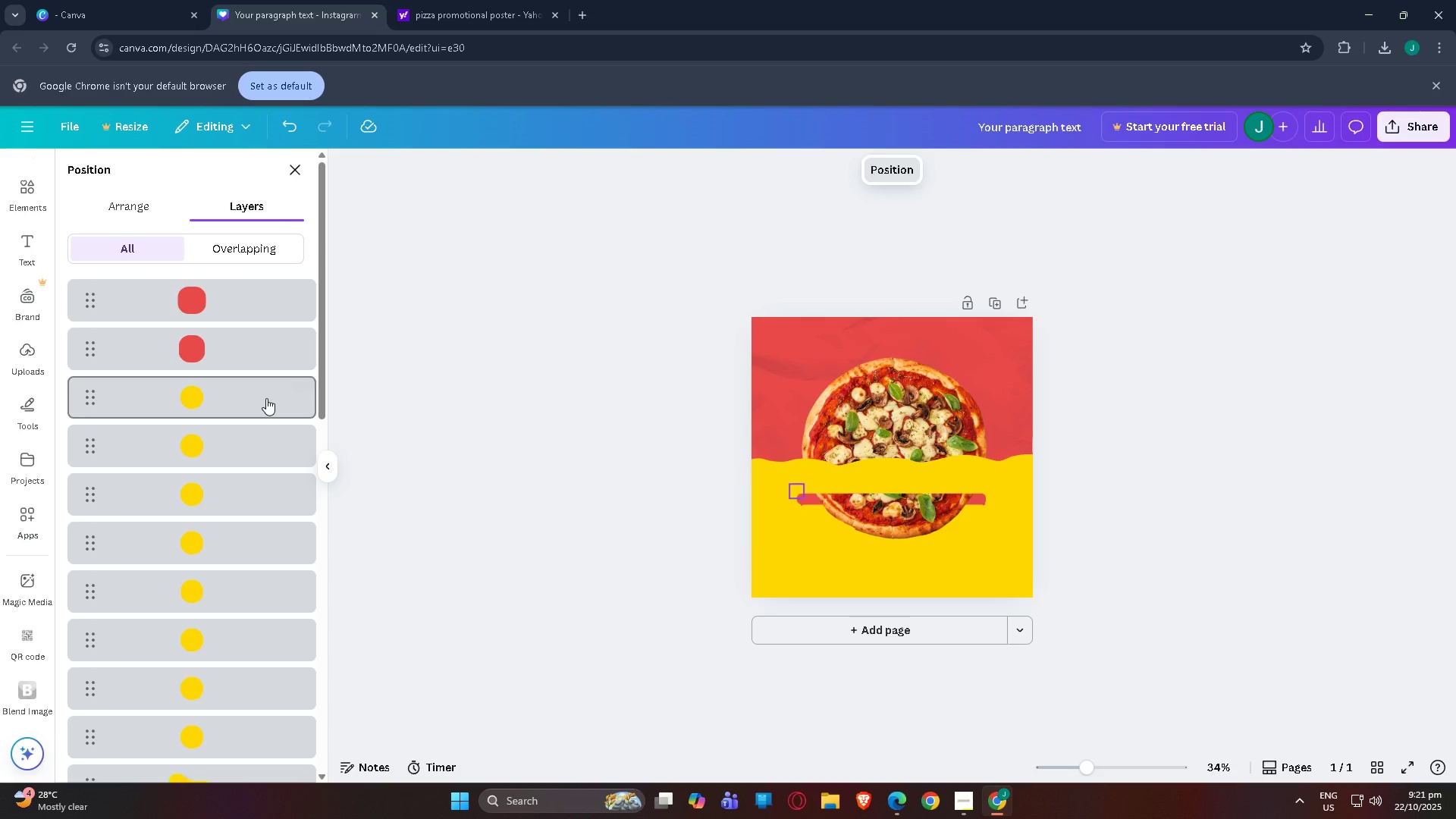 
key(Delete)
 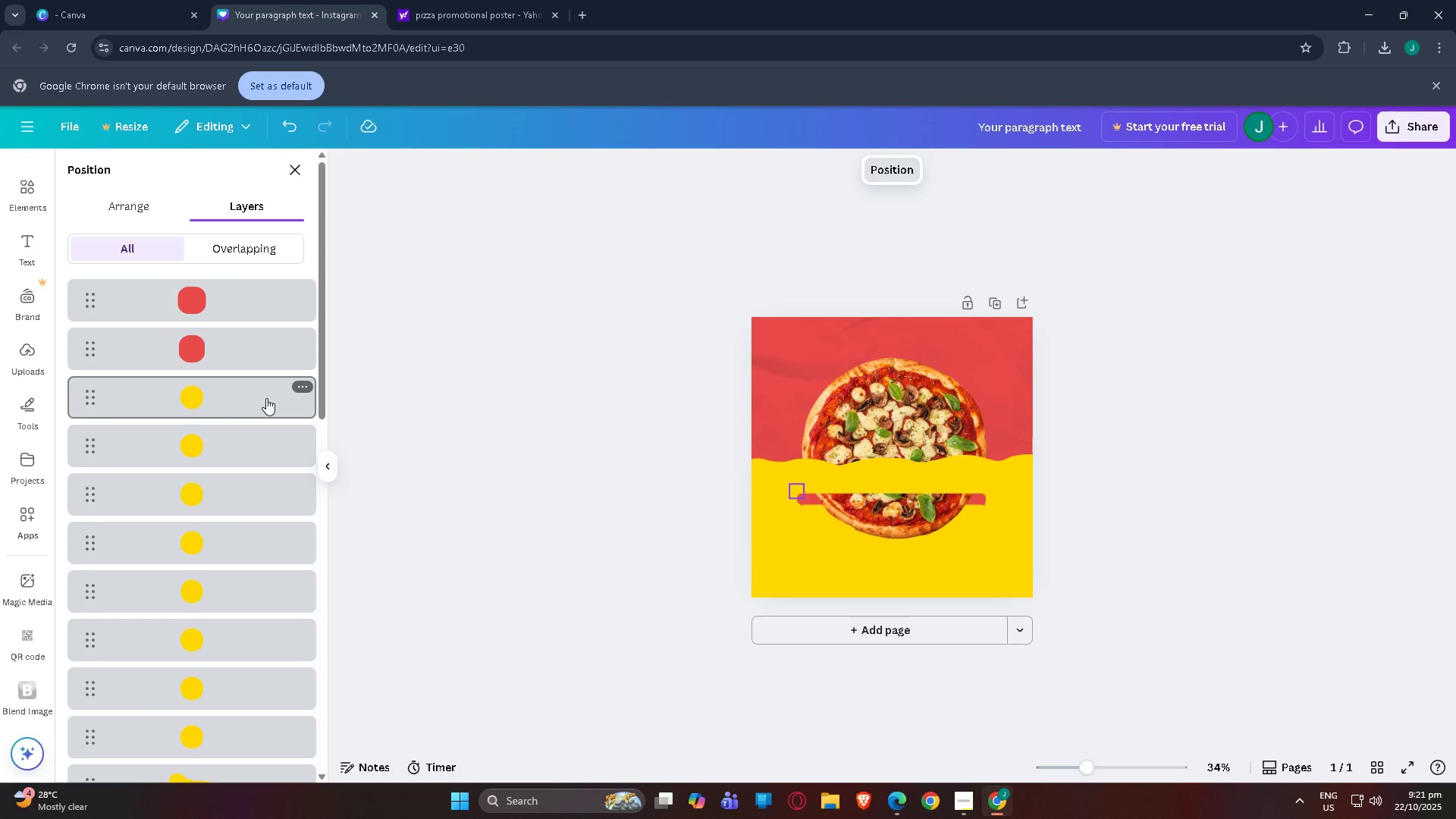 
left_click([266, 398])
 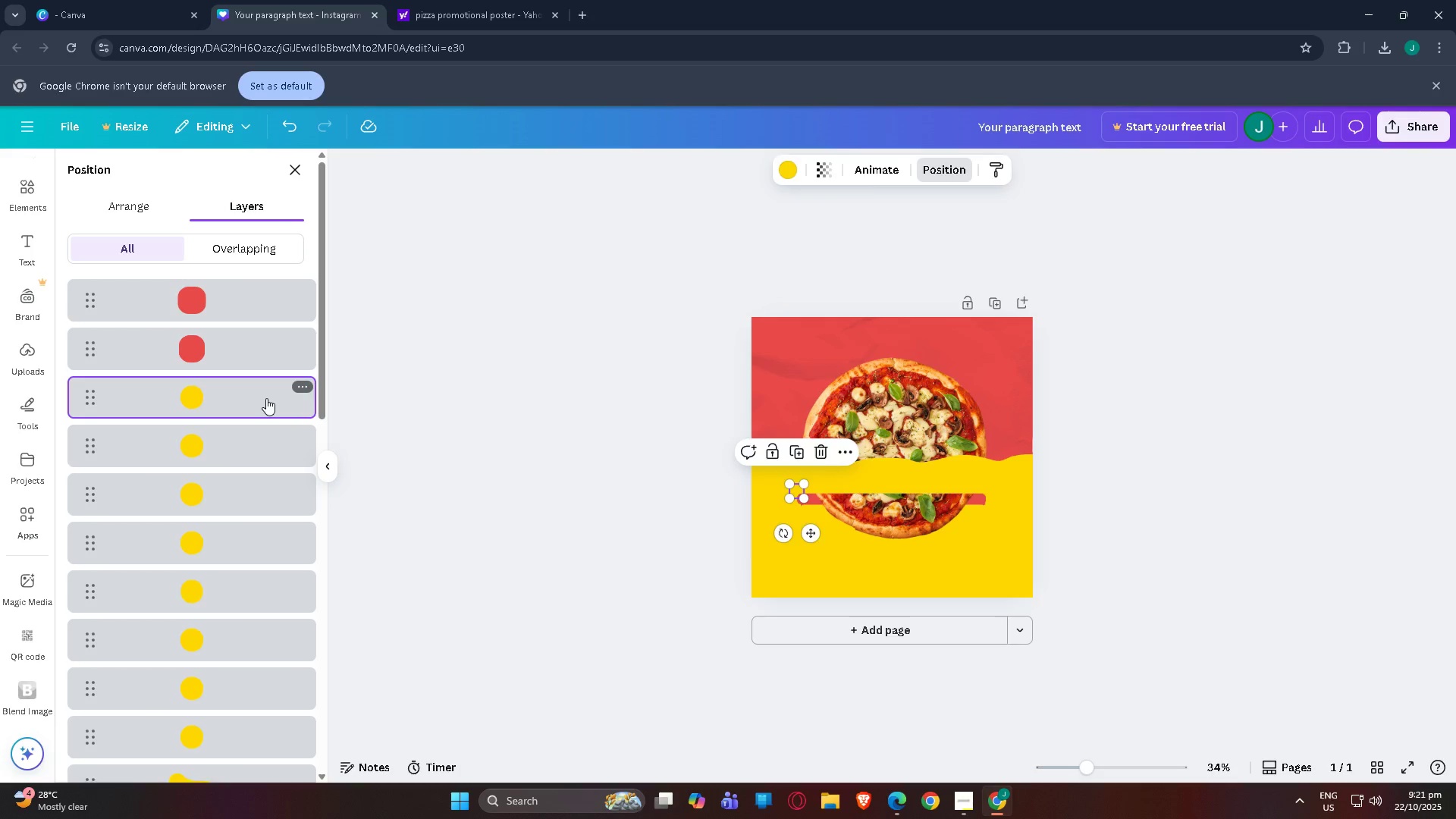 
key(Delete)
 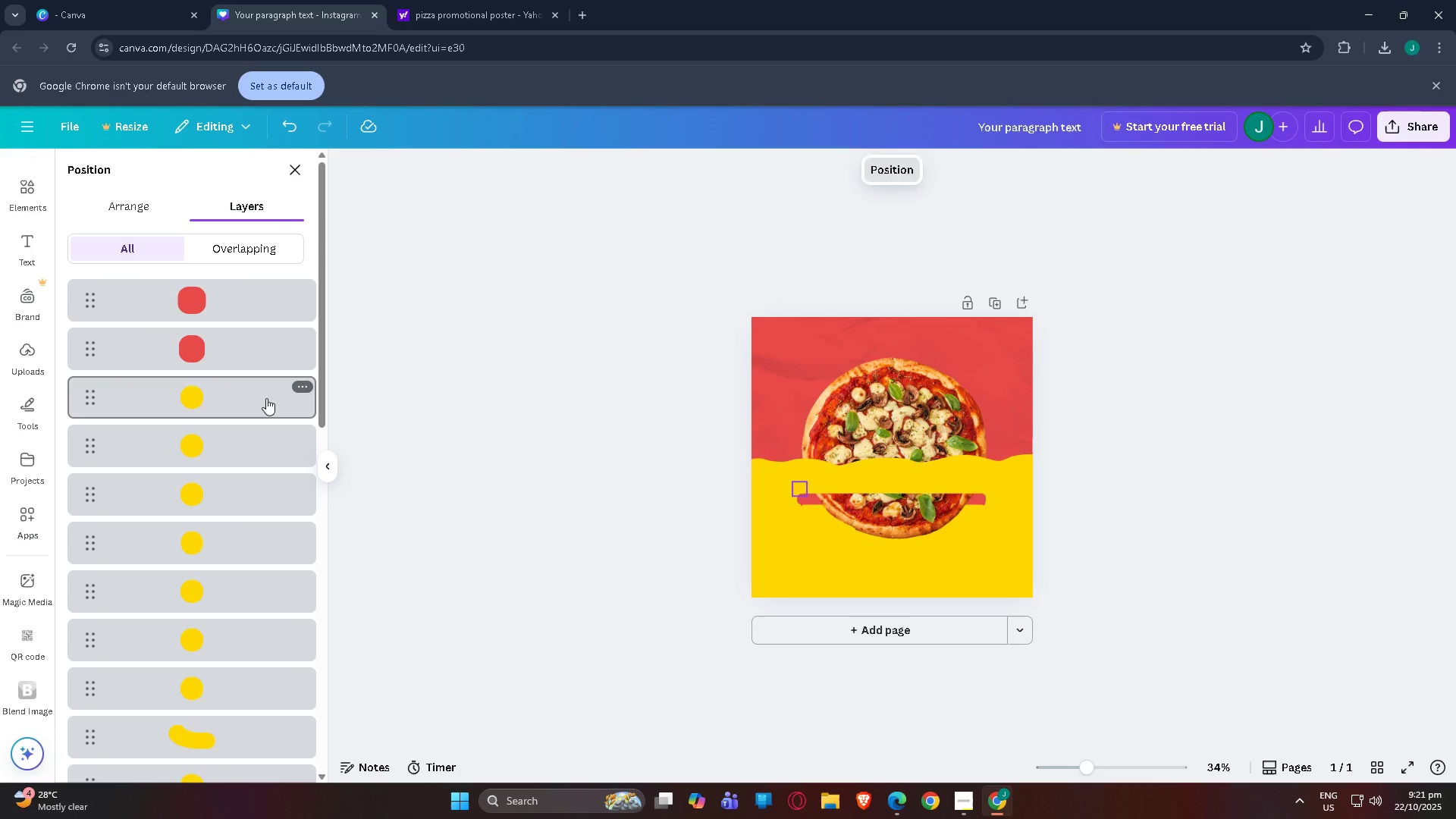 
double_click([266, 398])
 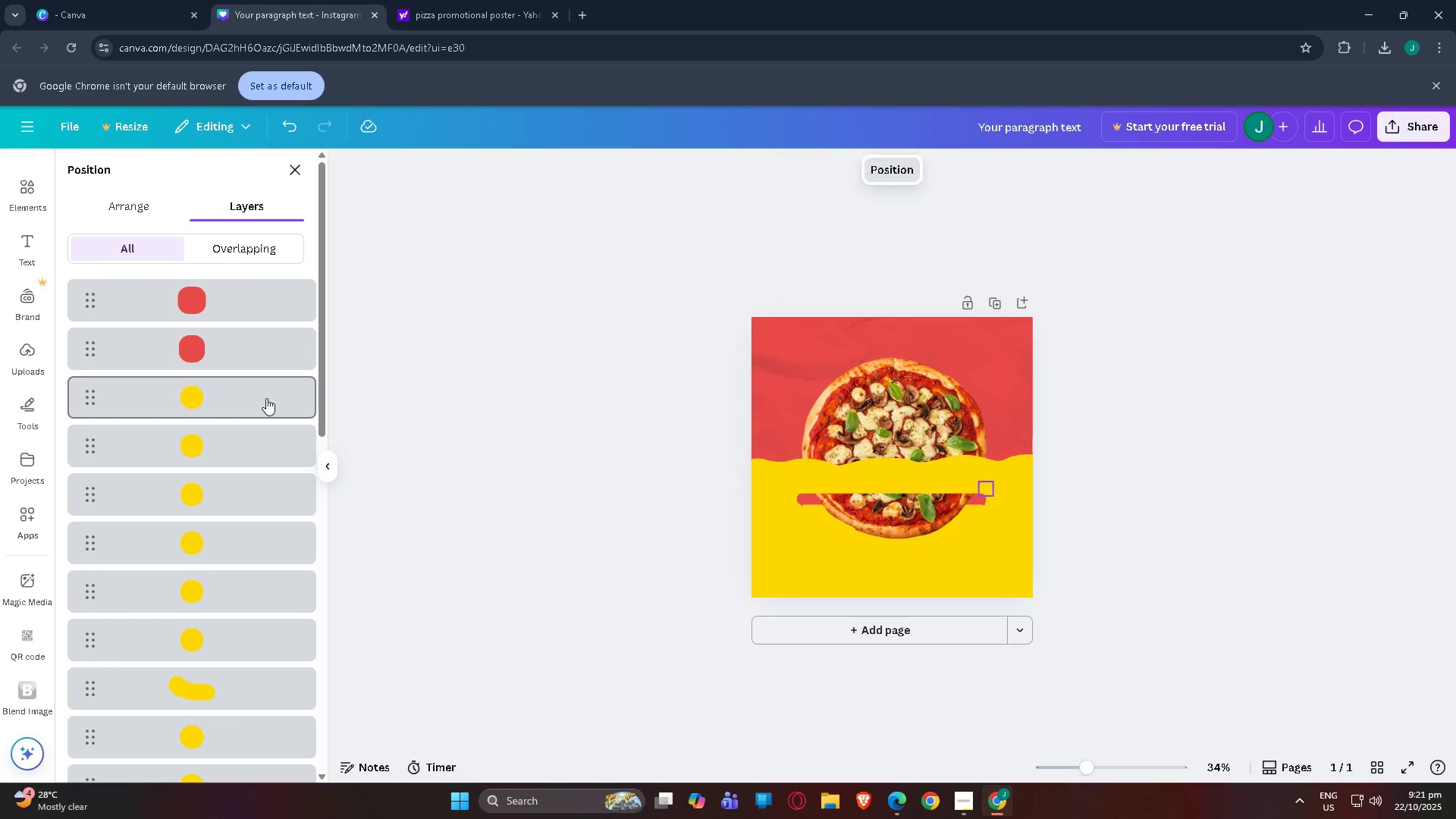 
key(Delete)
 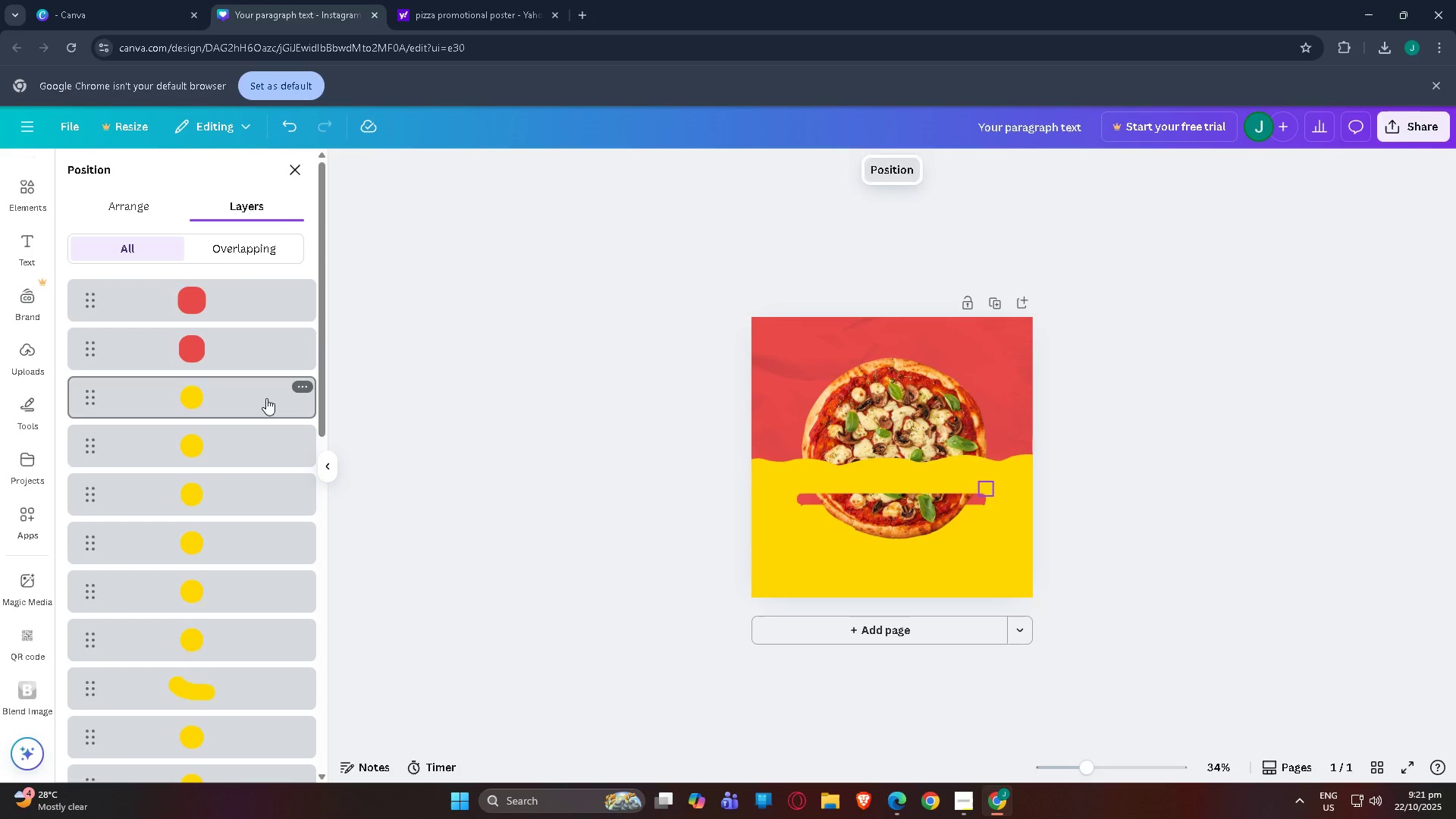 
triple_click([266, 398])
 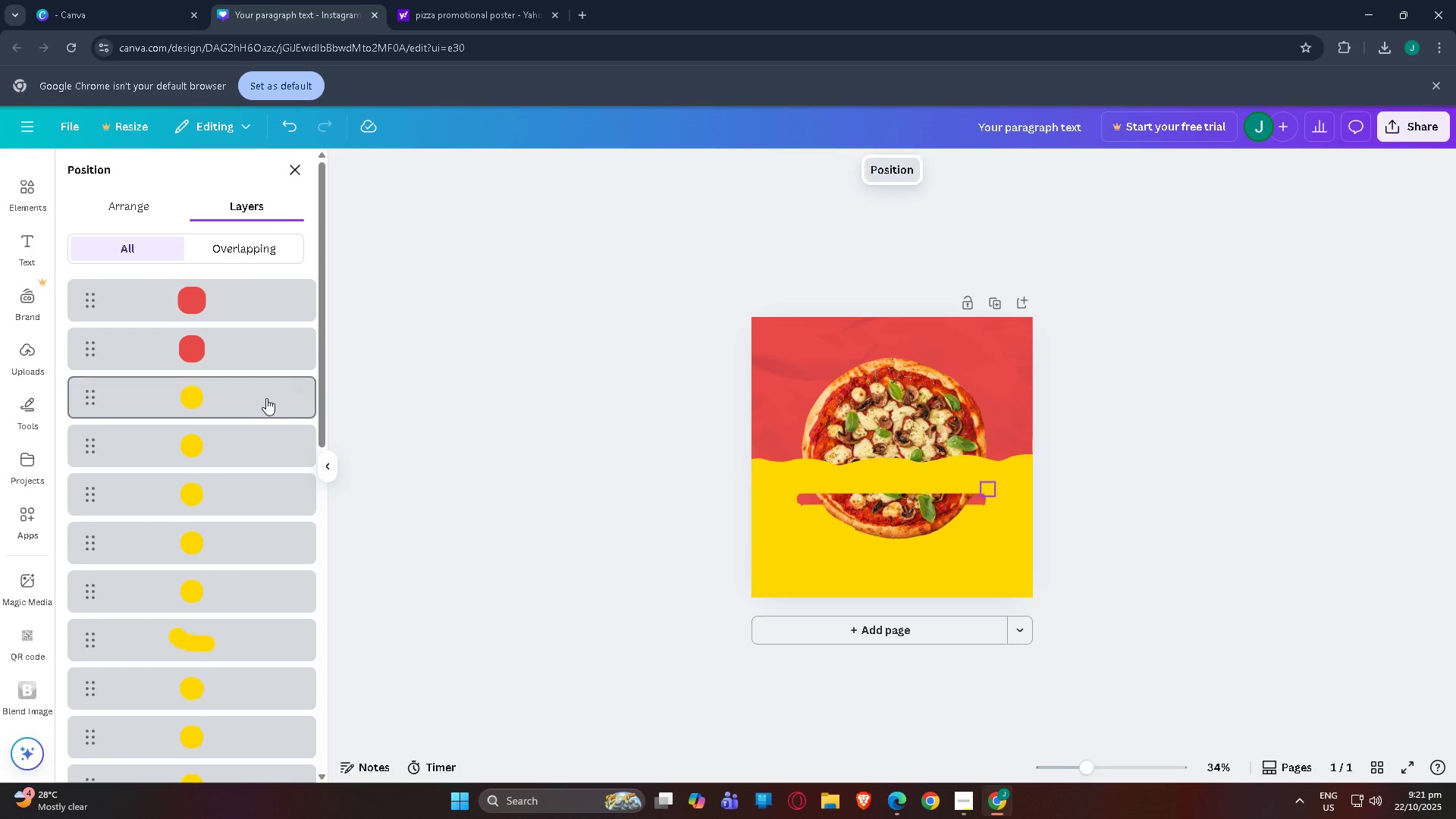 
key(Delete)
 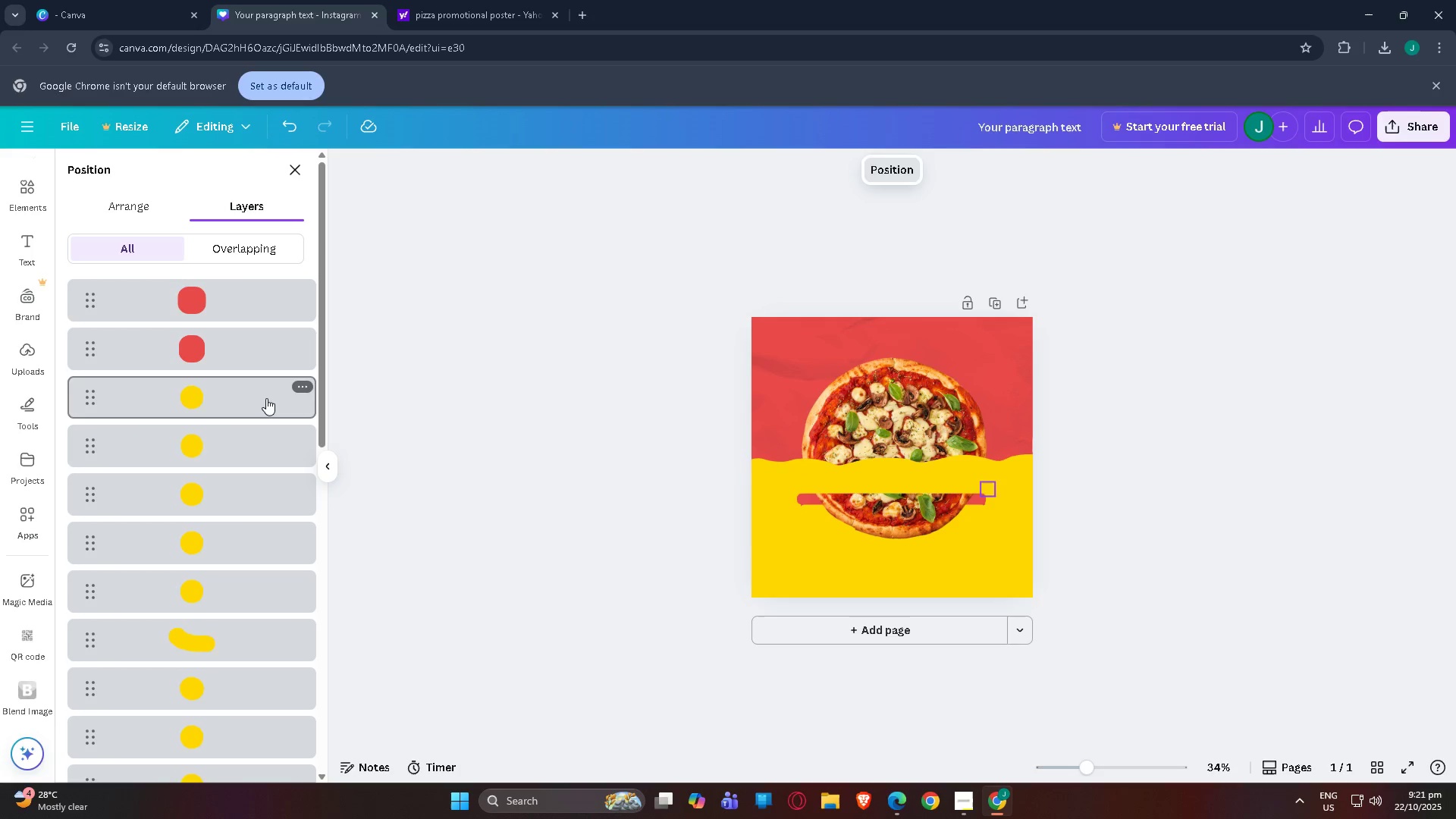 
triple_click([266, 398])
 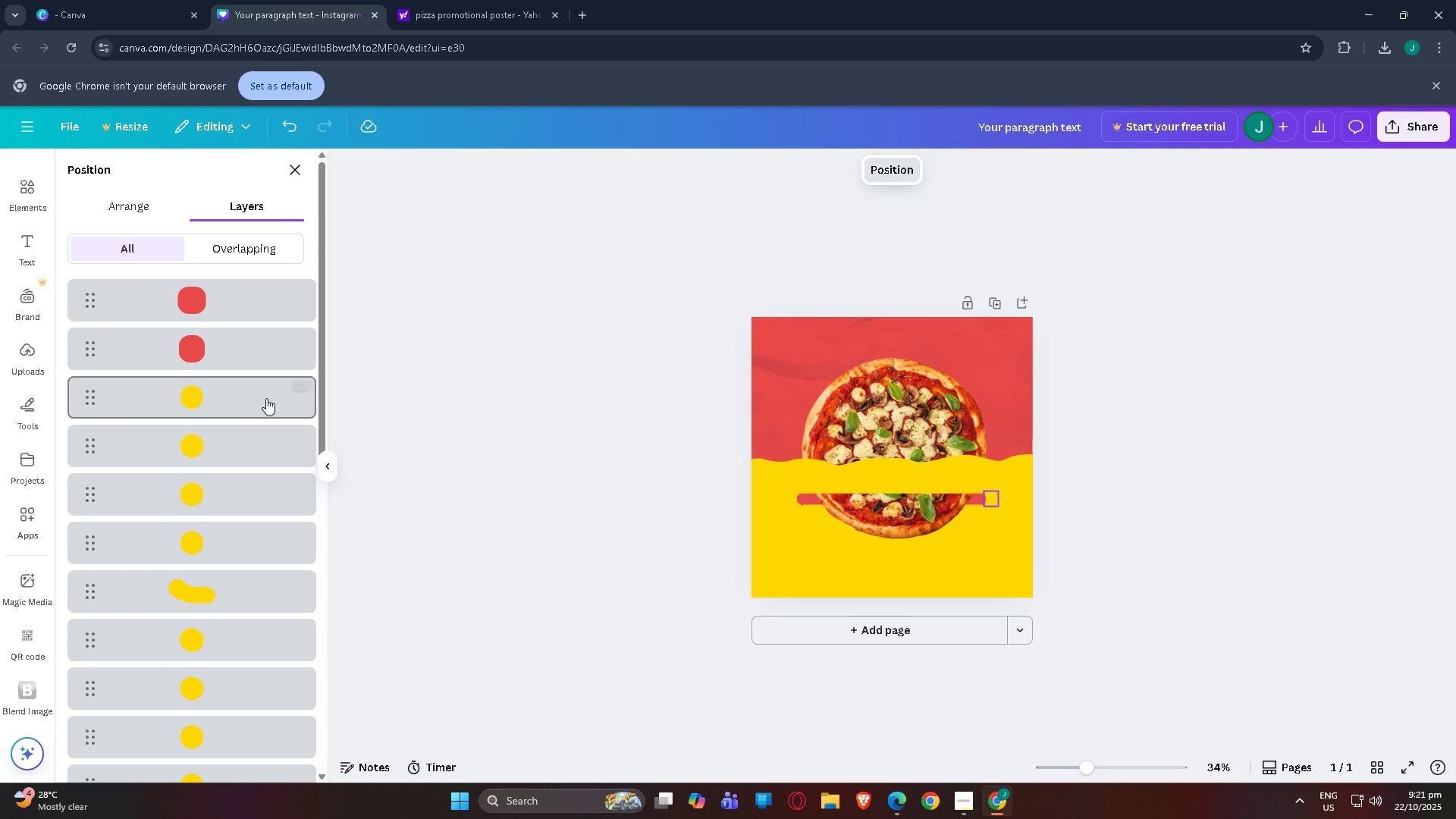 
key(Delete)
 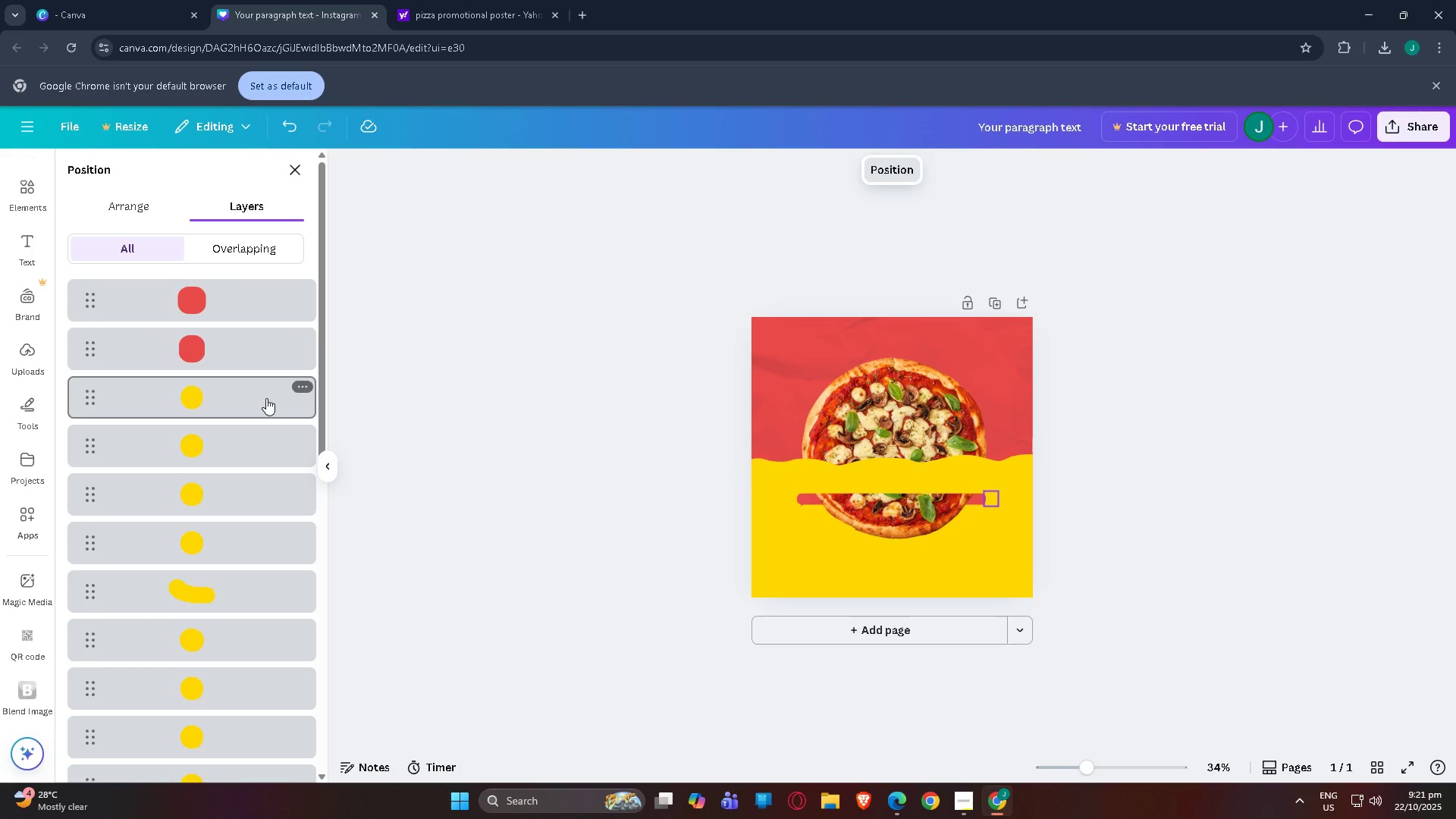 
triple_click([266, 398])
 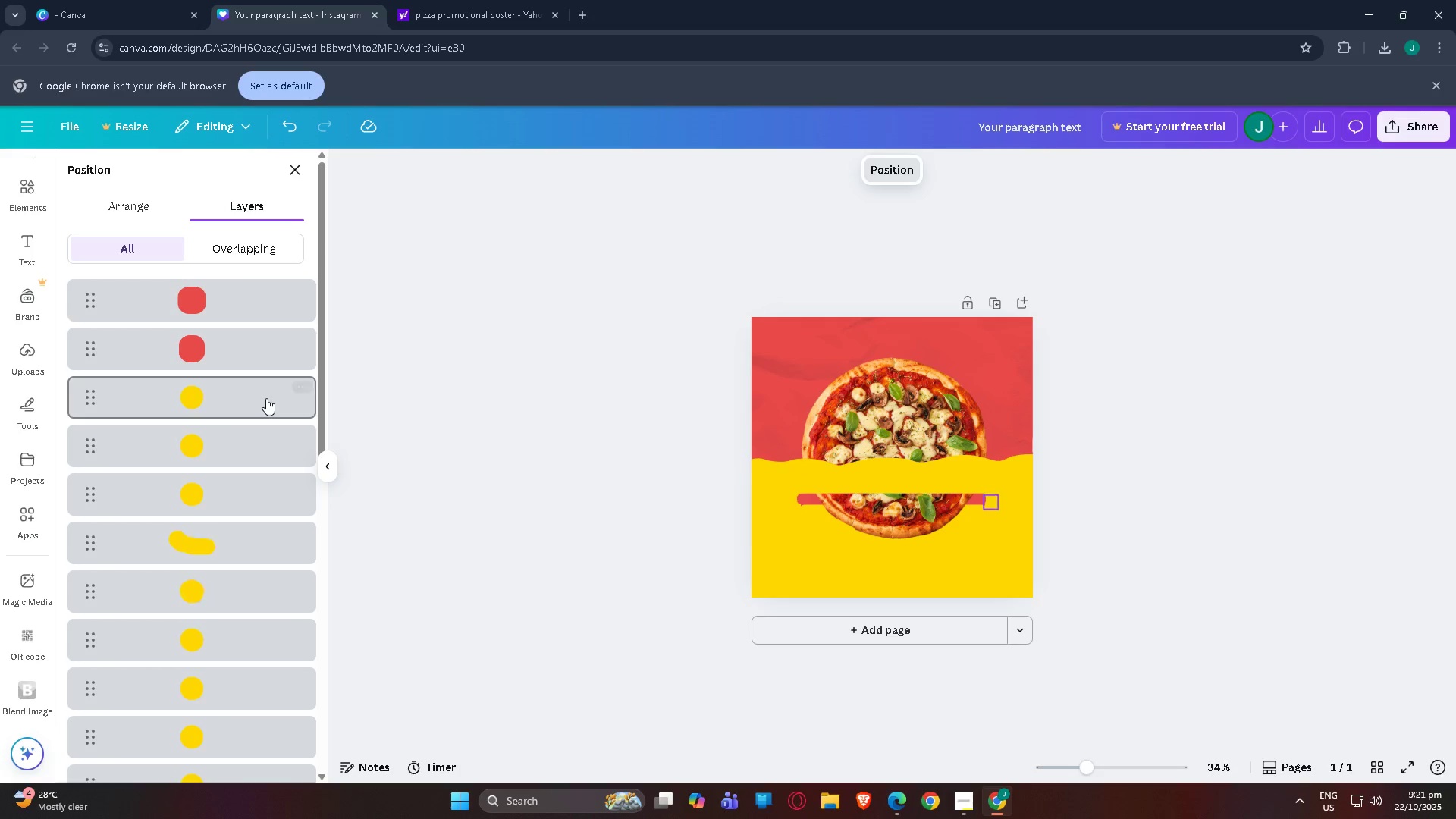 
key(Delete)
 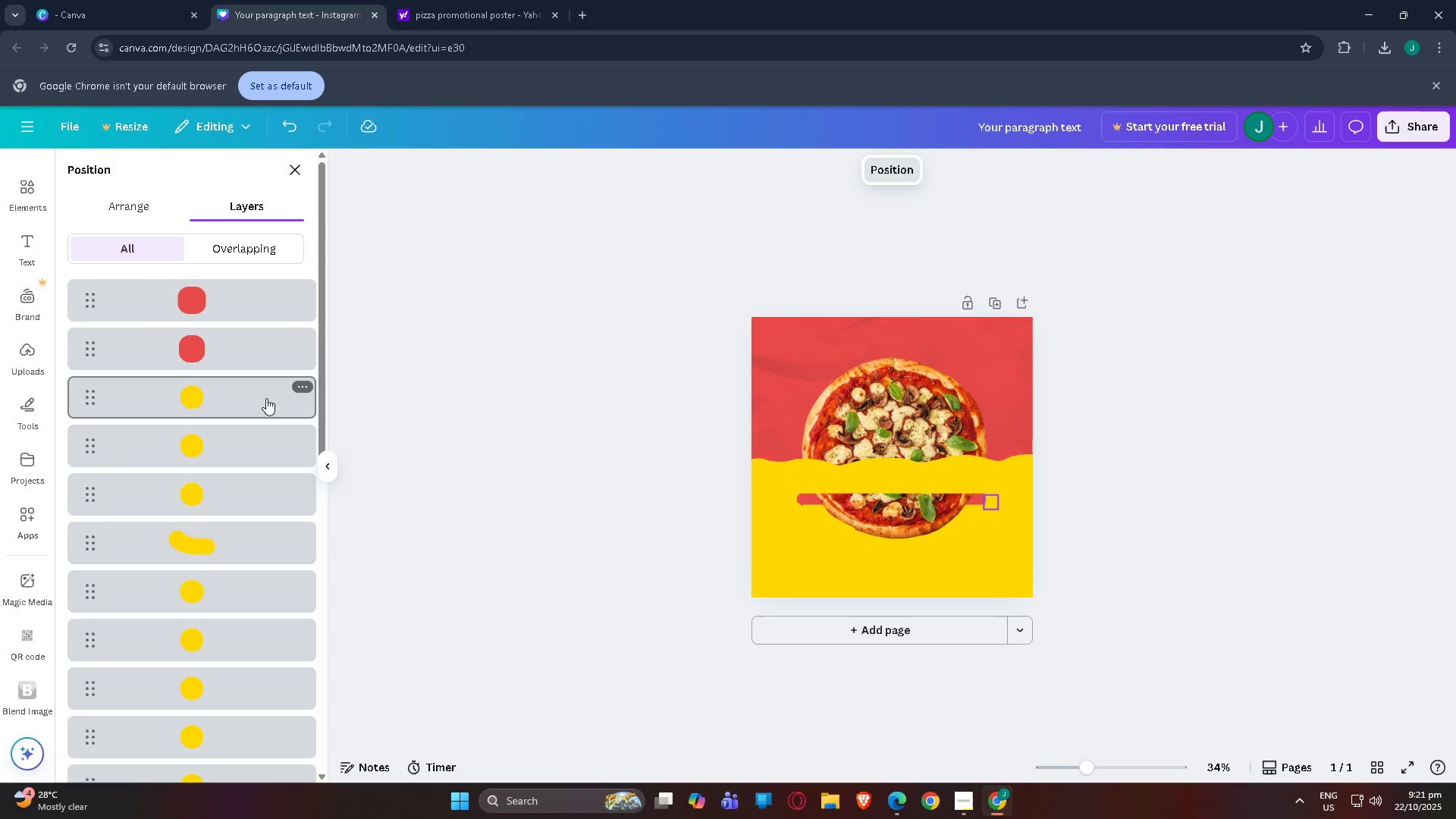 
triple_click([266, 398])
 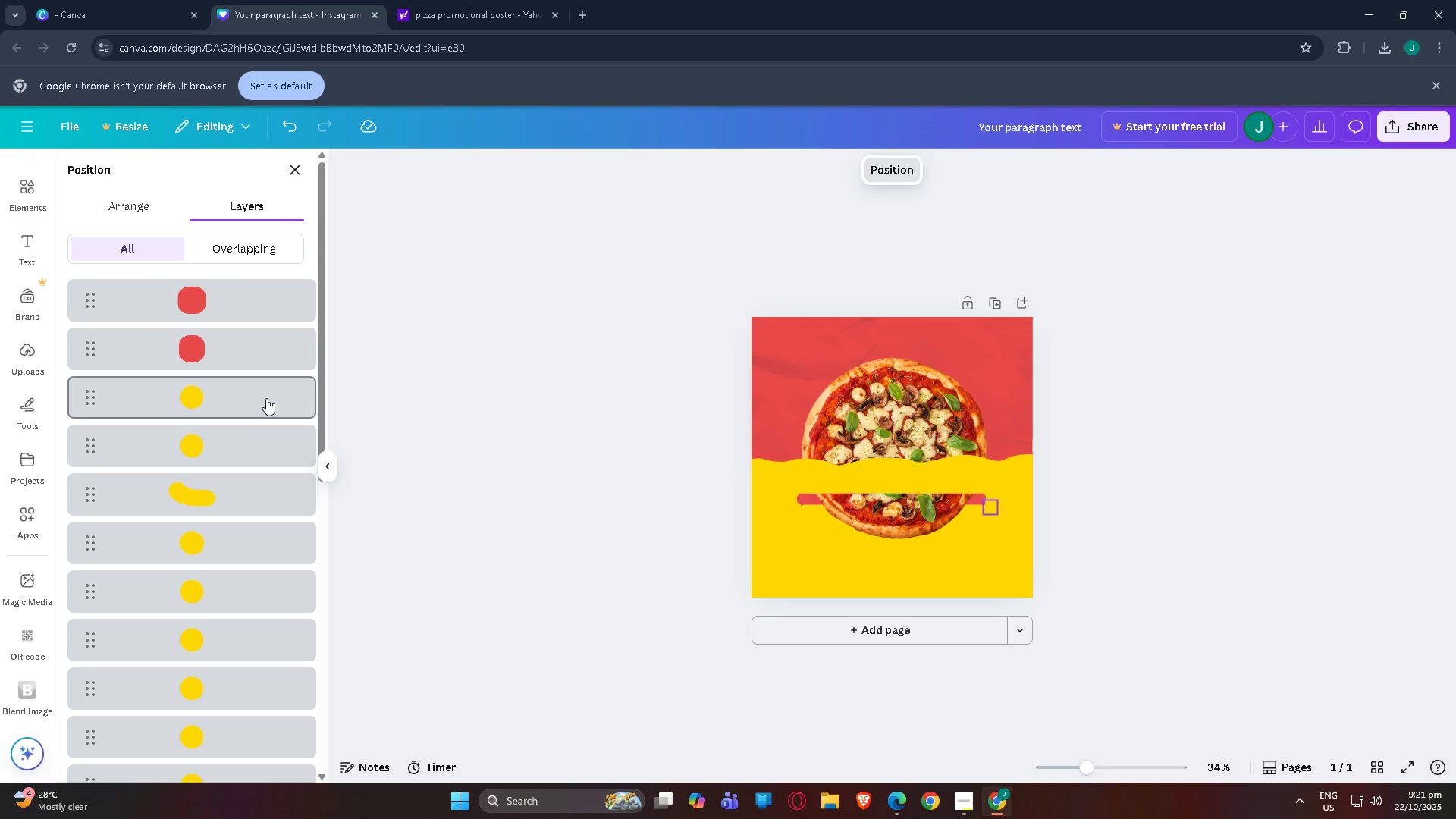 
key(Delete)
 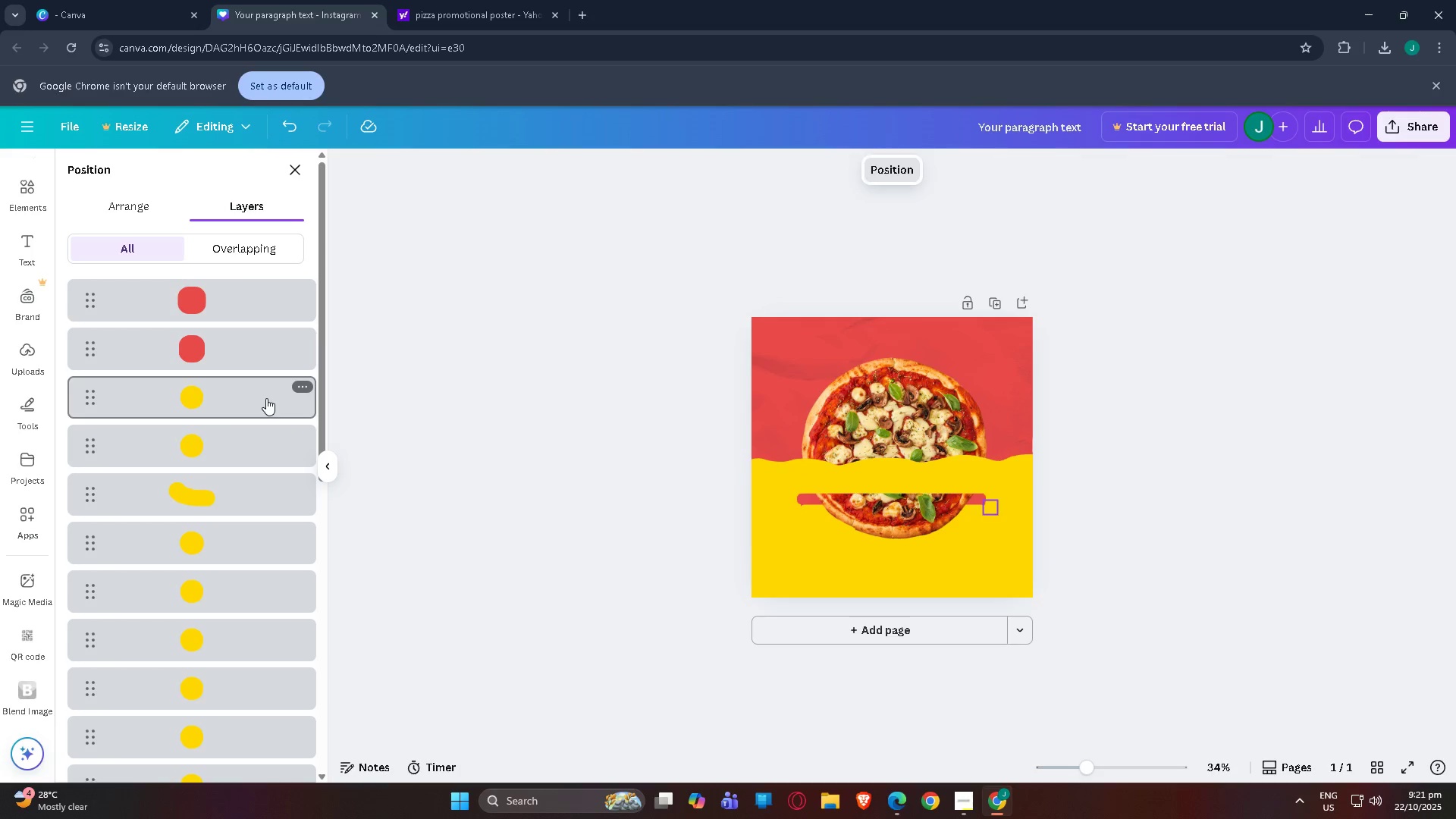 
key(Delete)
 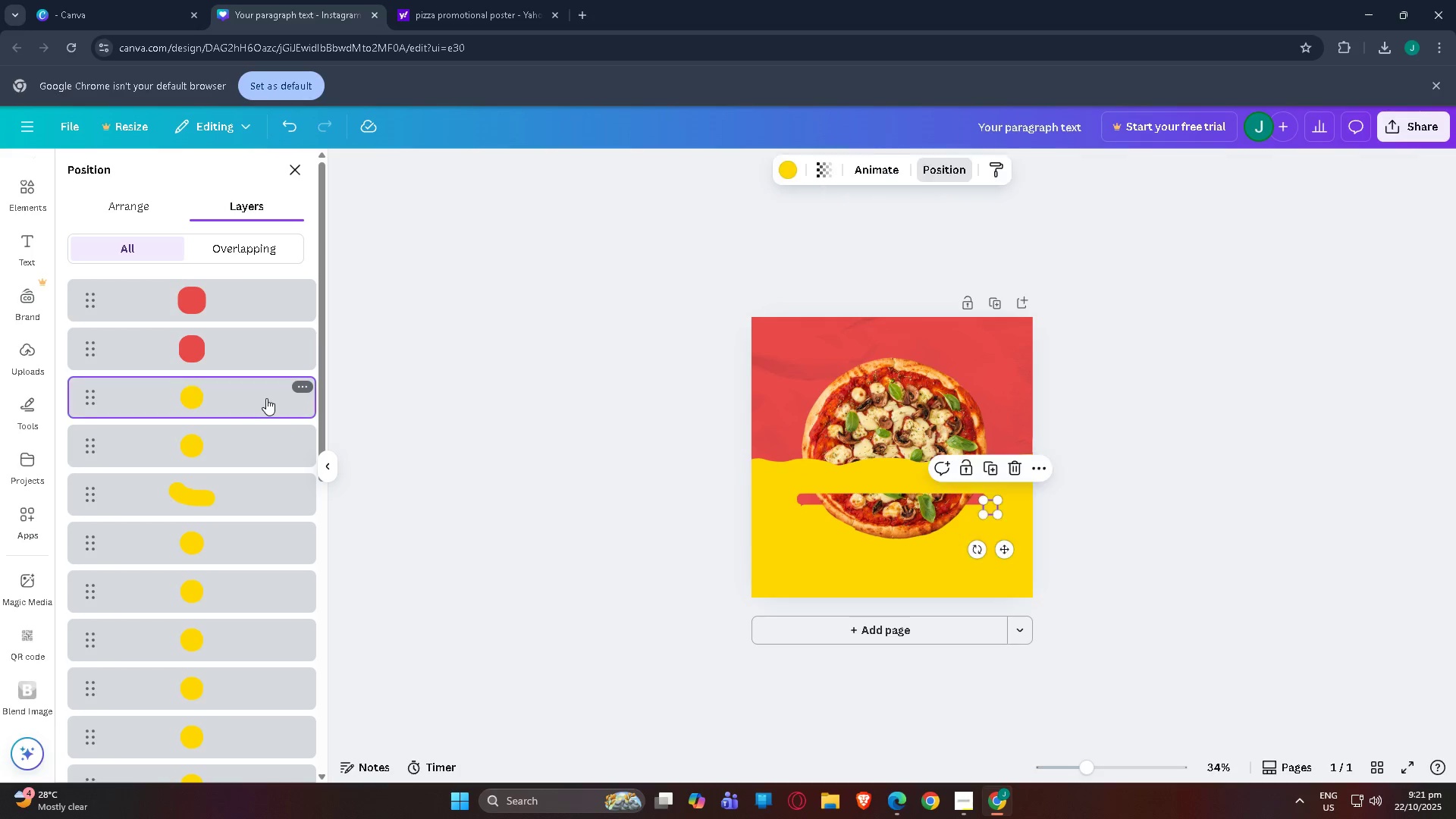 
triple_click([266, 398])
 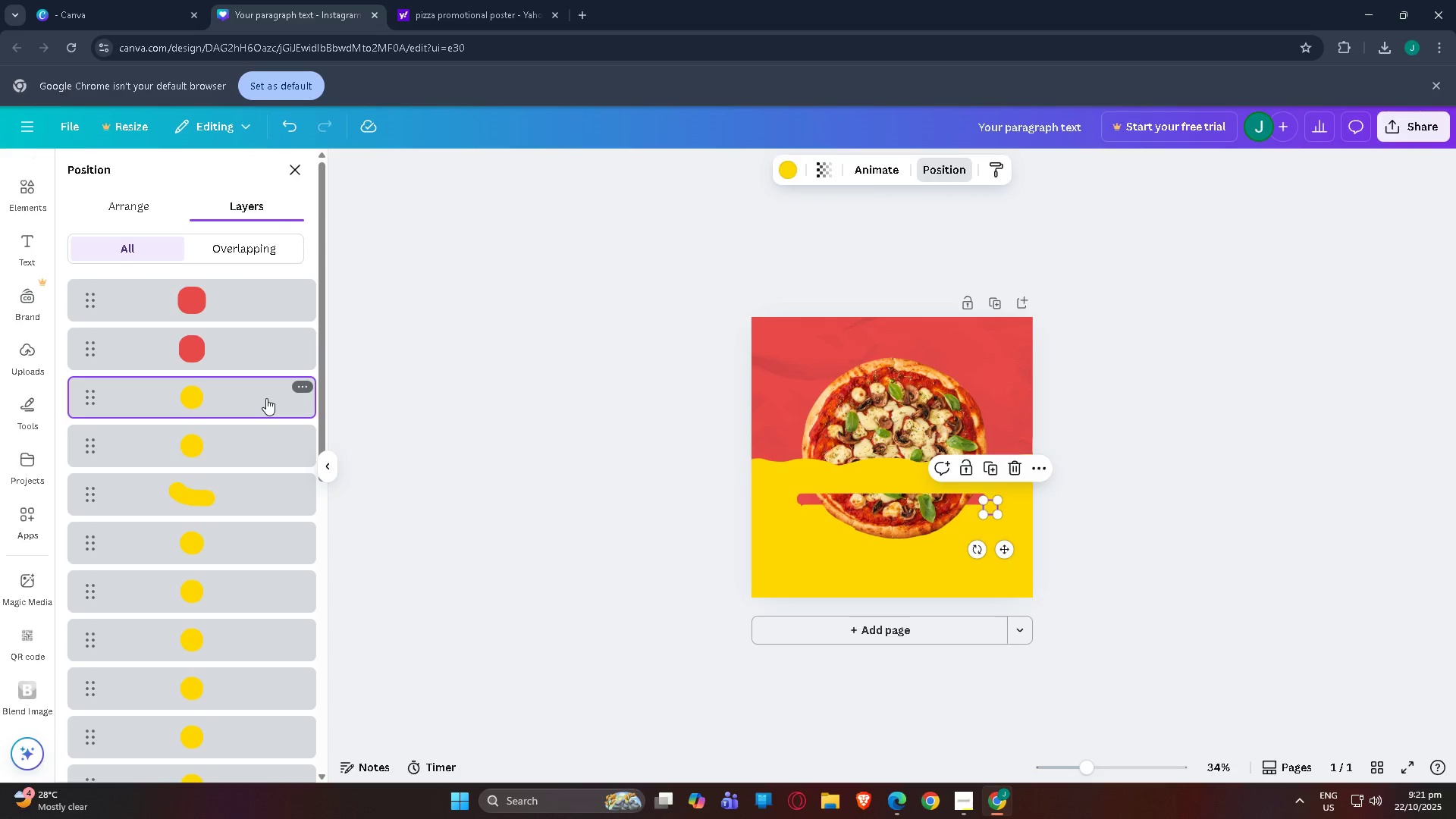 
triple_click([266, 398])
 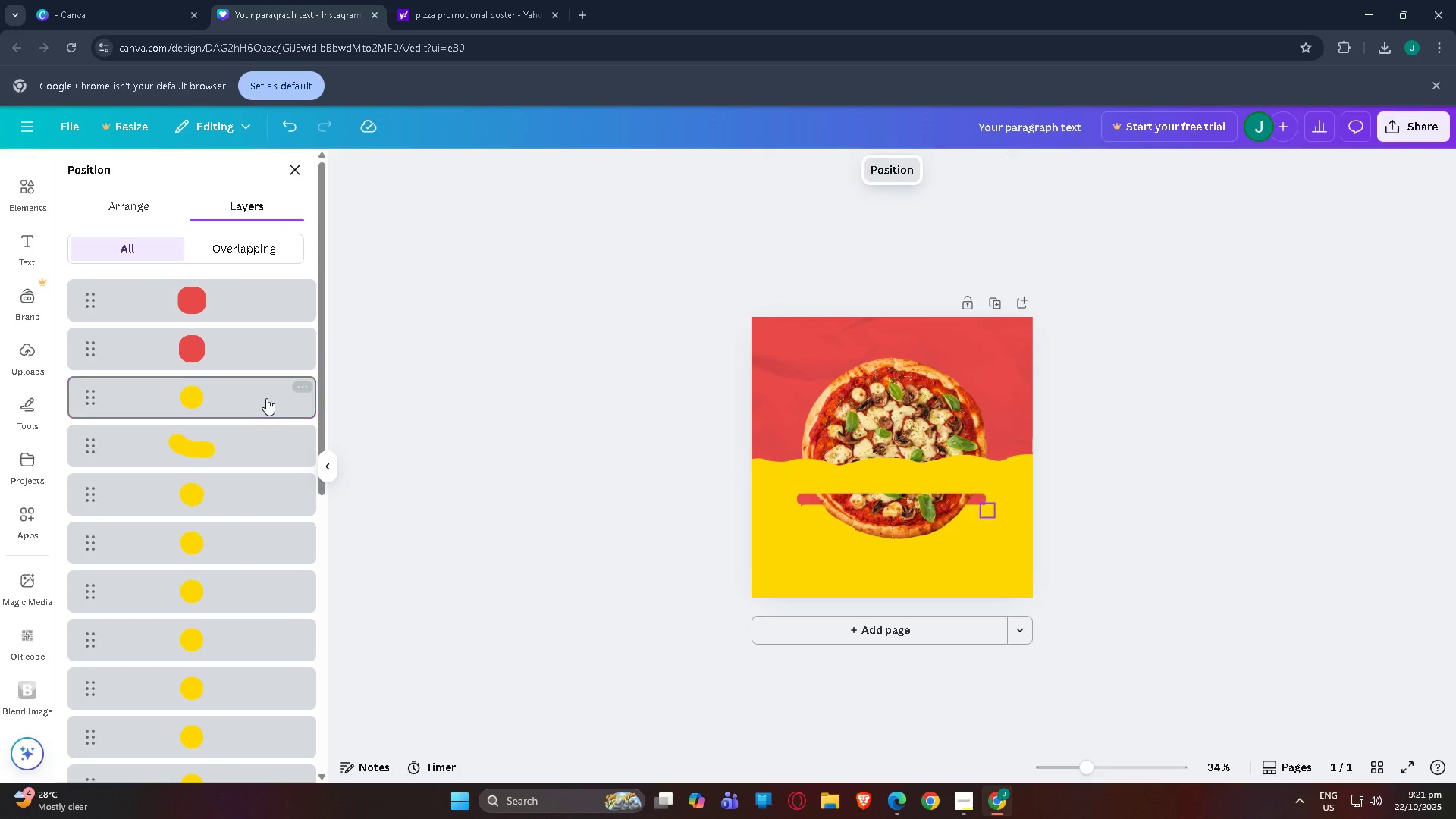 
key(Delete)
 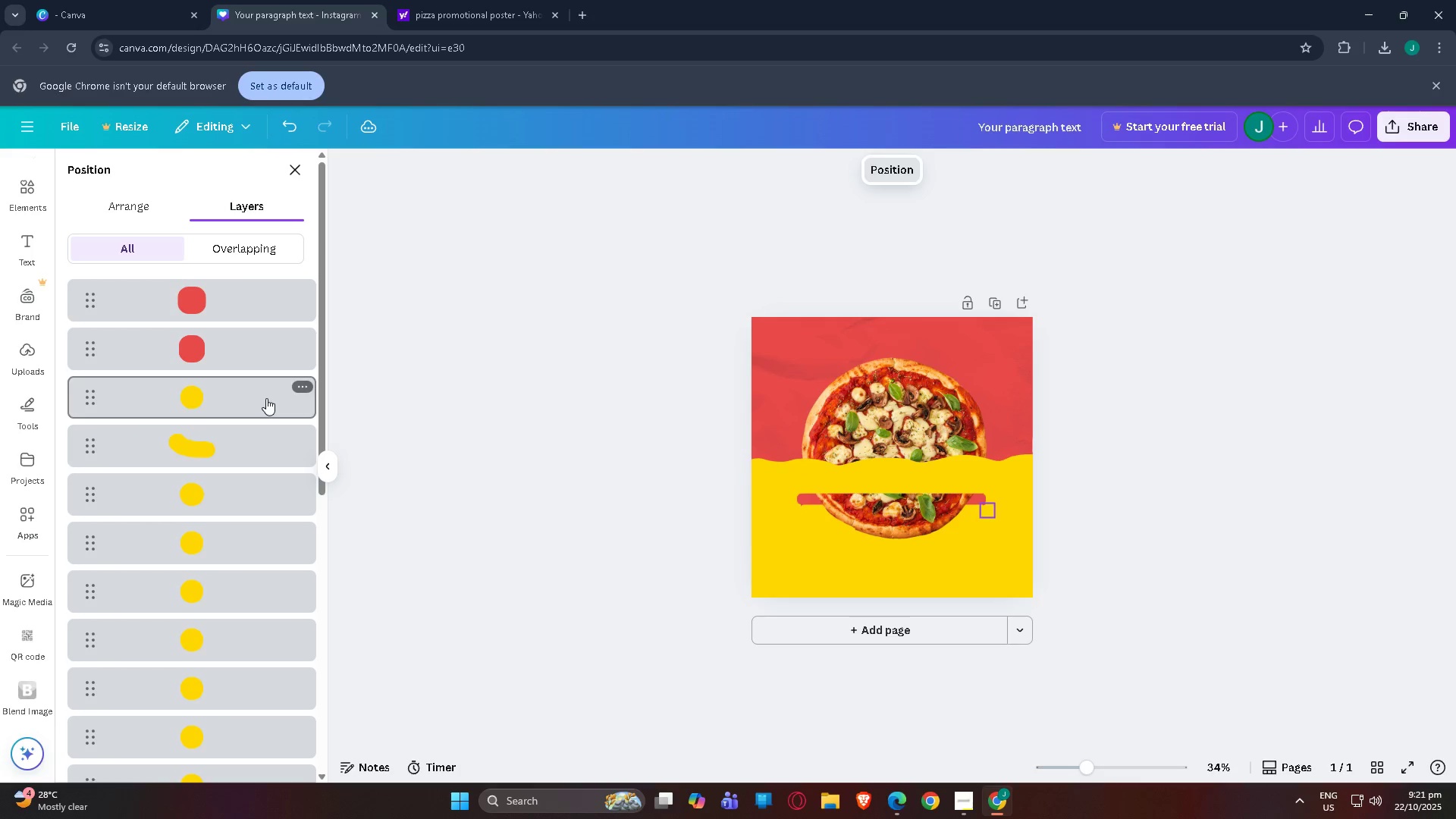 
triple_click([266, 398])
 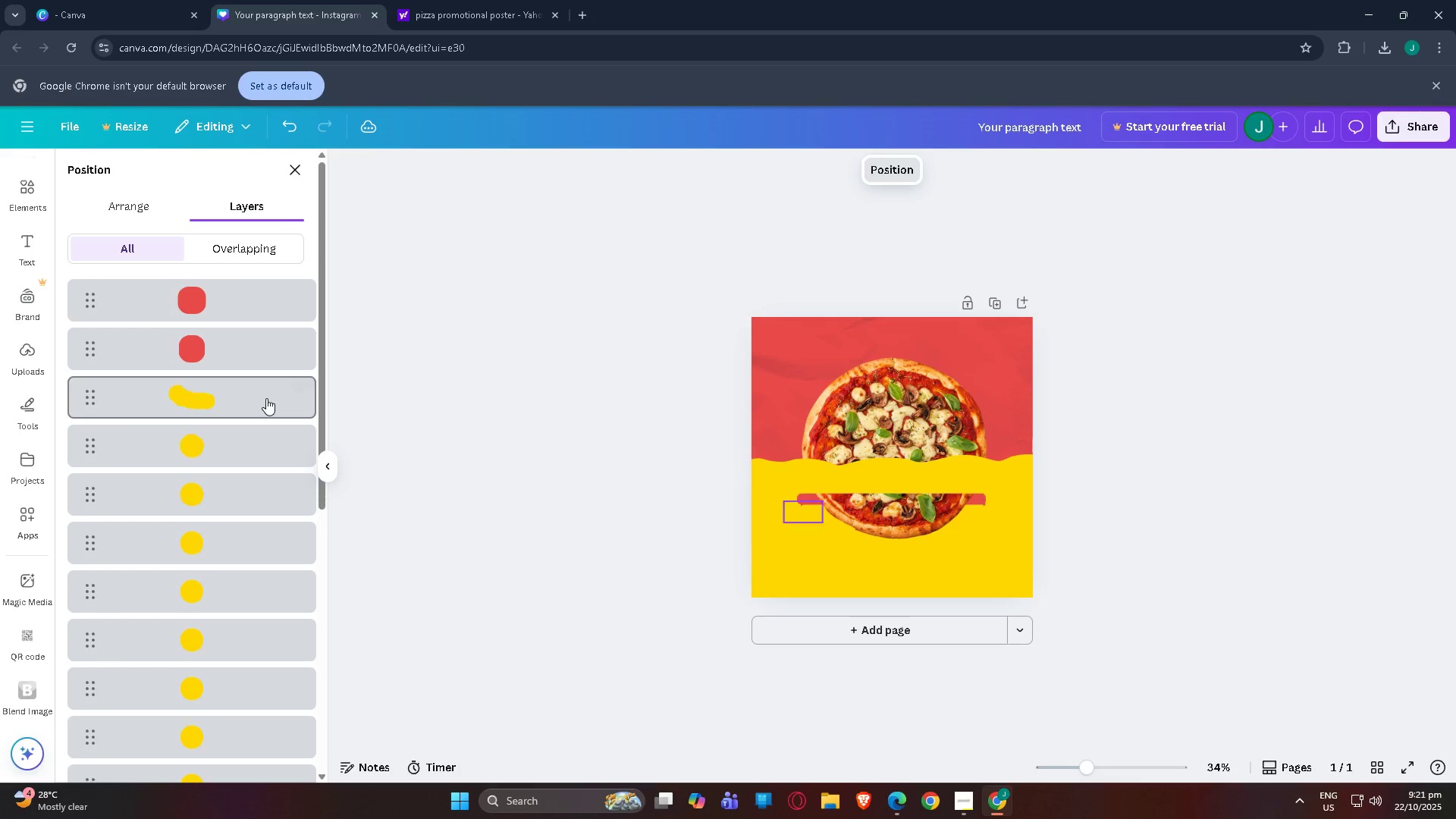 
key(Delete)
 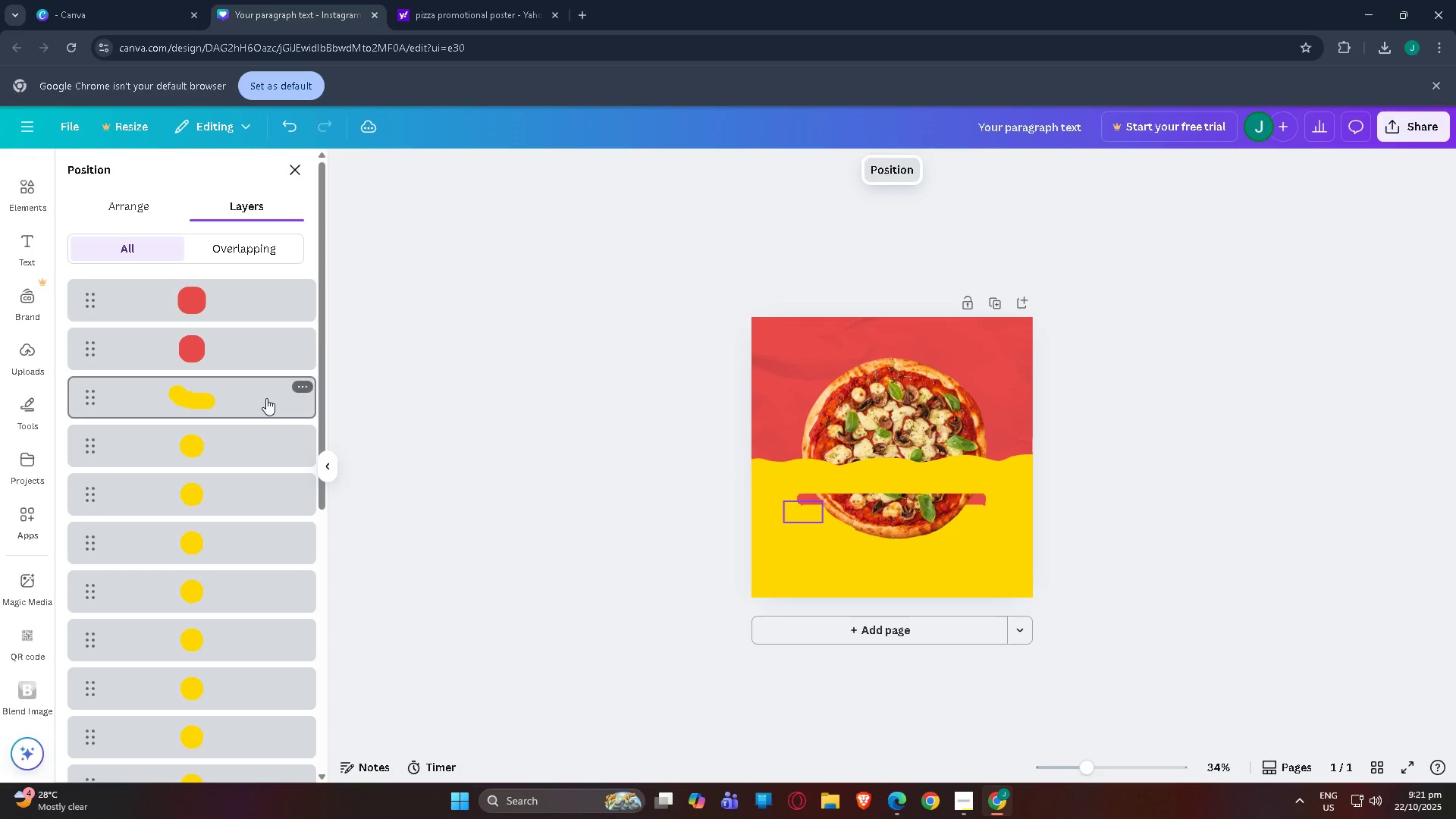 
key(Delete)
 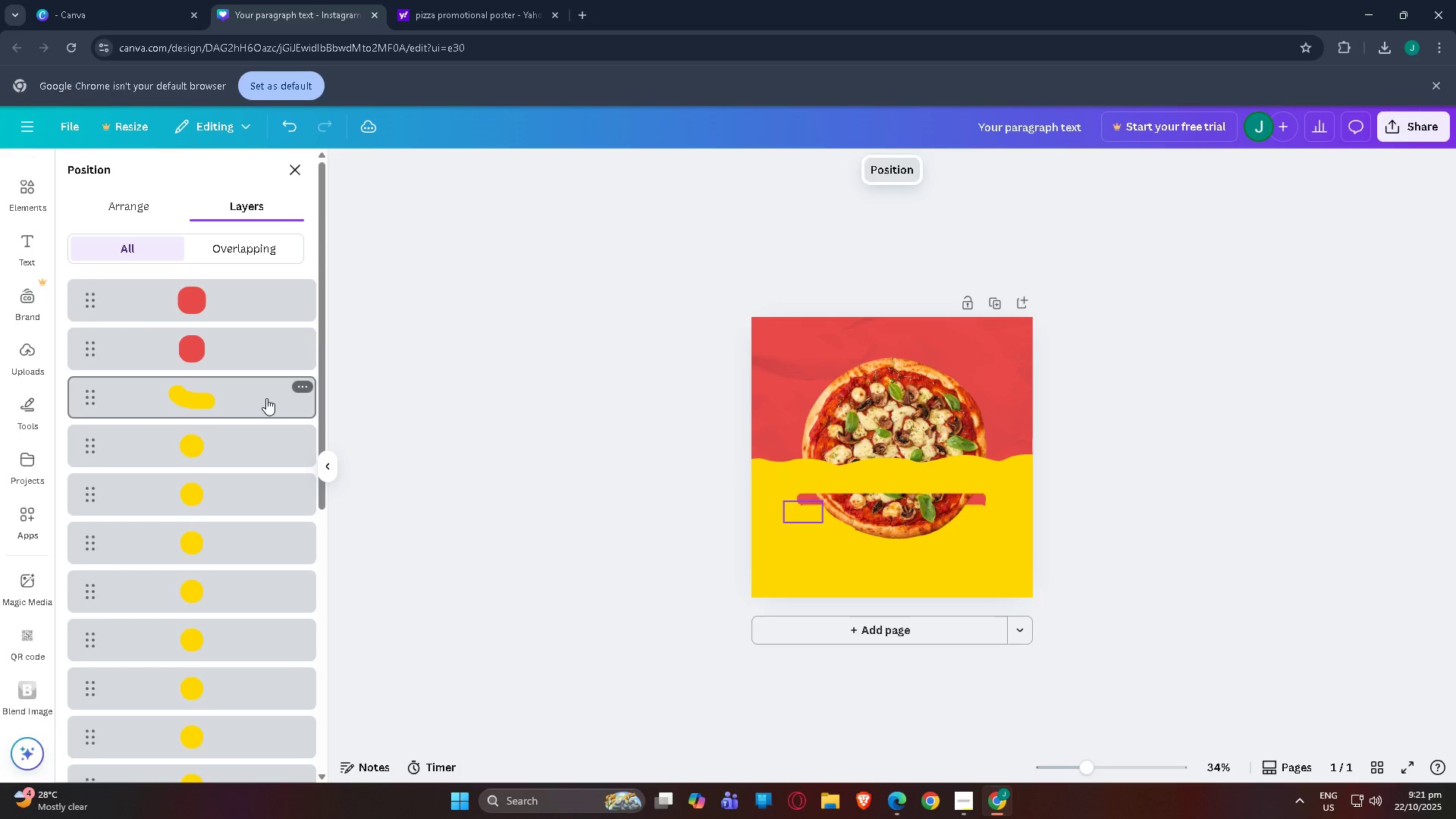 
triple_click([266, 398])
 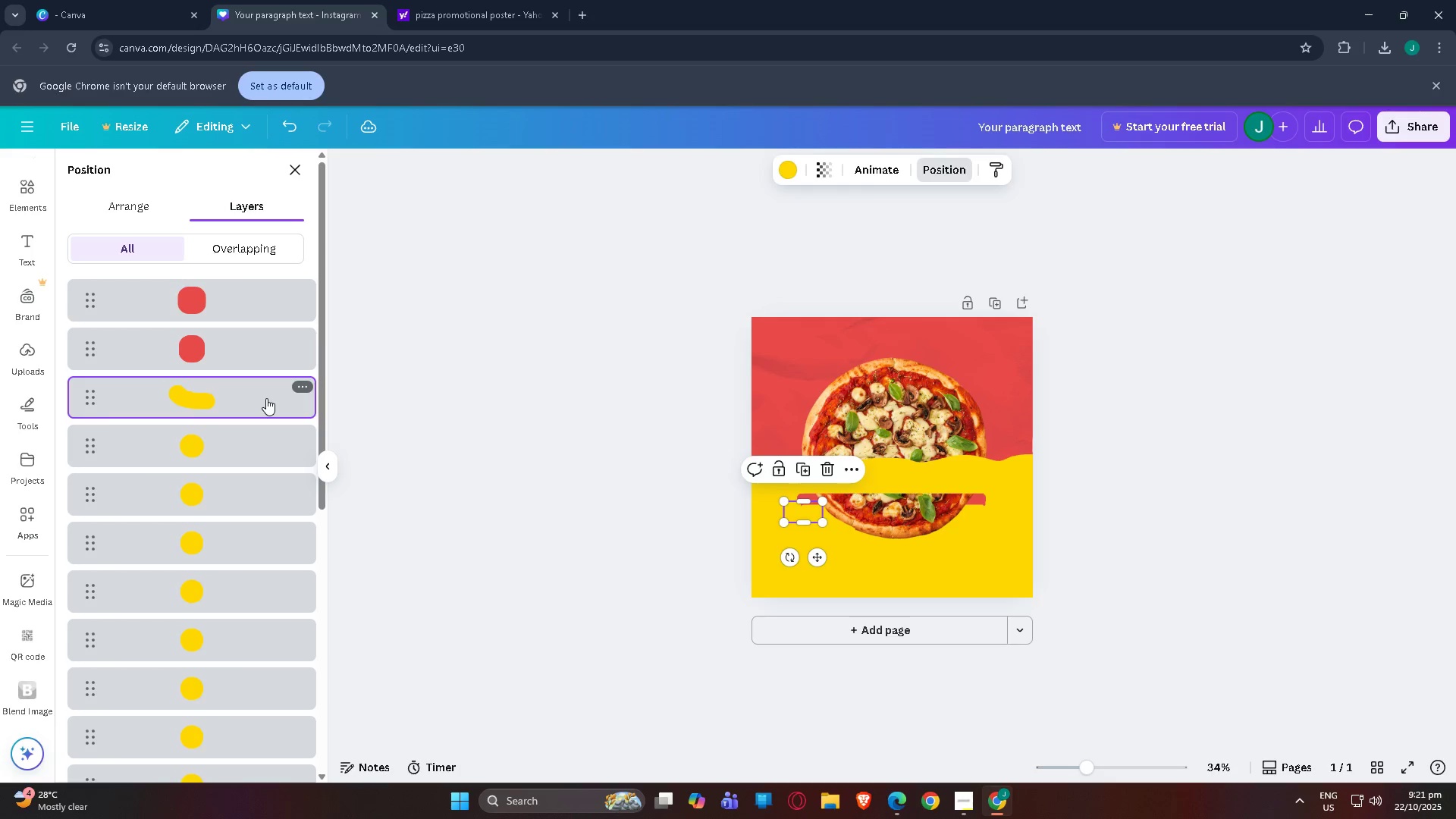 
key(Delete)
 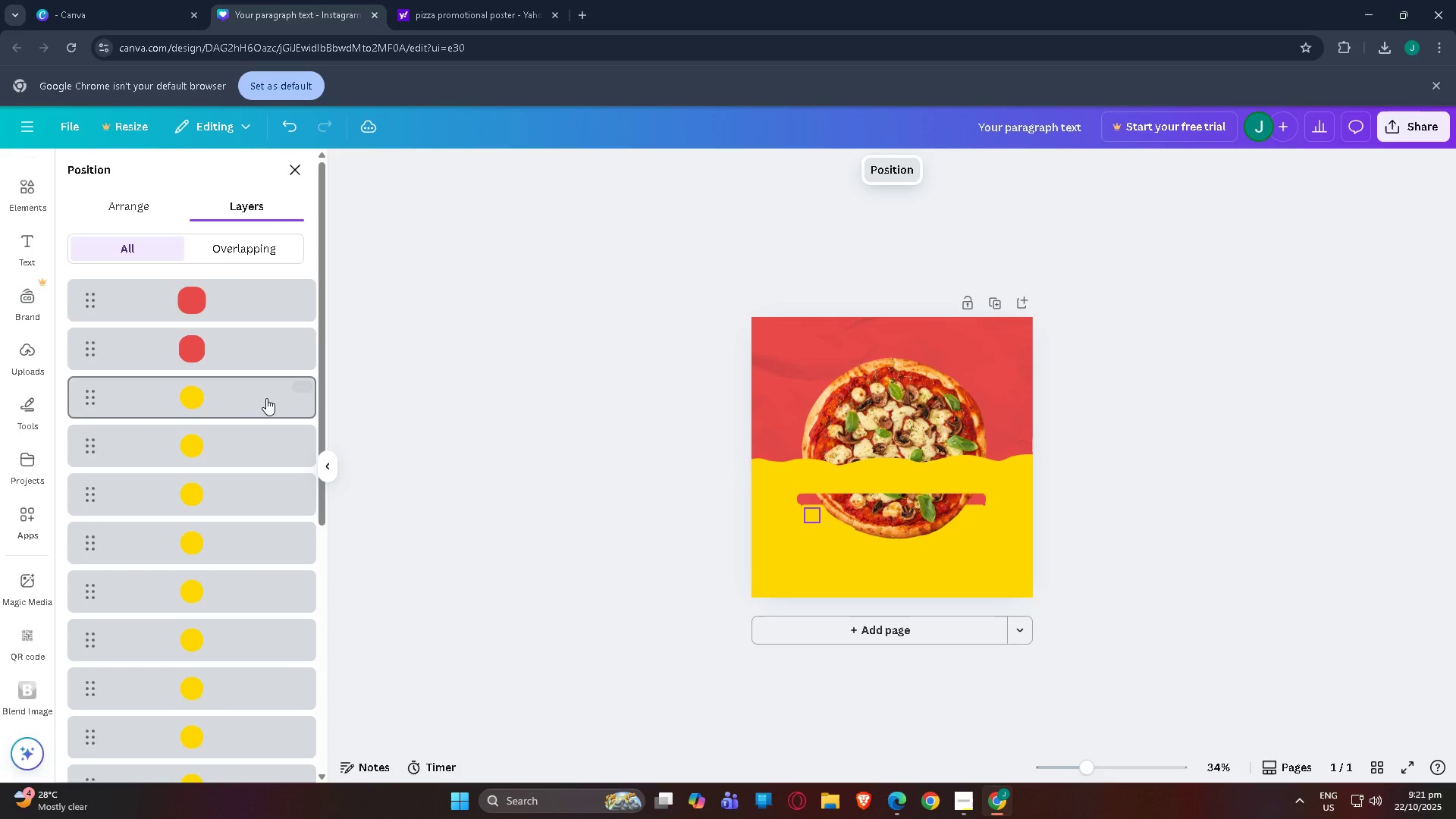 
triple_click([266, 398])
 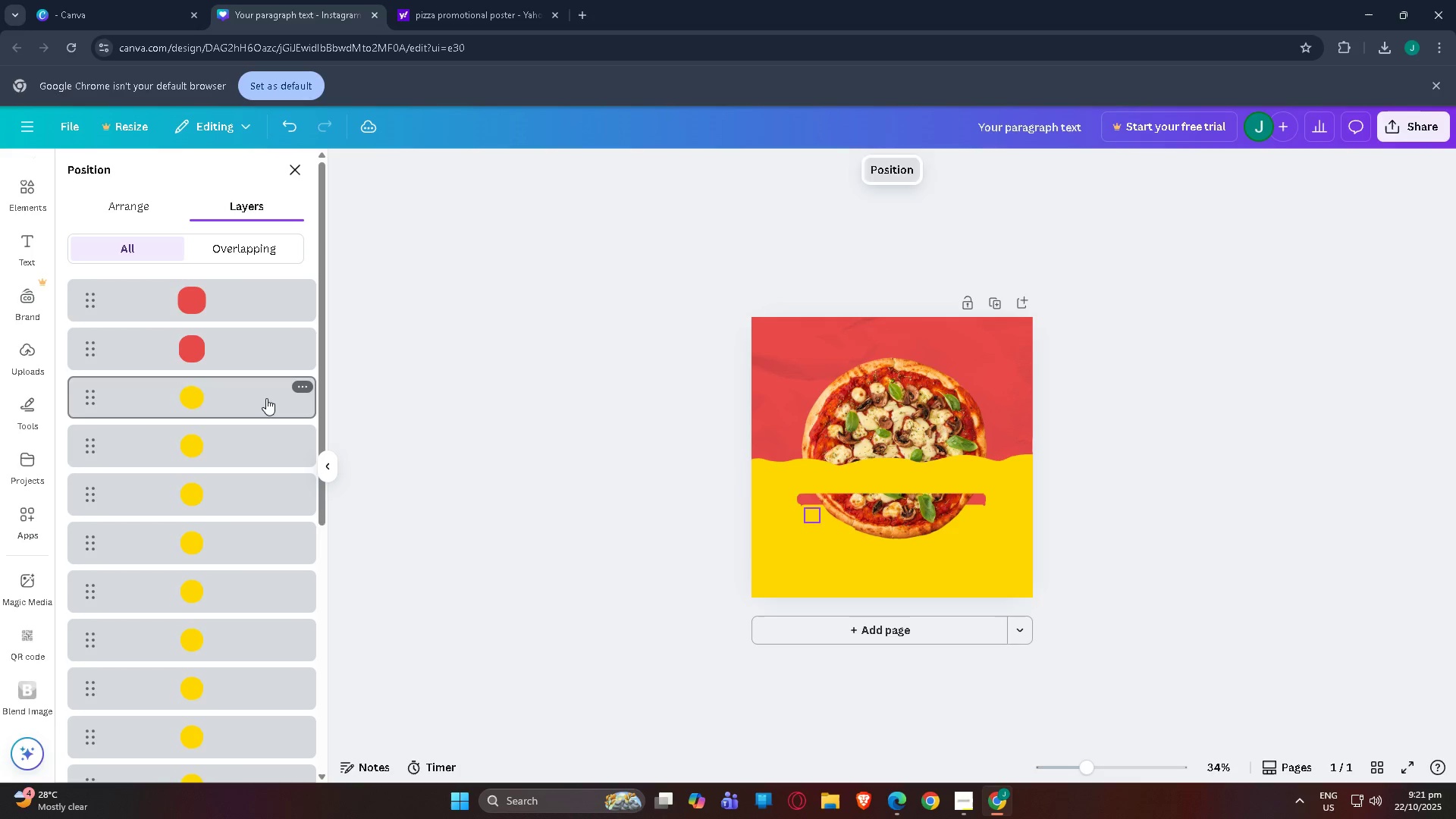 
key(Delete)
 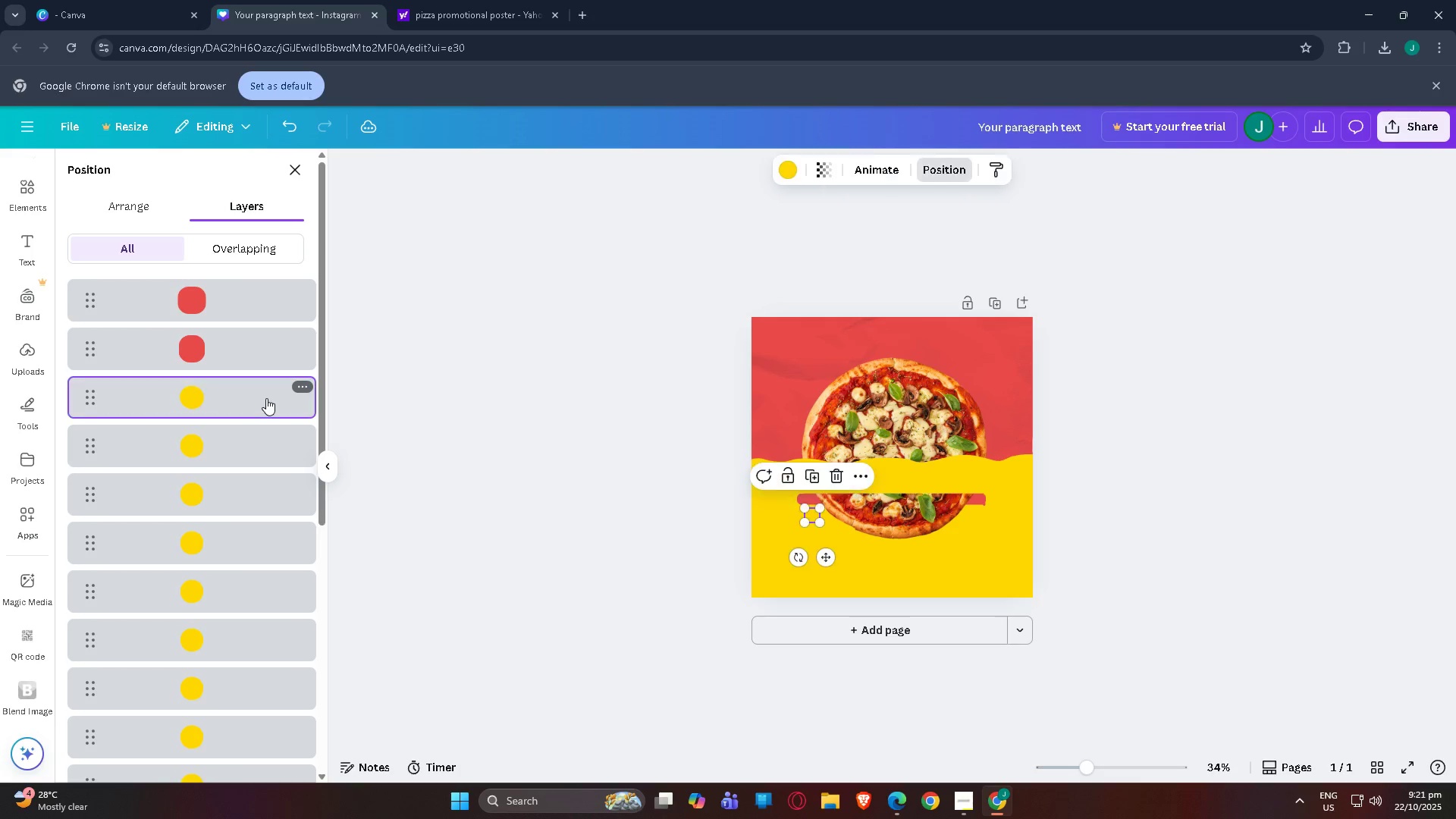 
left_click([266, 398])
 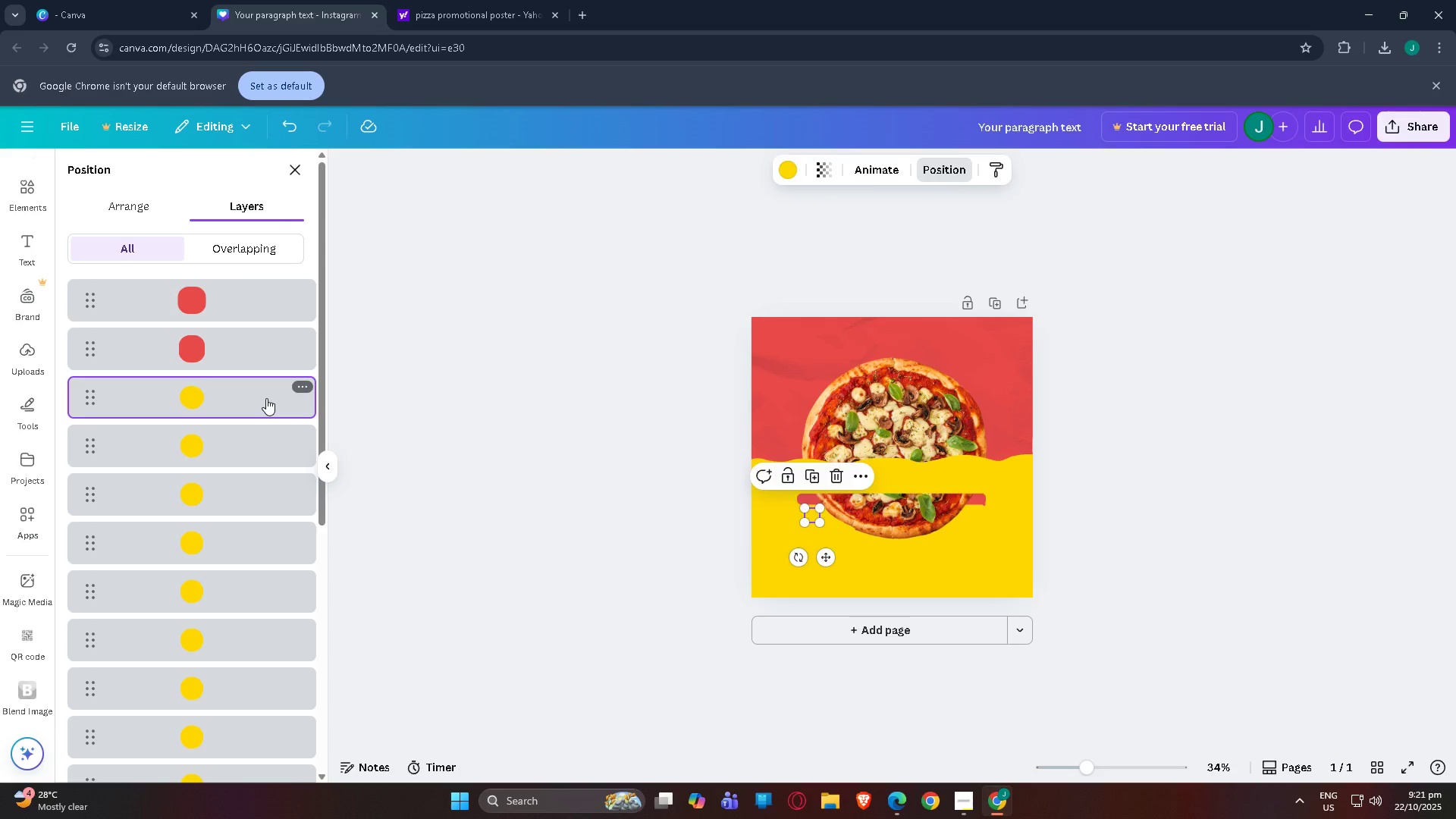 
key(Delete)
 